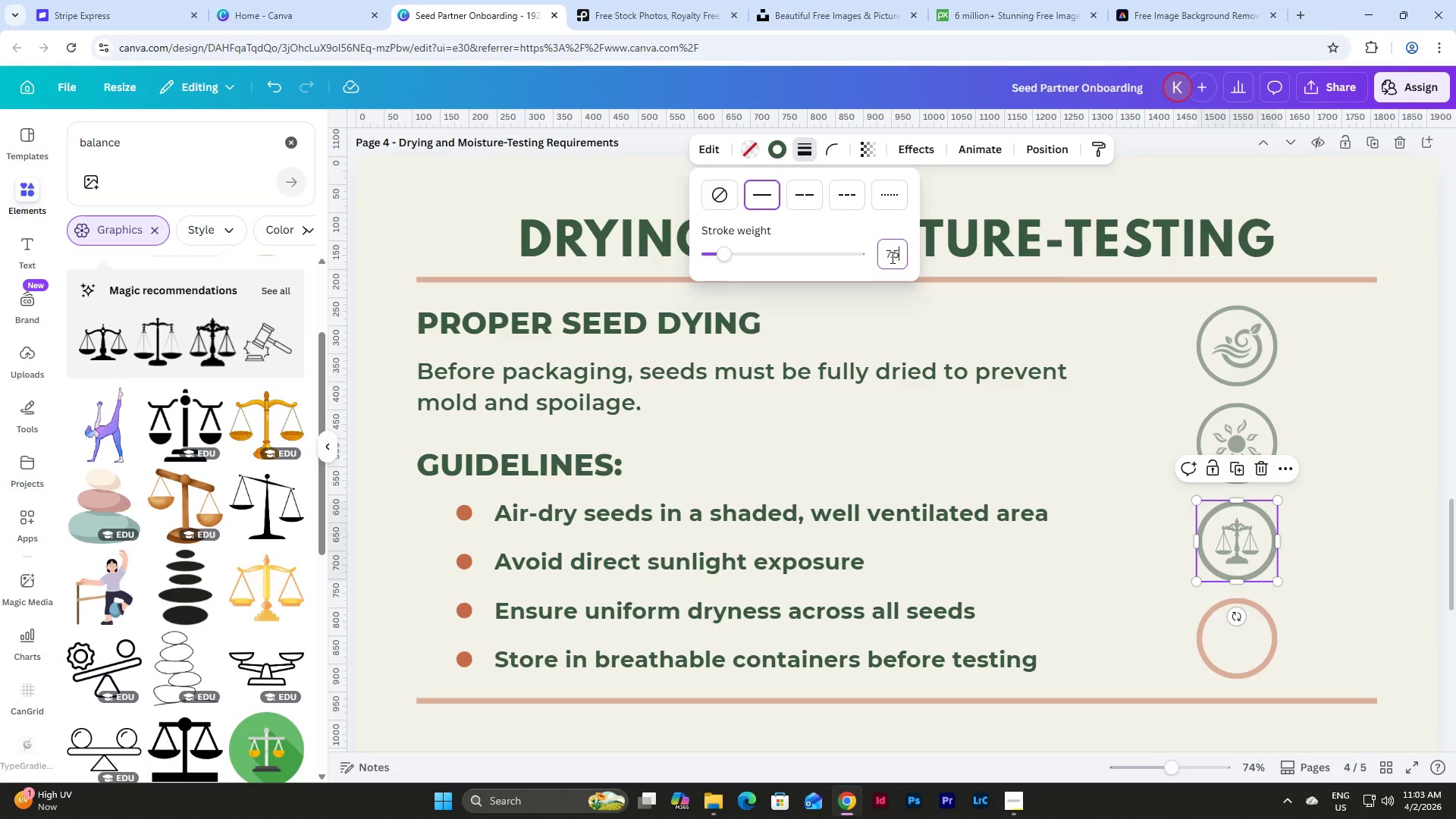 
key(Numpad5)
 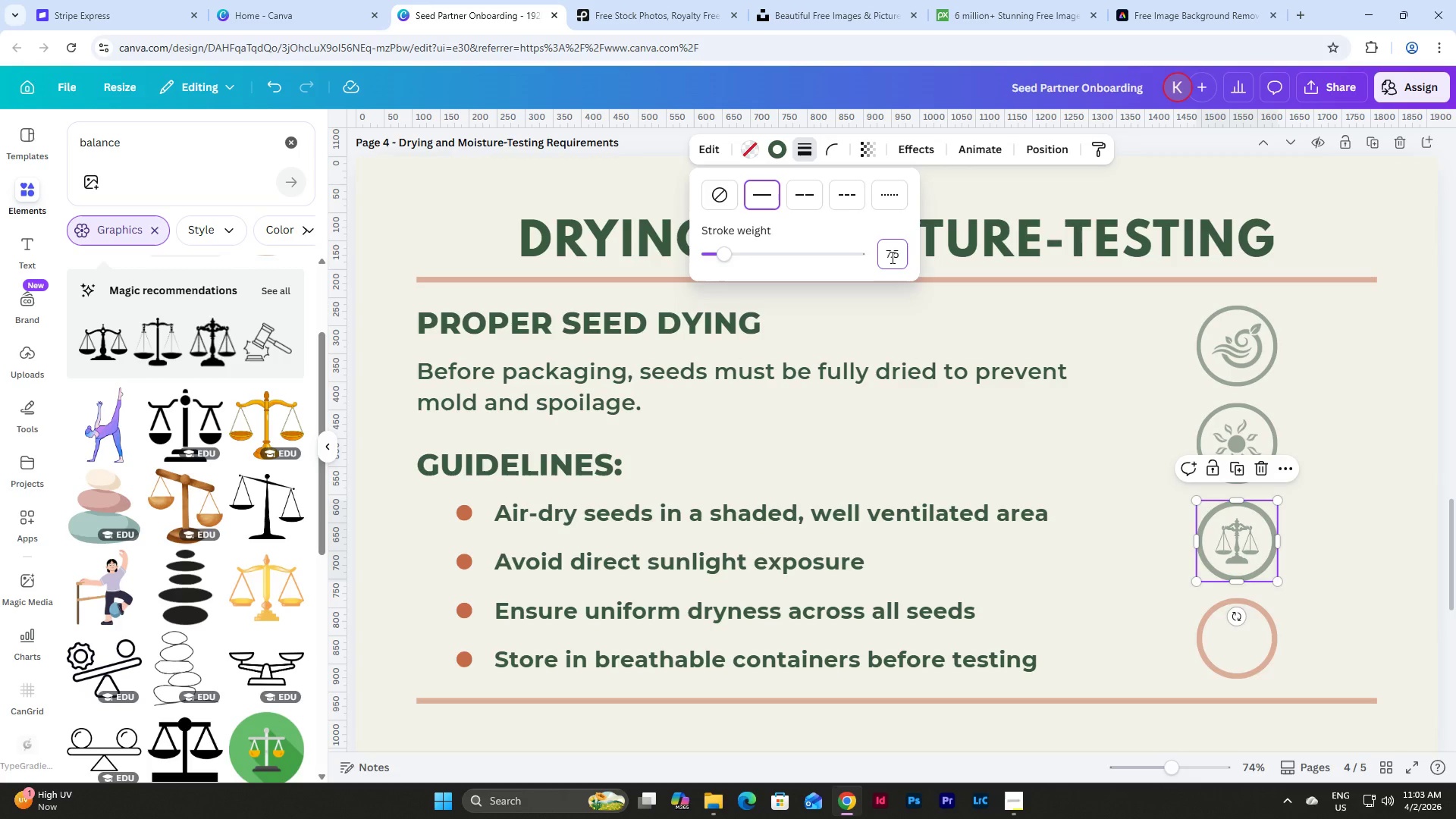 
key(NumpadEnter)
 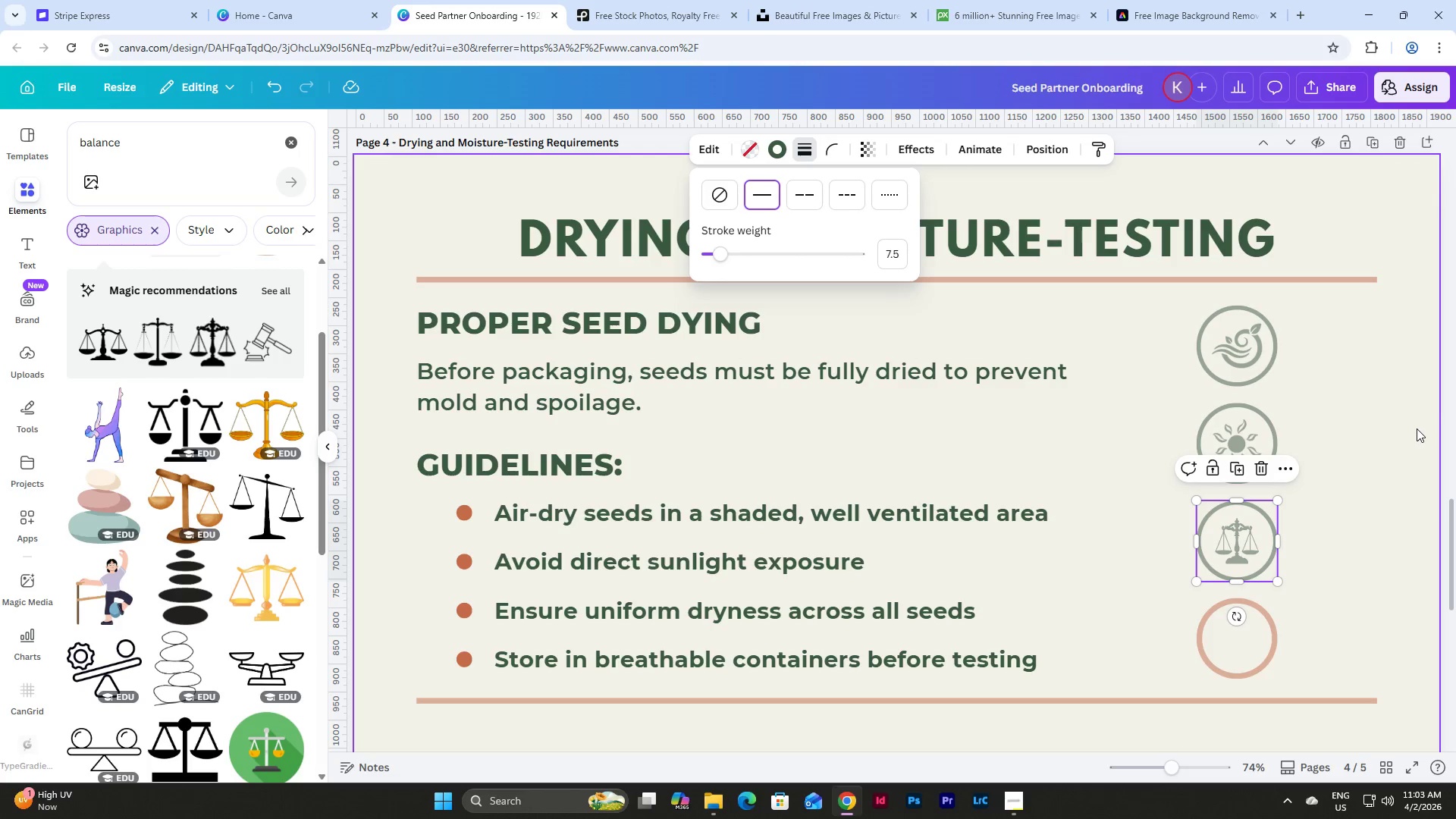 
left_click([1387, 431])
 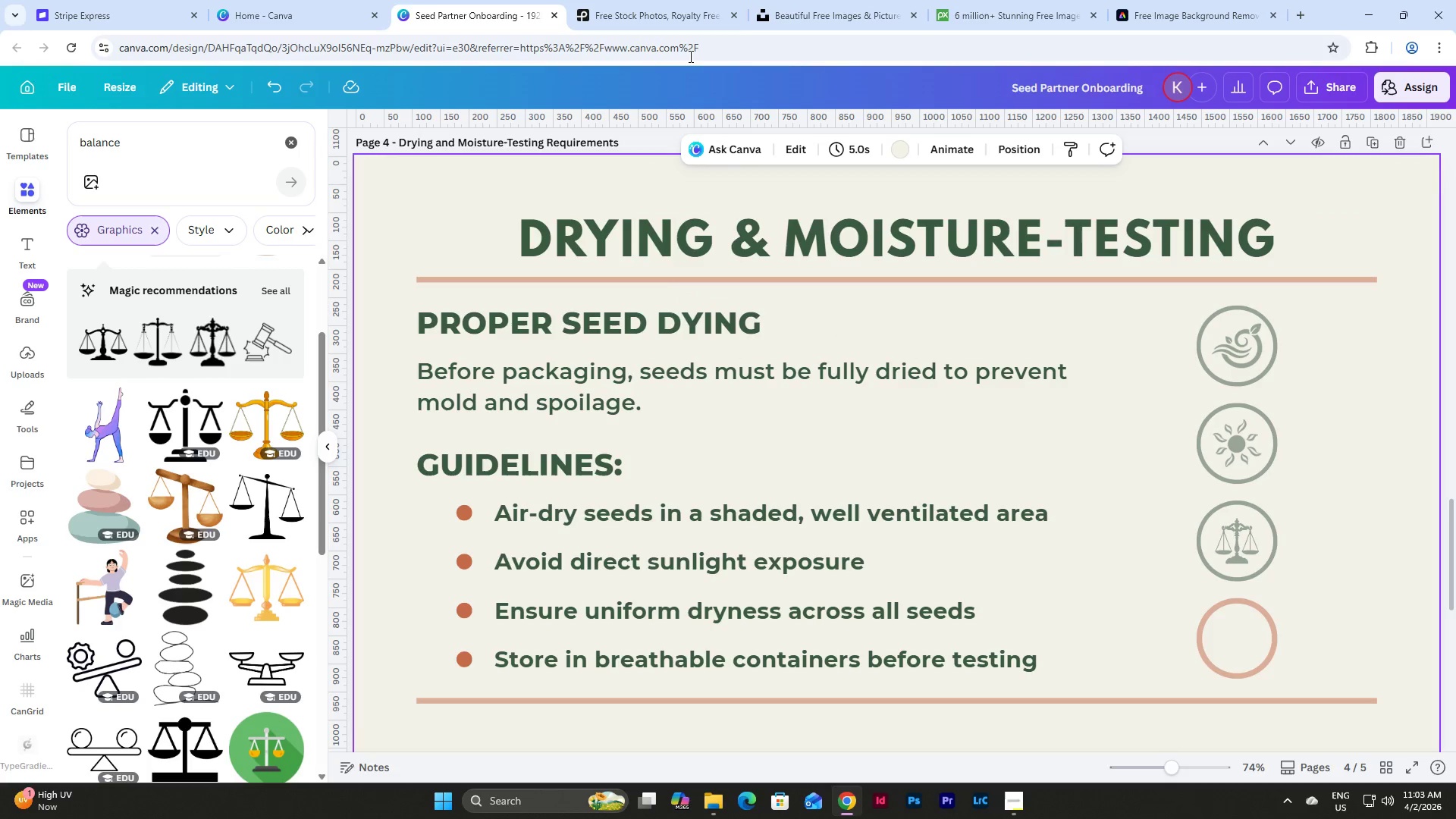 
left_click_drag(start_coordinate=[141, 150], to_coordinate=[59, 146])
 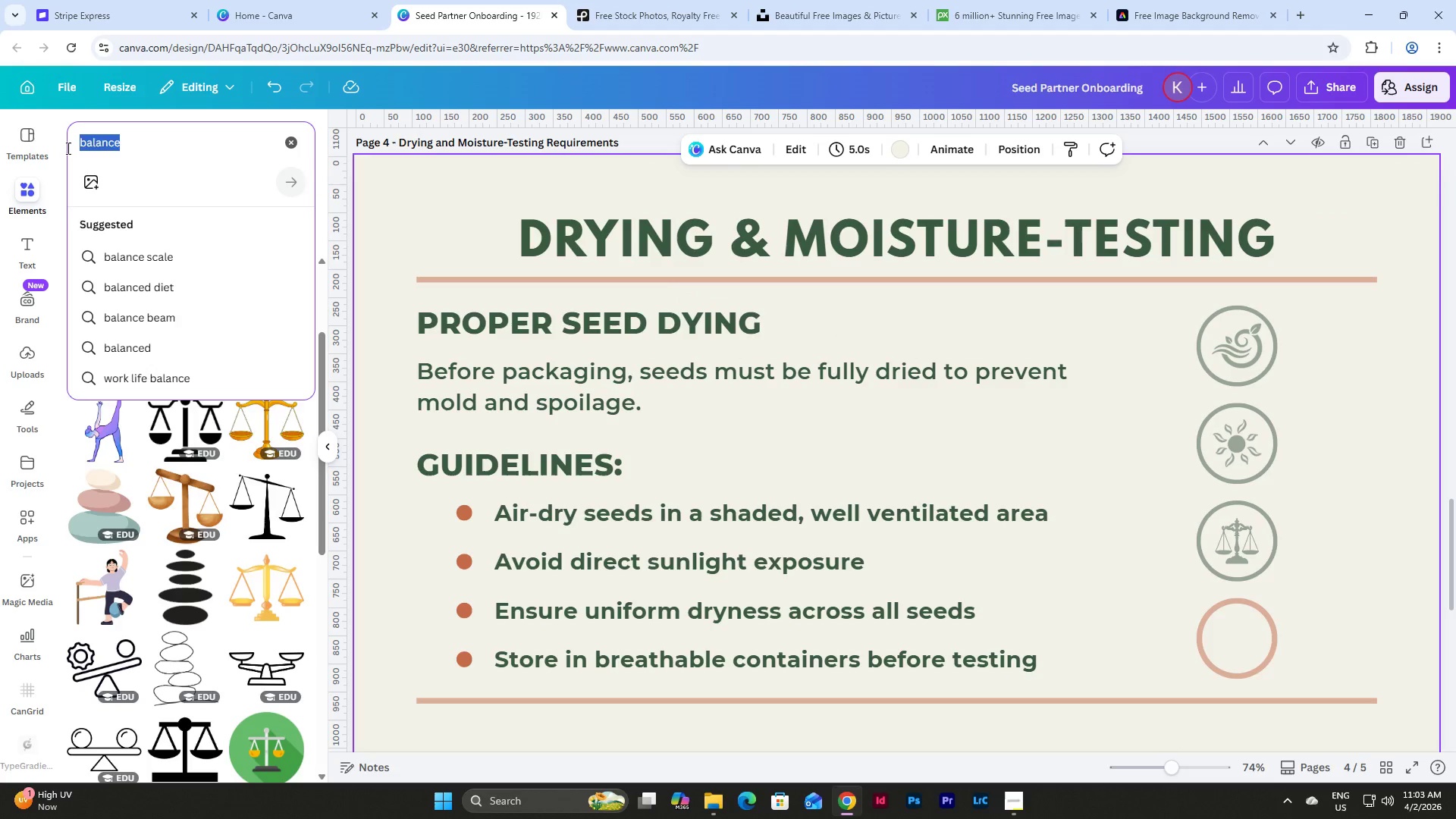 
type(box)
 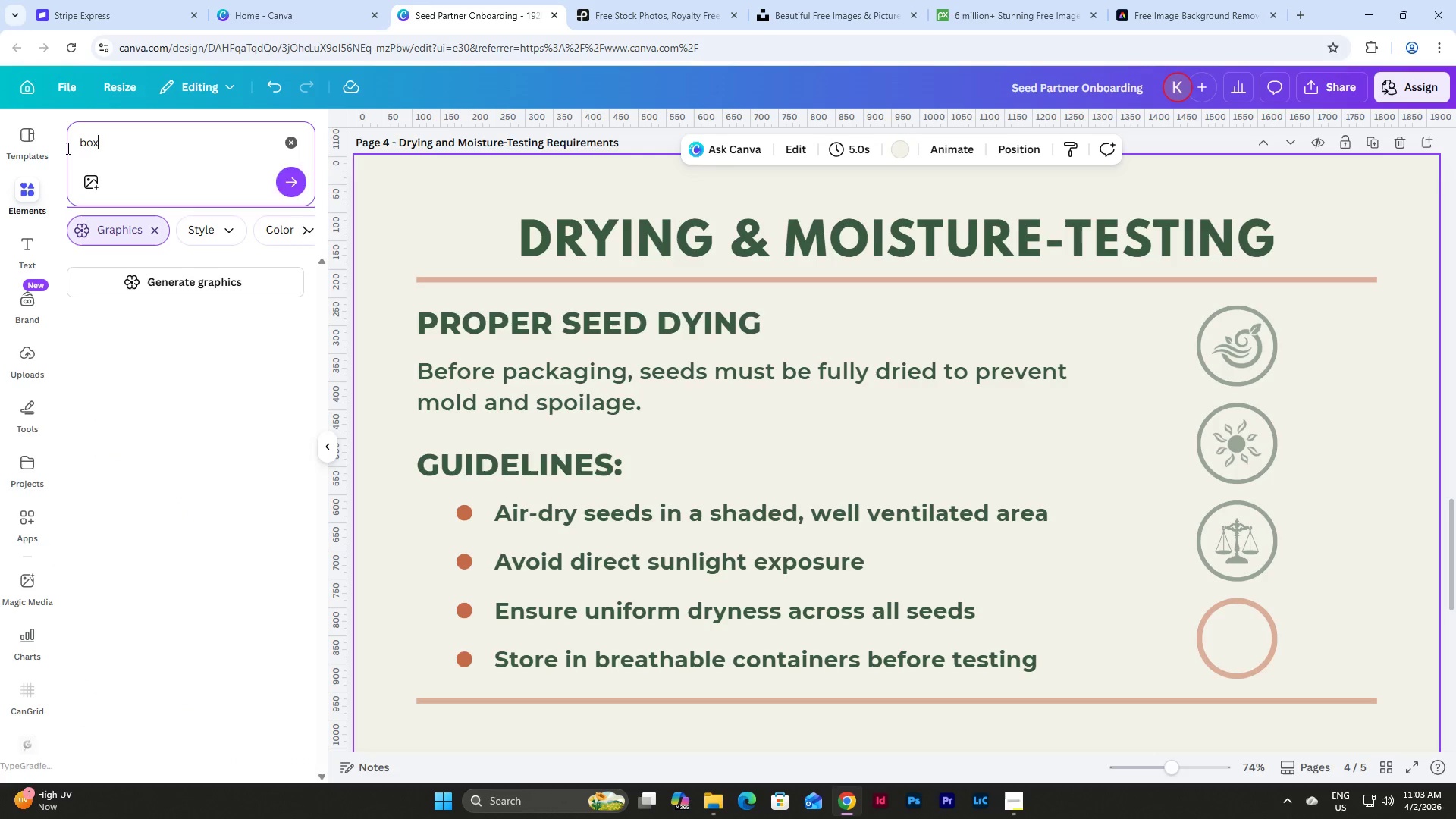 
key(Enter)
 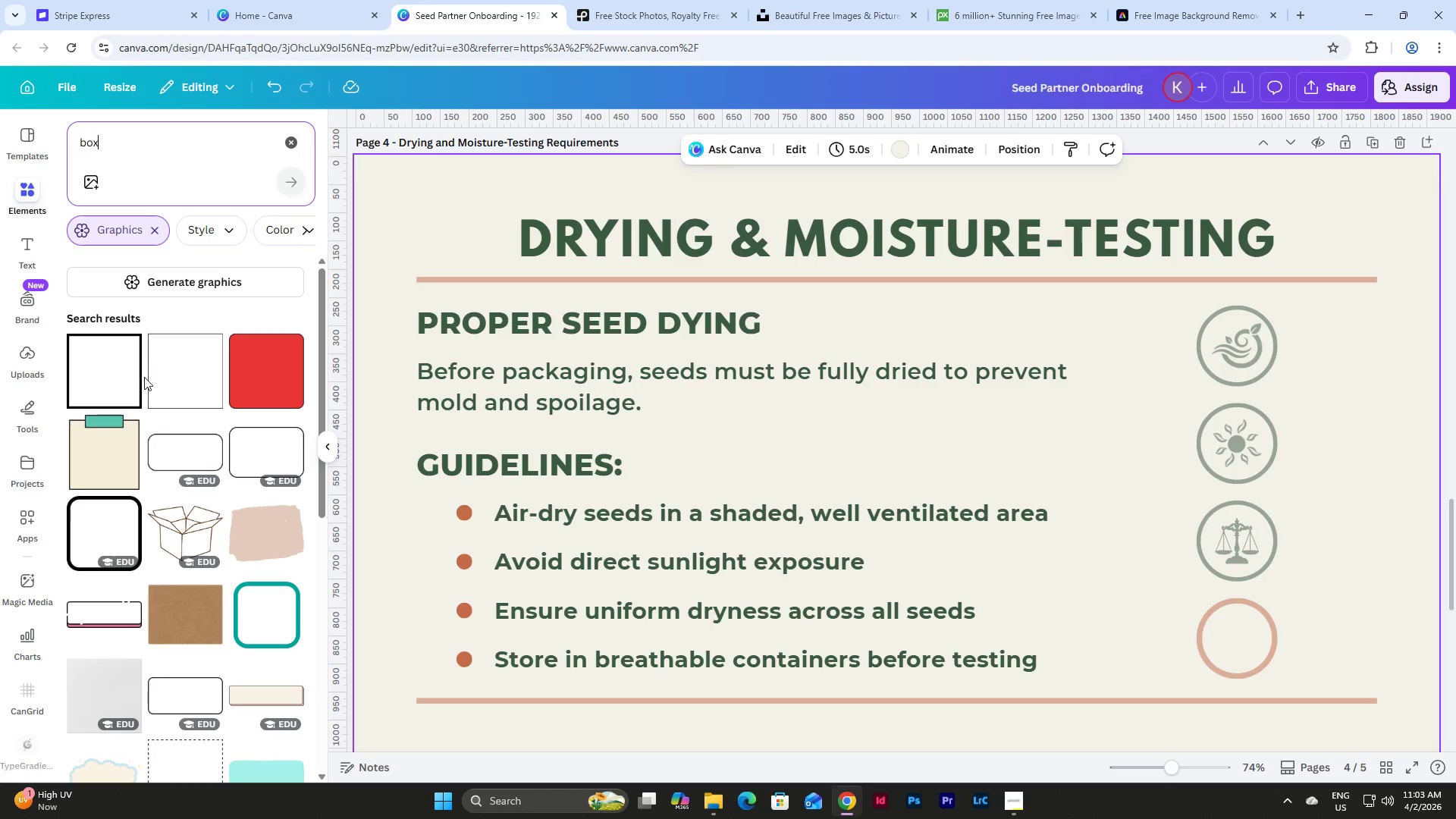 
scroll: coordinate [228, 365], scroll_direction: down, amount: 18.0
 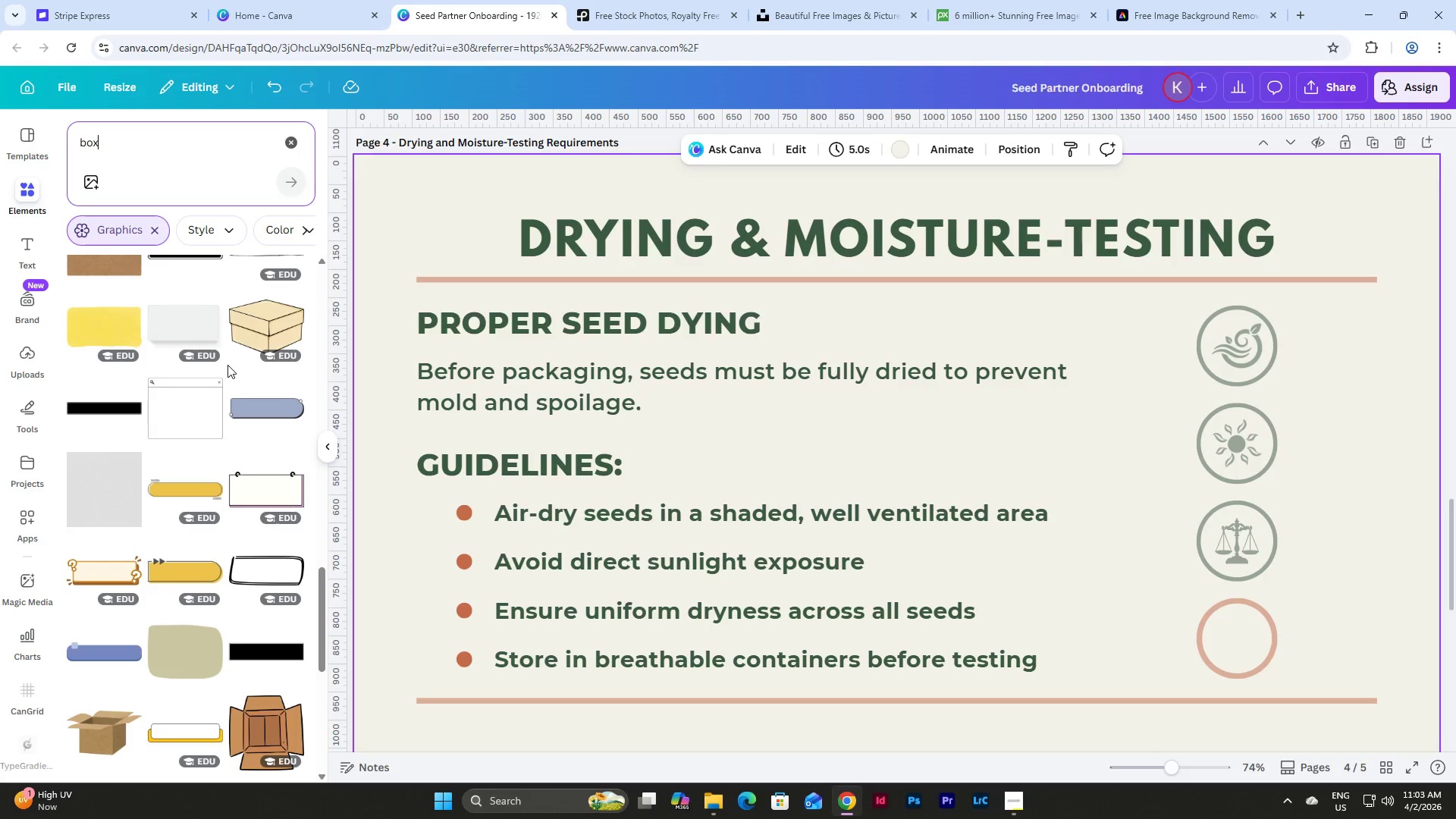 
scroll: coordinate [225, 355], scroll_direction: down, amount: 9.0
 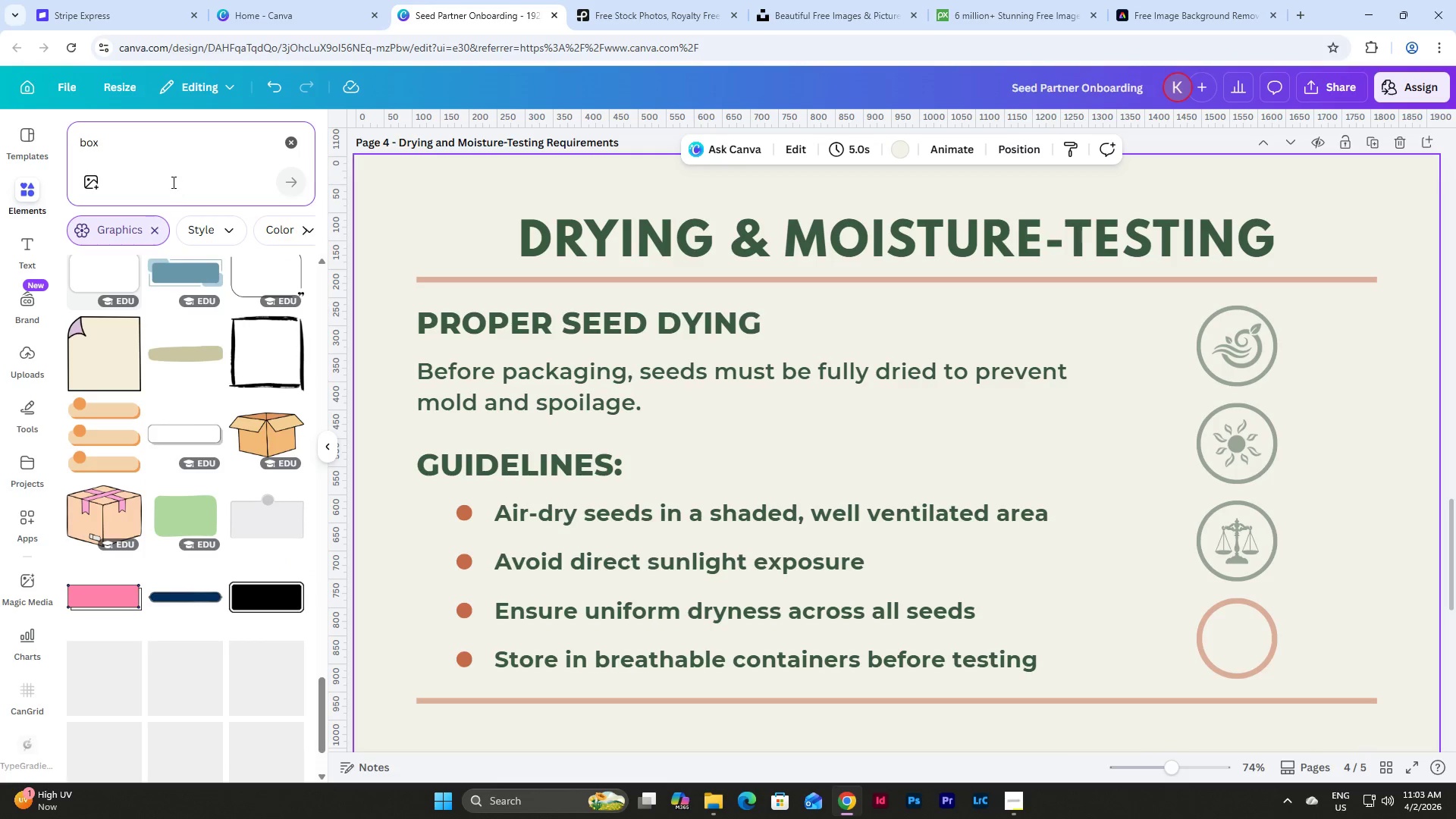 
left_click_drag(start_coordinate=[162, 148], to_coordinate=[71, 143])
 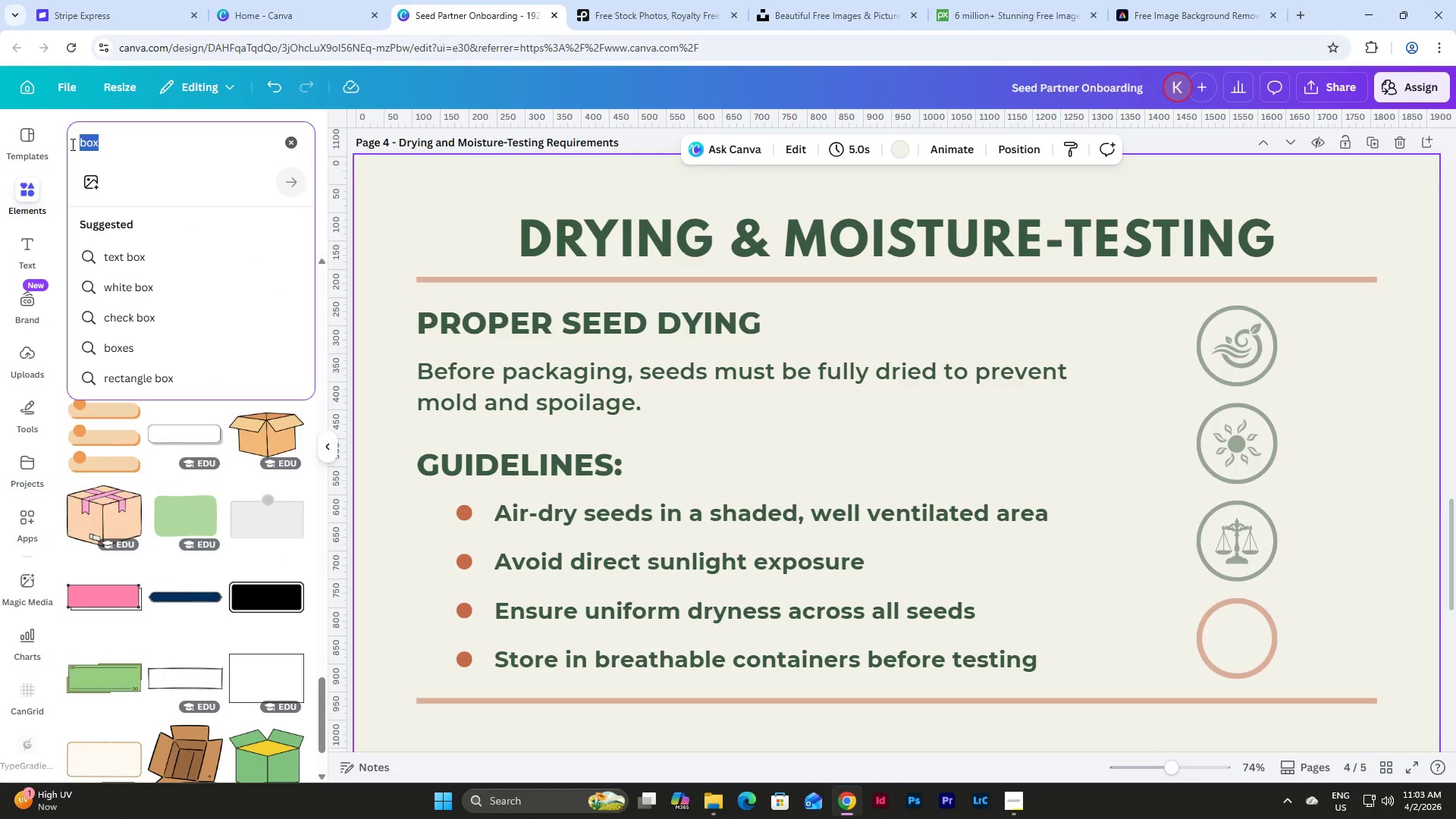 
type(container)
 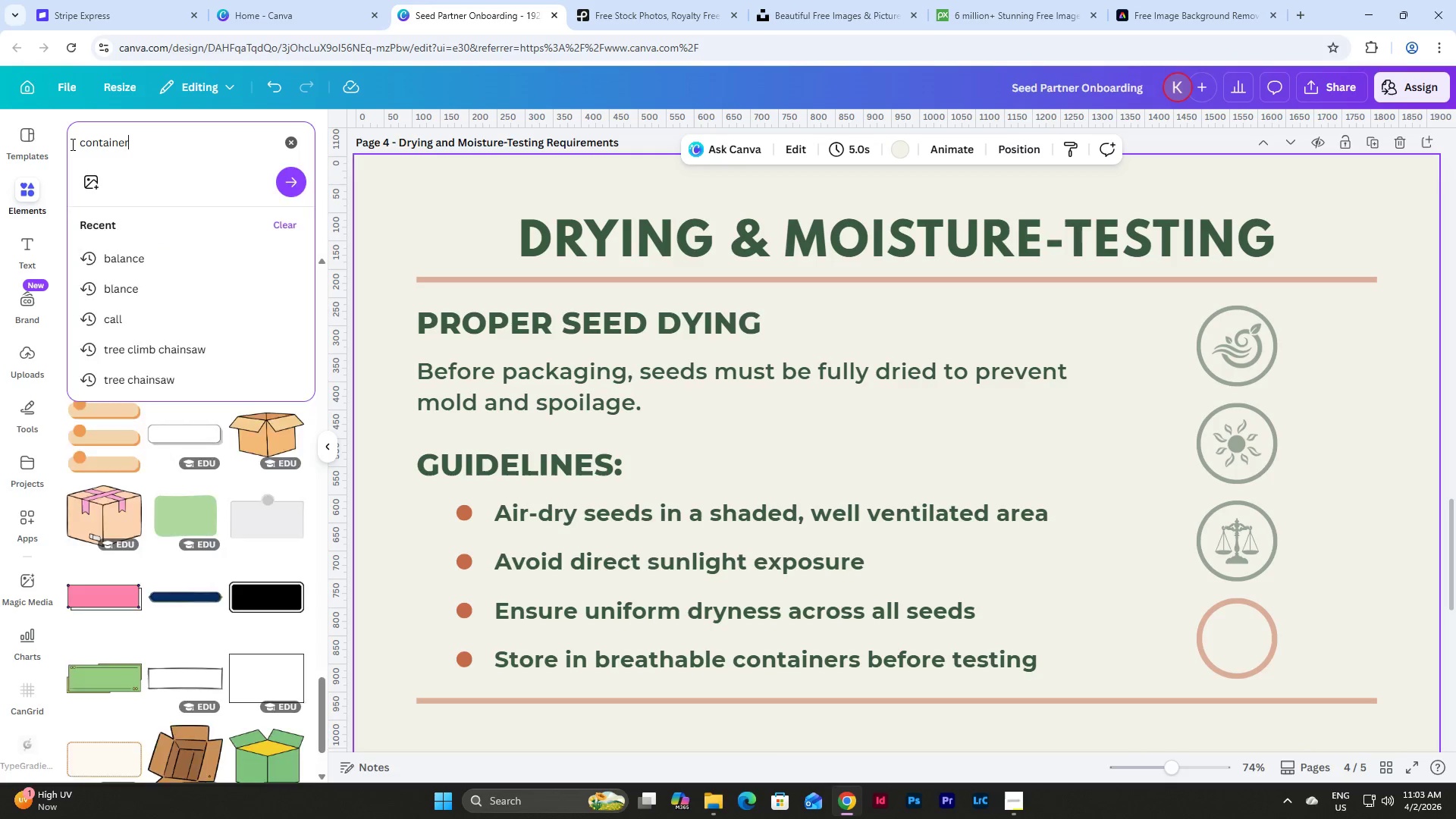 
key(Enter)
 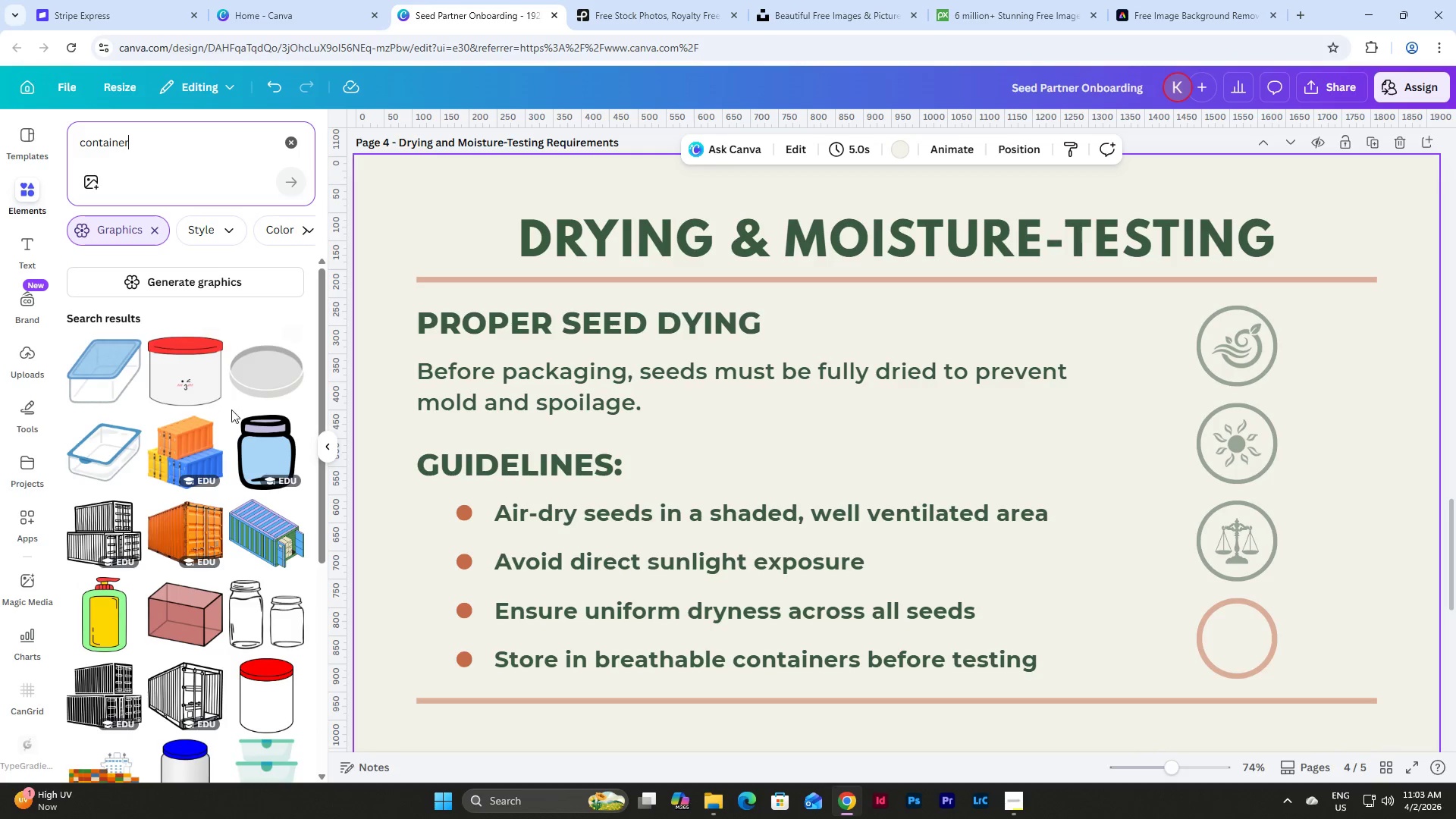 
scroll: coordinate [222, 448], scroll_direction: down, amount: 19.0
 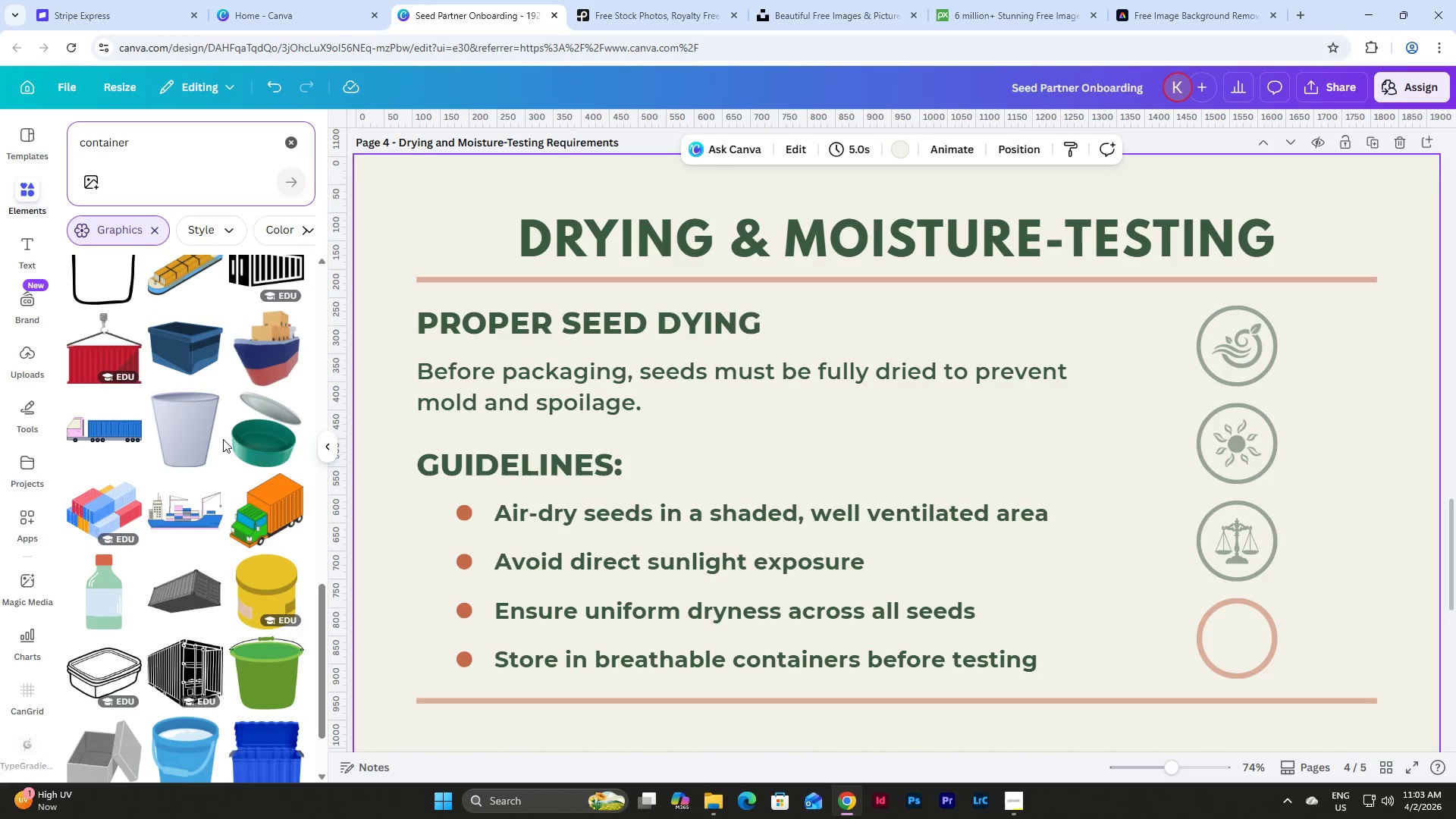 
scroll: coordinate [221, 375], scroll_direction: down, amount: 8.0
 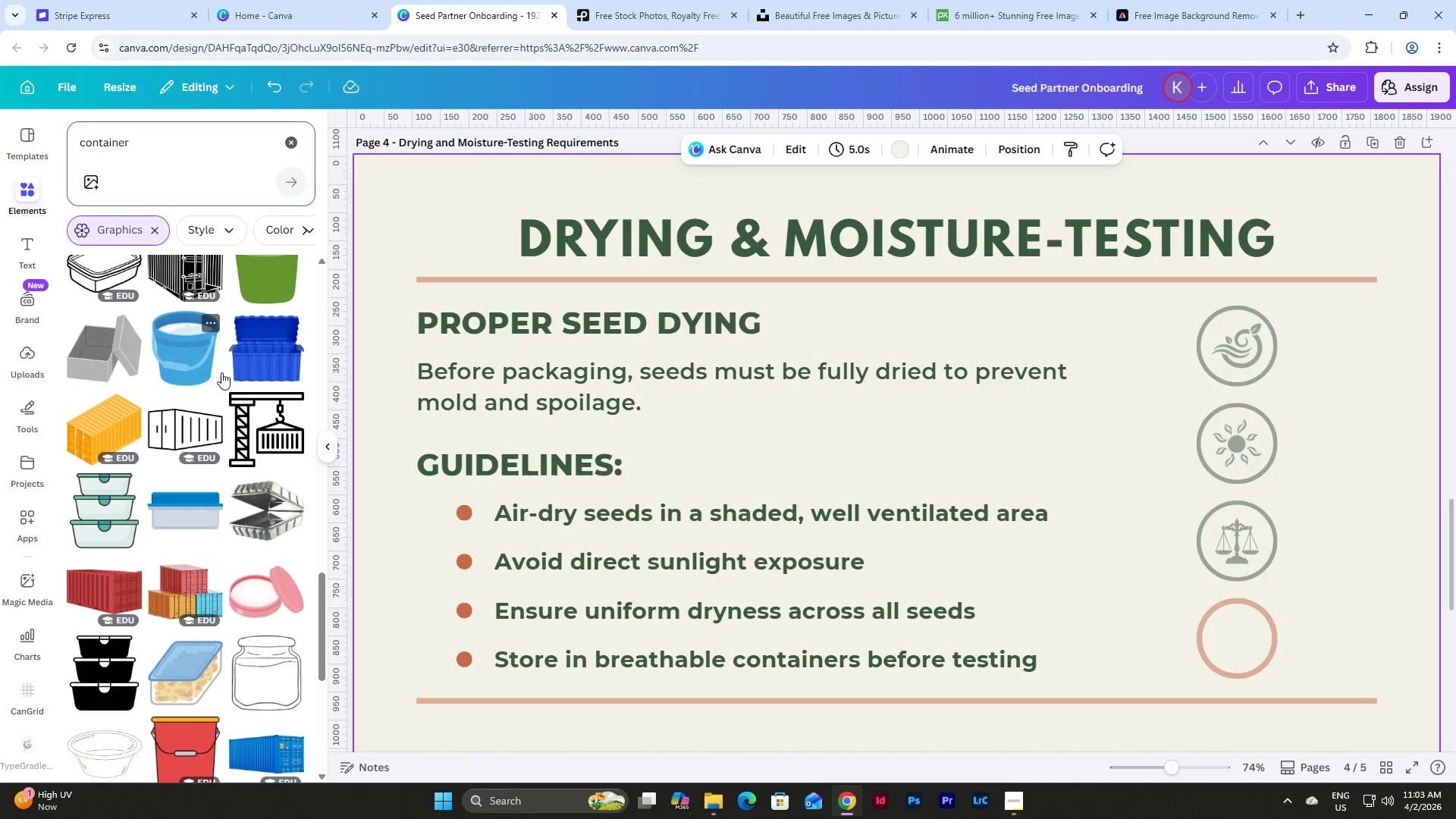 
left_click([99, 662])
 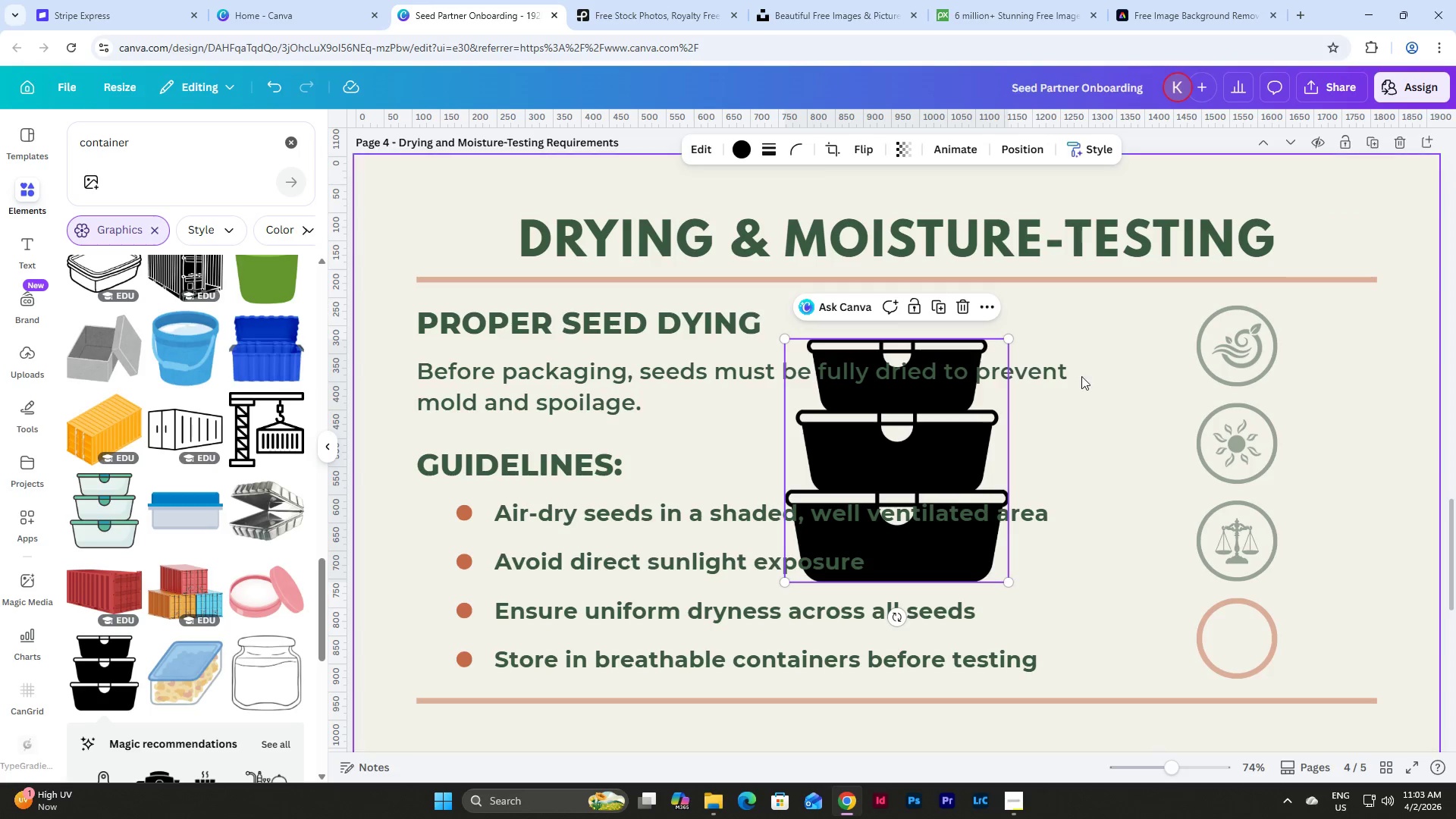 
left_click([1105, 418])
 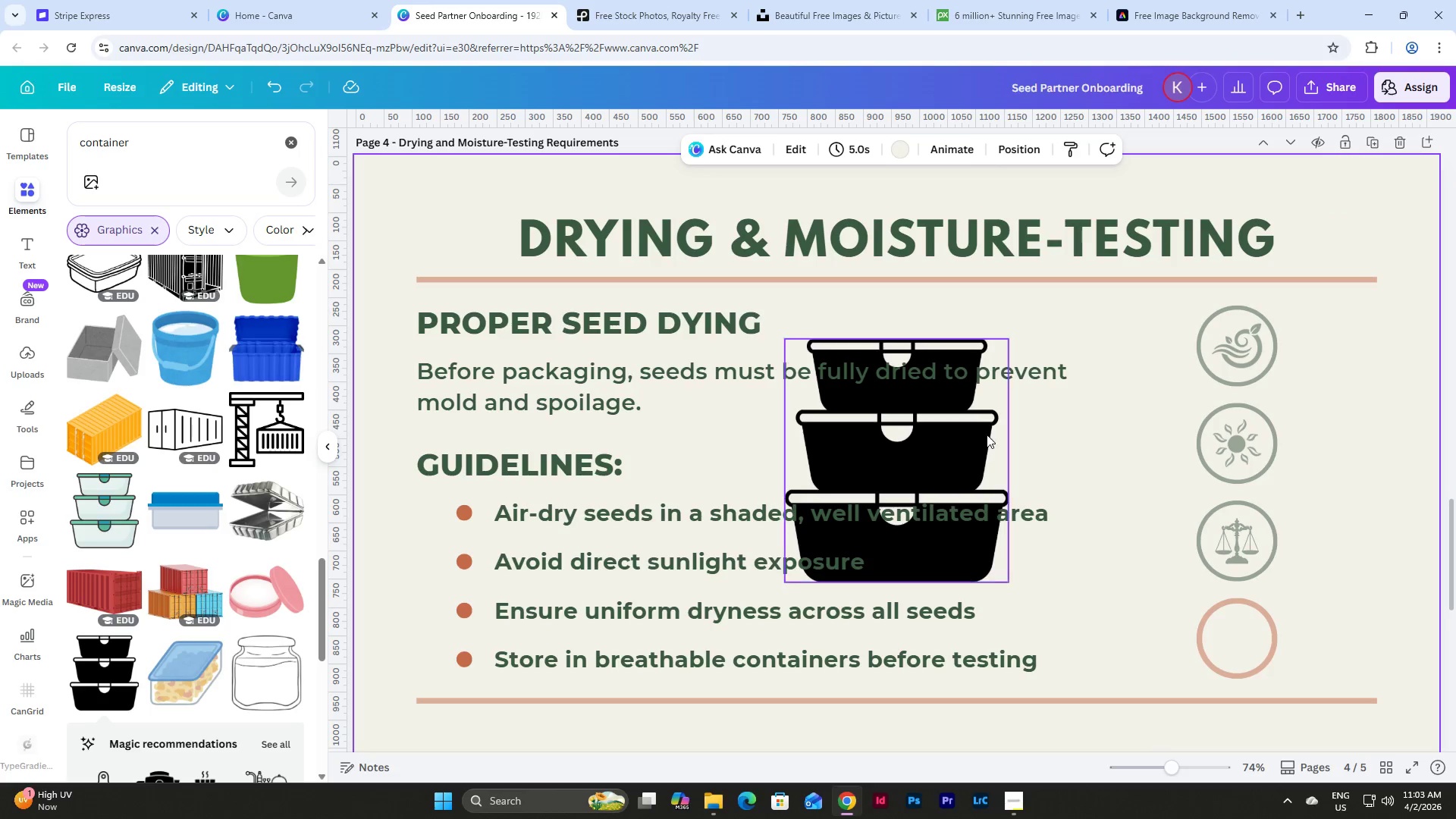 
left_click([973, 435])
 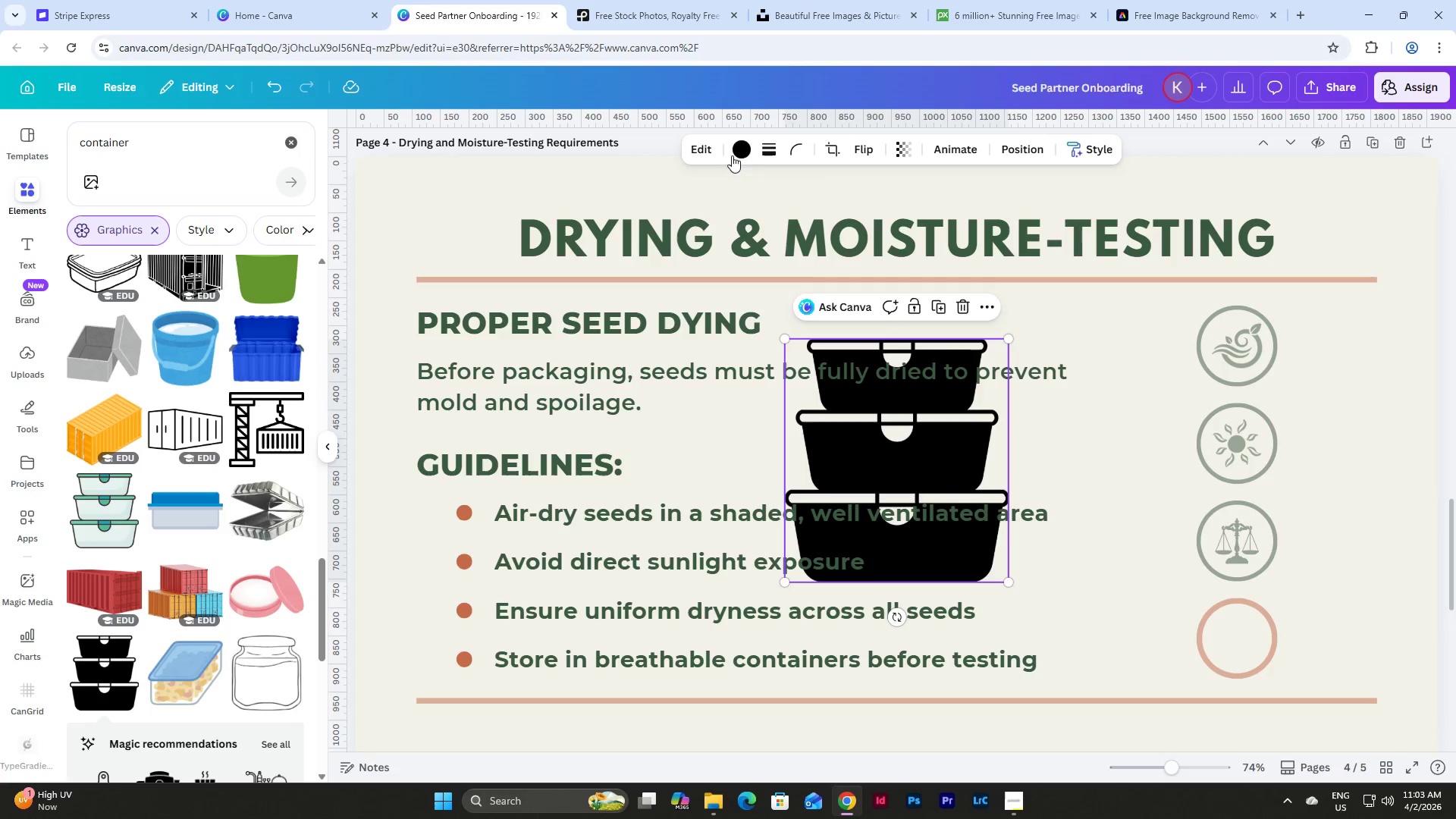 
left_click([738, 147])
 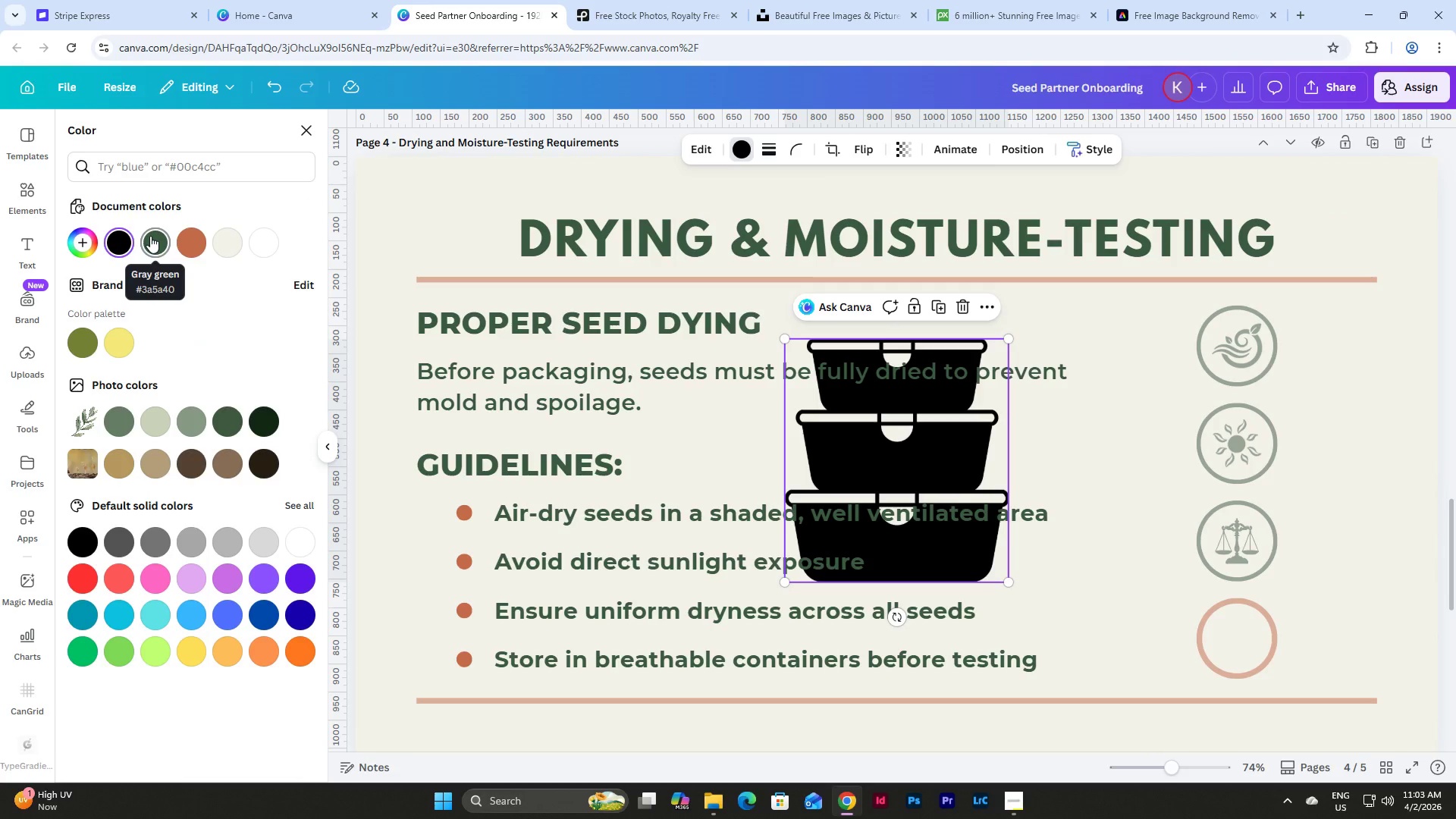 
left_click([152, 237])
 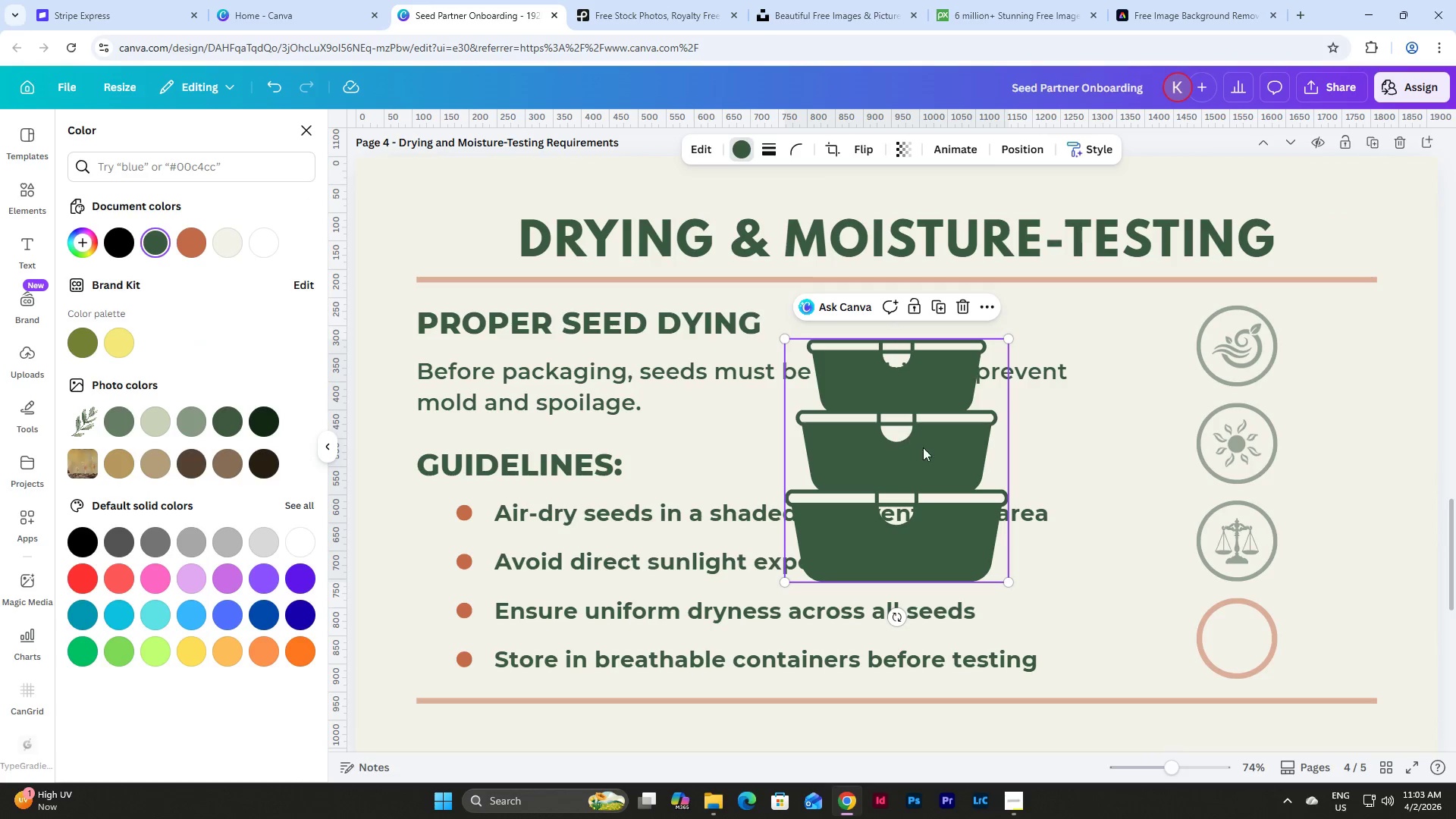 
left_click_drag(start_coordinate=[946, 453], to_coordinate=[1260, 545])
 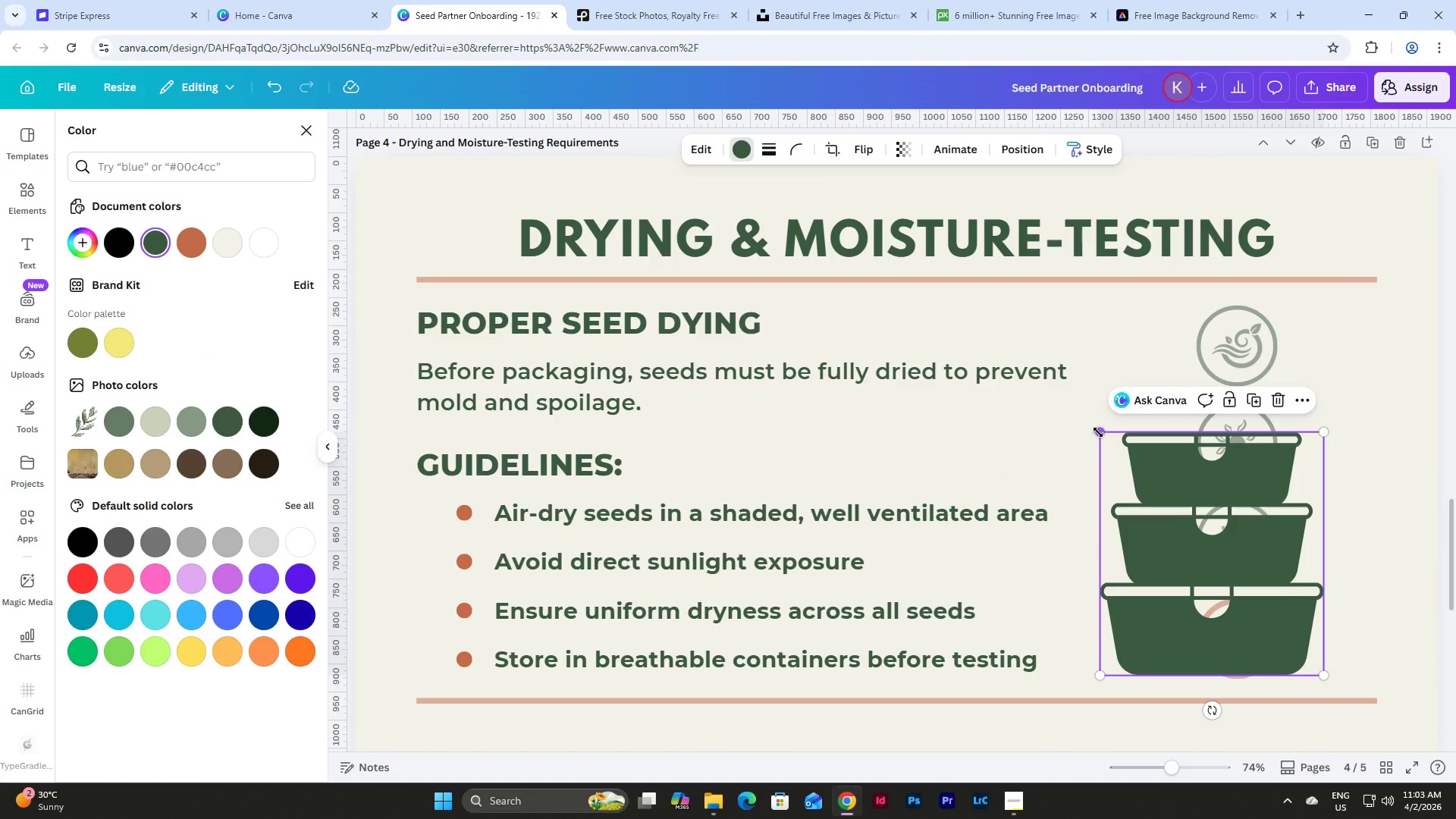 
left_click_drag(start_coordinate=[1098, 432], to_coordinate=[1287, 628])
 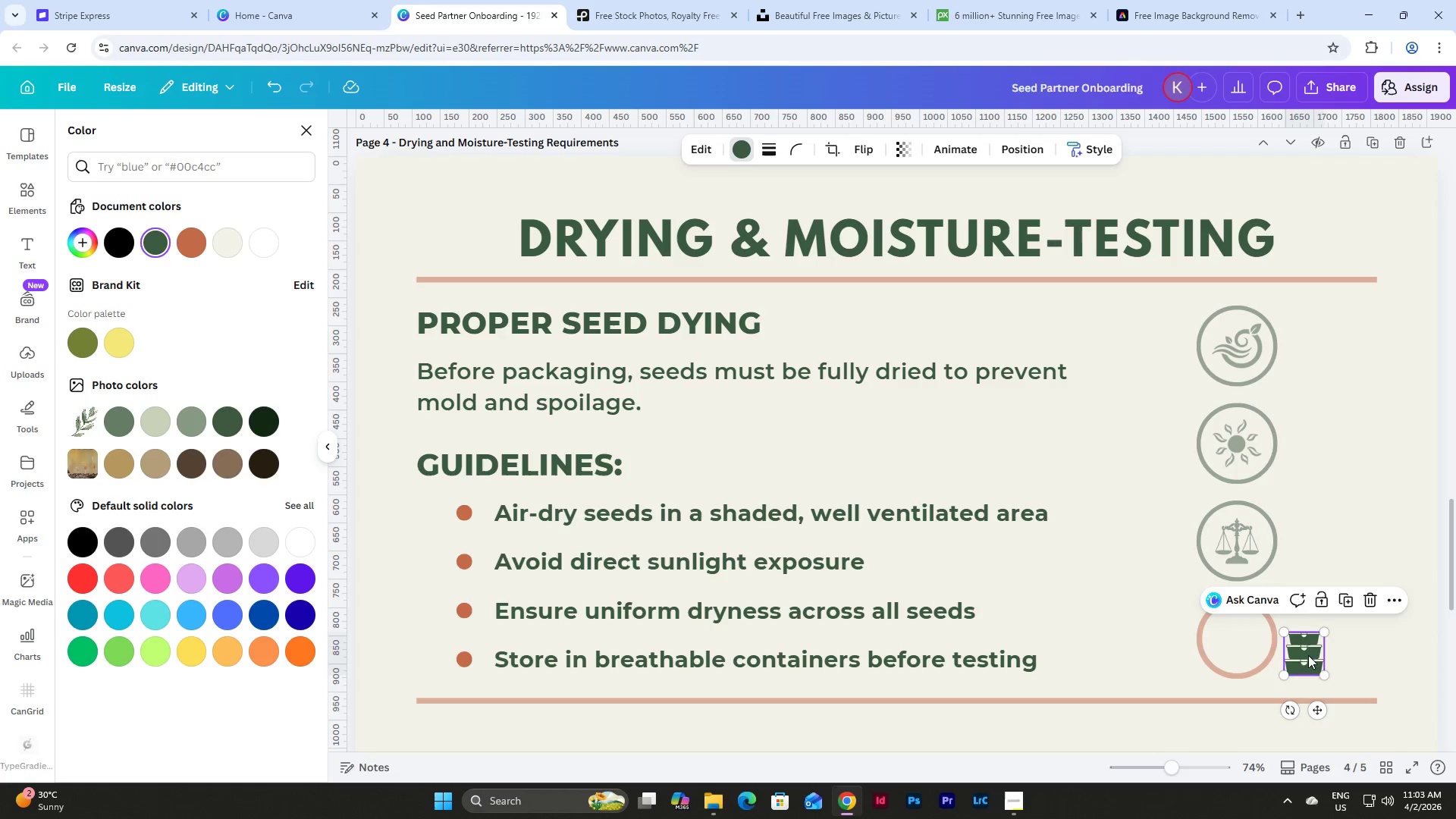 
left_click_drag(start_coordinate=[1308, 655], to_coordinate=[1241, 639])
 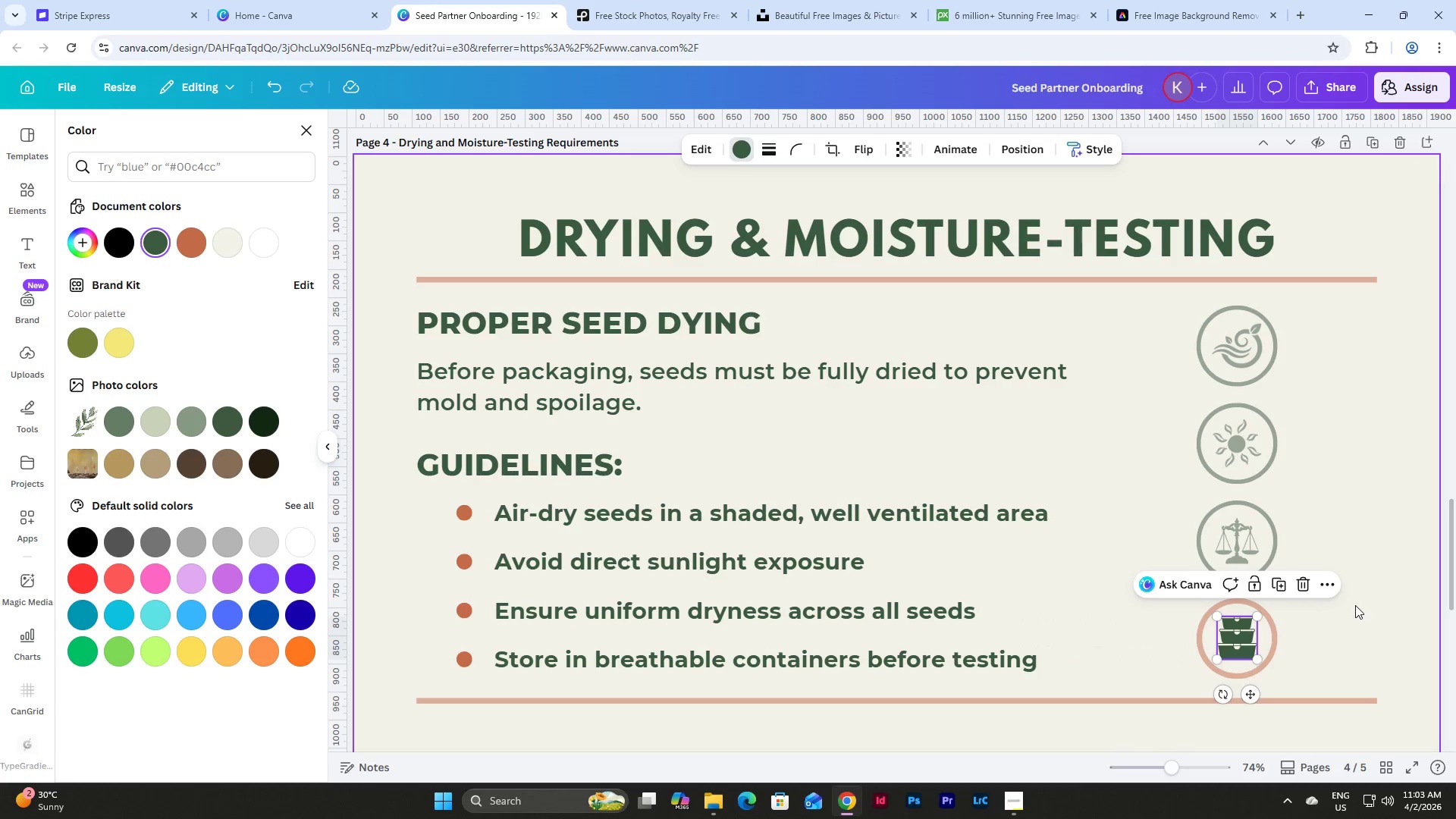 
left_click([1355, 605])
 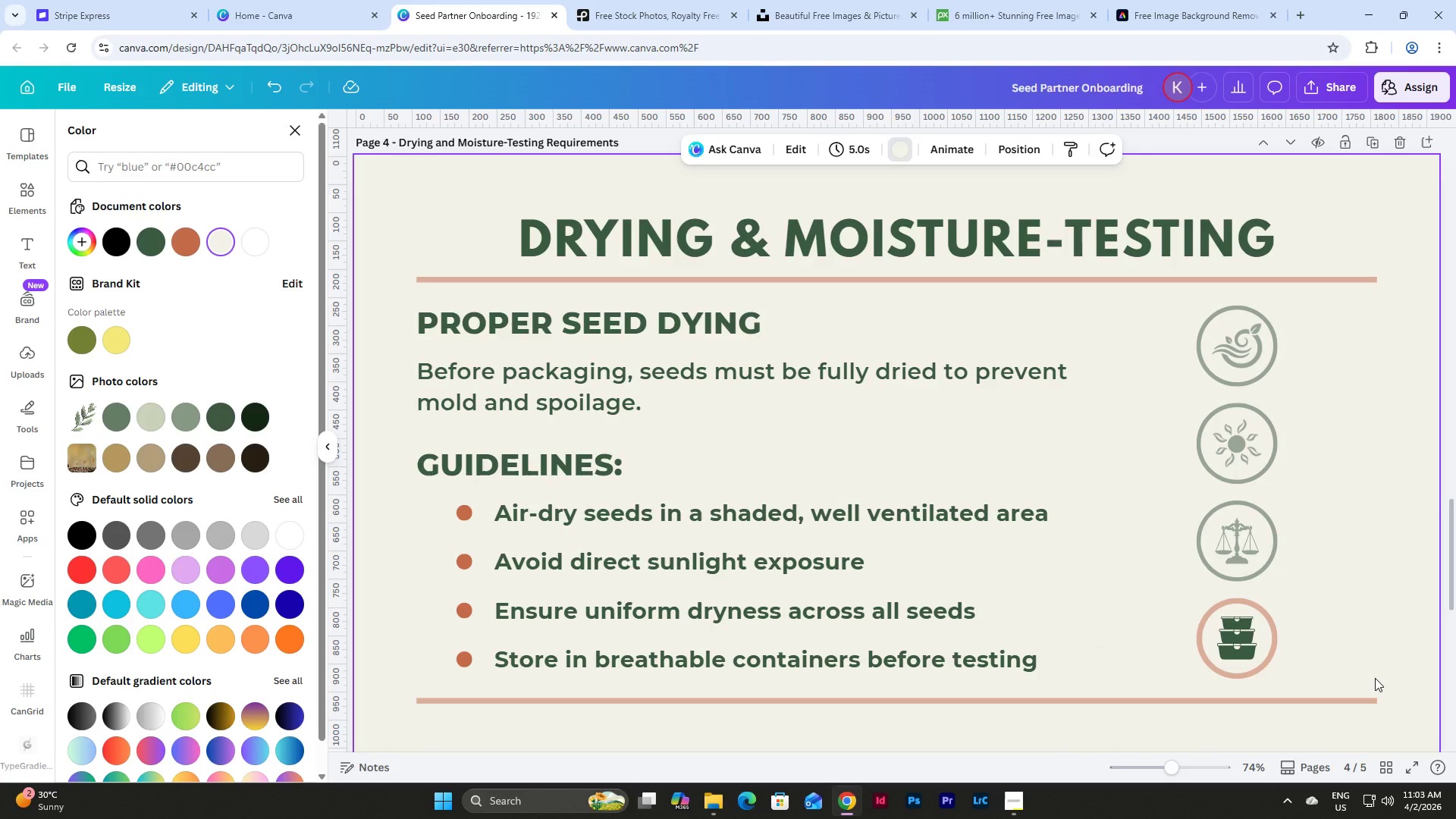 
hold_key(key=ControlLeft, duration=1.42)
scroll: coordinate [1147, 579], scroll_direction: up, amount: 8.0
 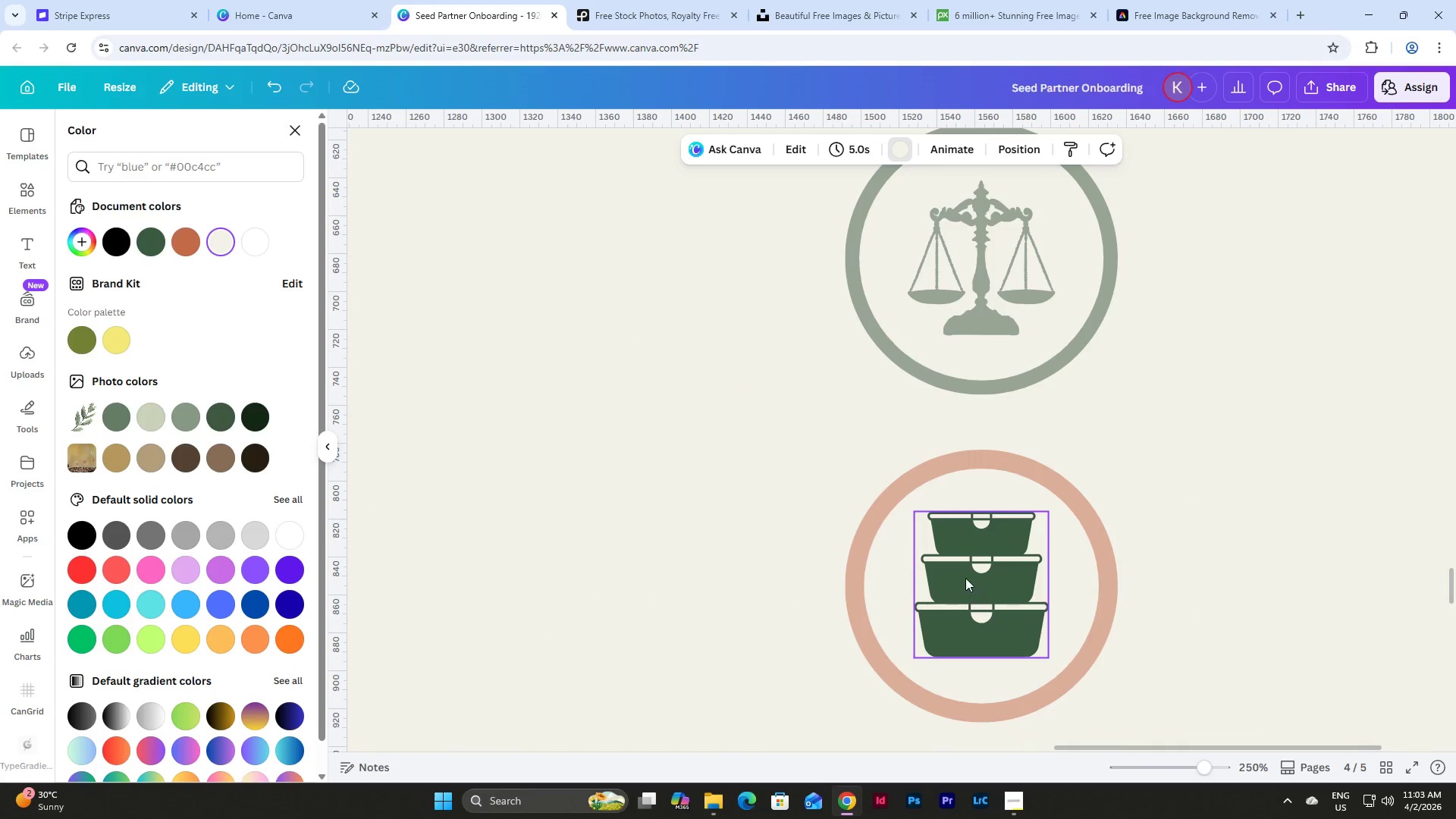 
left_click_drag(start_coordinate=[965, 570], to_coordinate=[965, 580])
 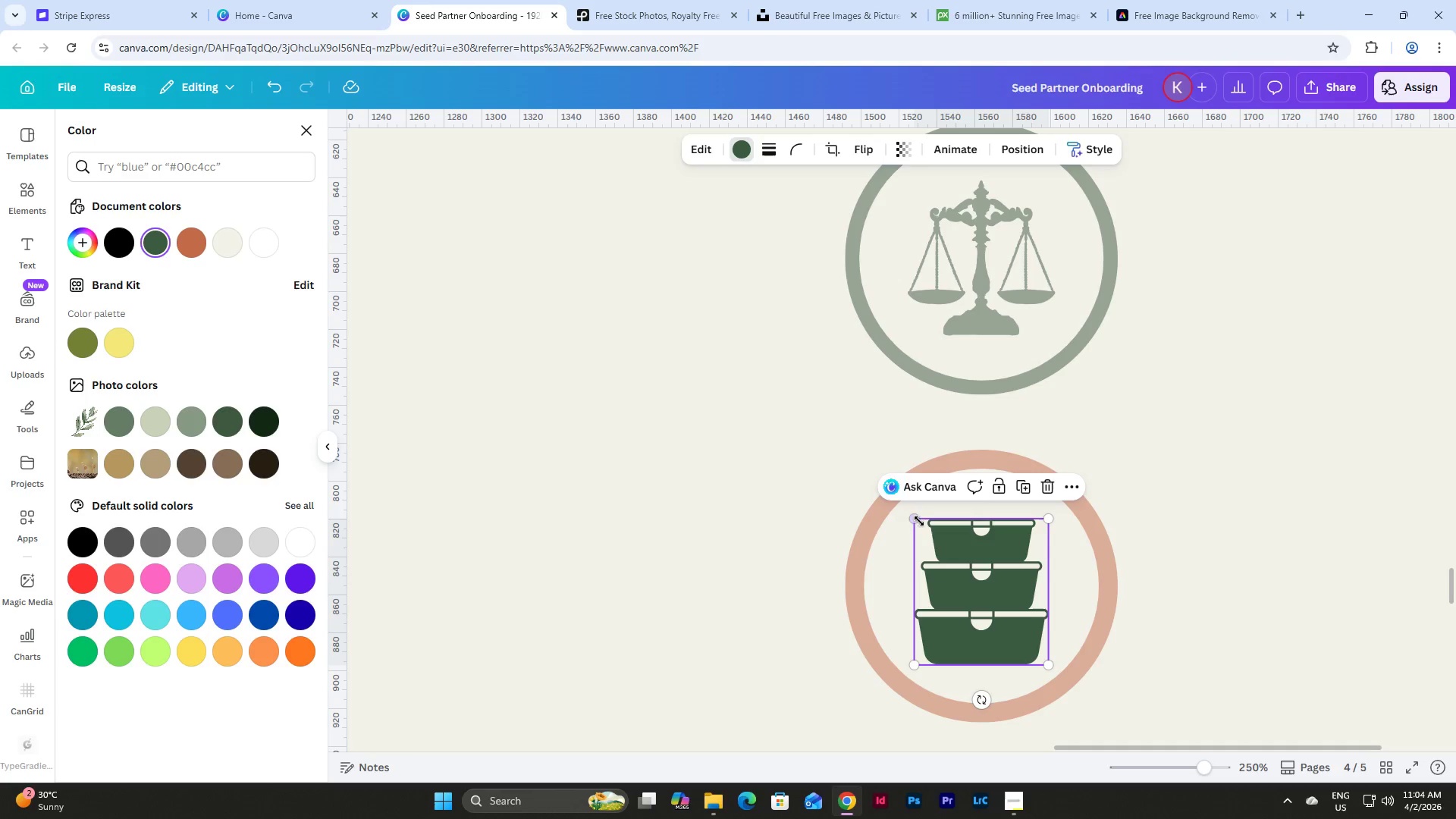 
left_click_drag(start_coordinate=[918, 520], to_coordinate=[911, 517])
 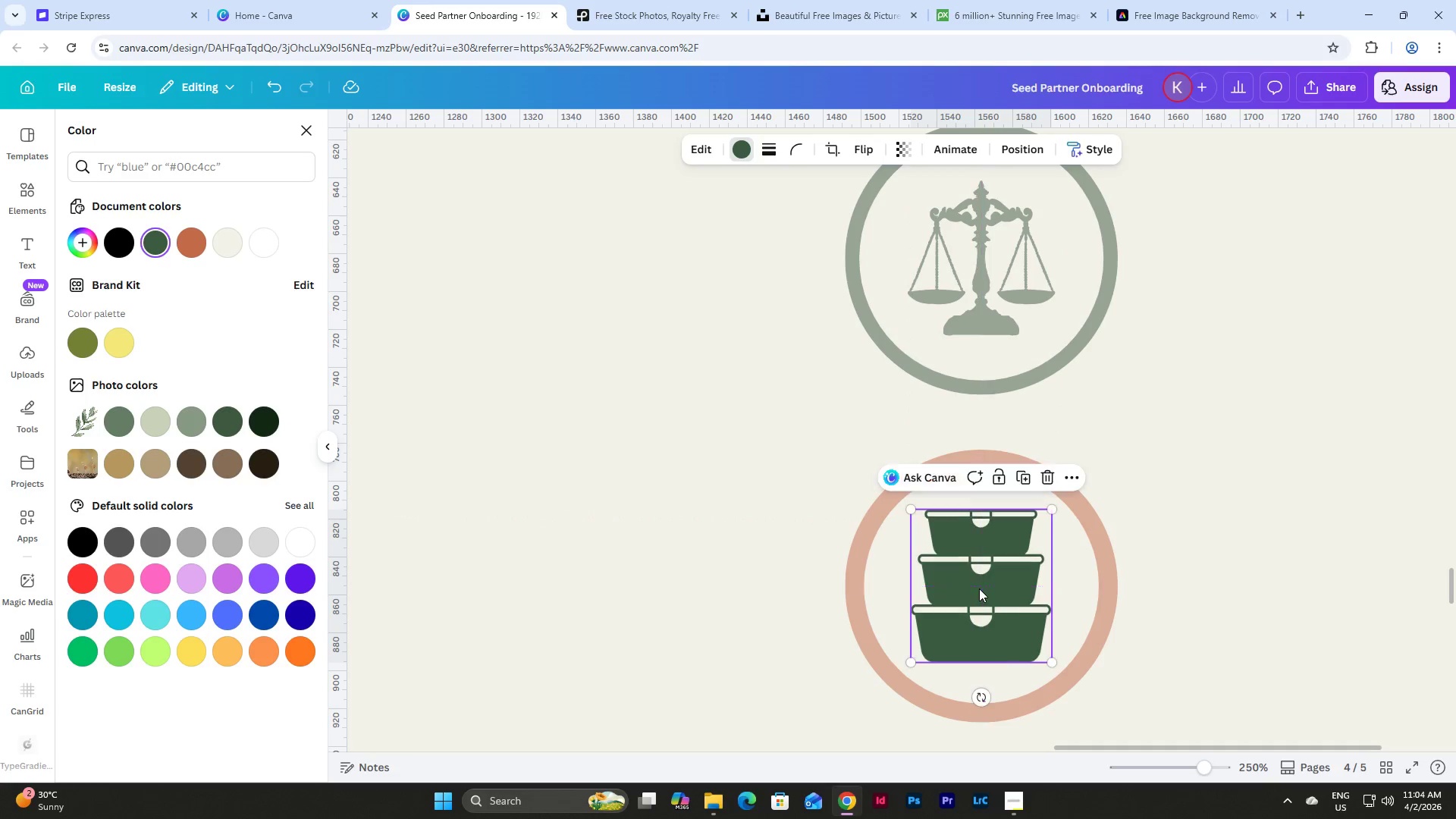 
left_click([1094, 526])
 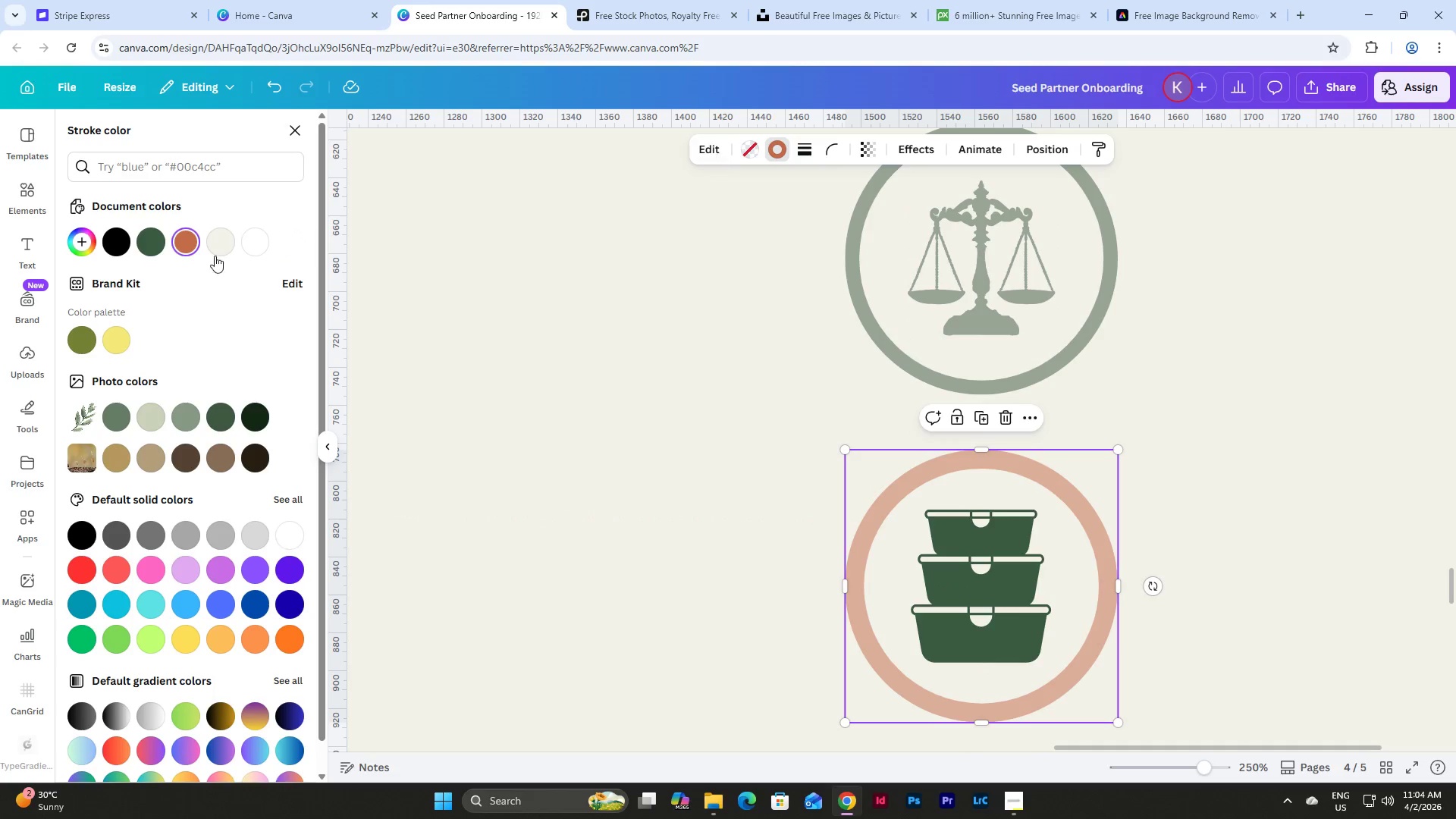 
left_click([149, 243])
 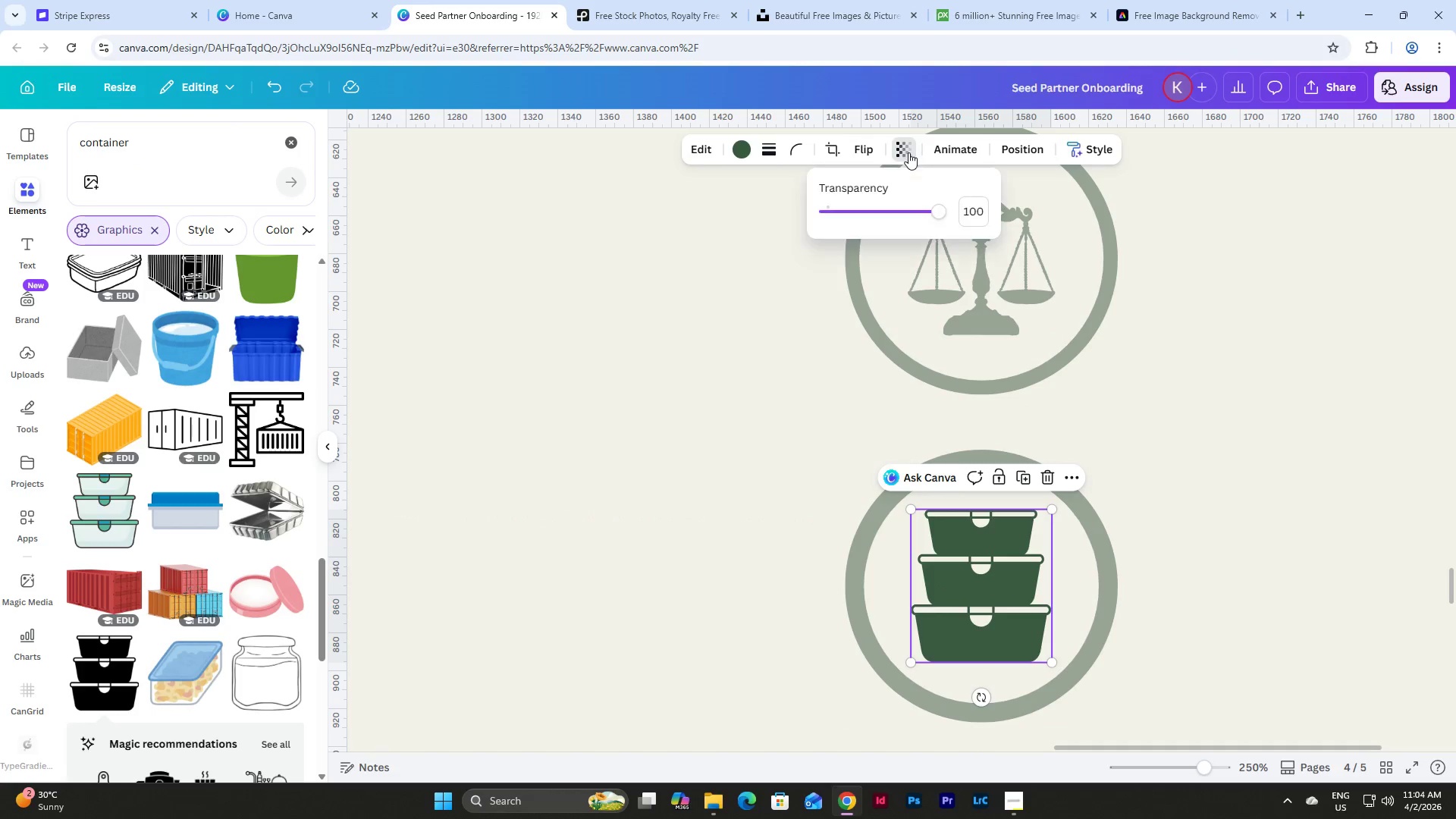 
left_click_drag(start_coordinate=[977, 218], to_coordinate=[985, 218])
 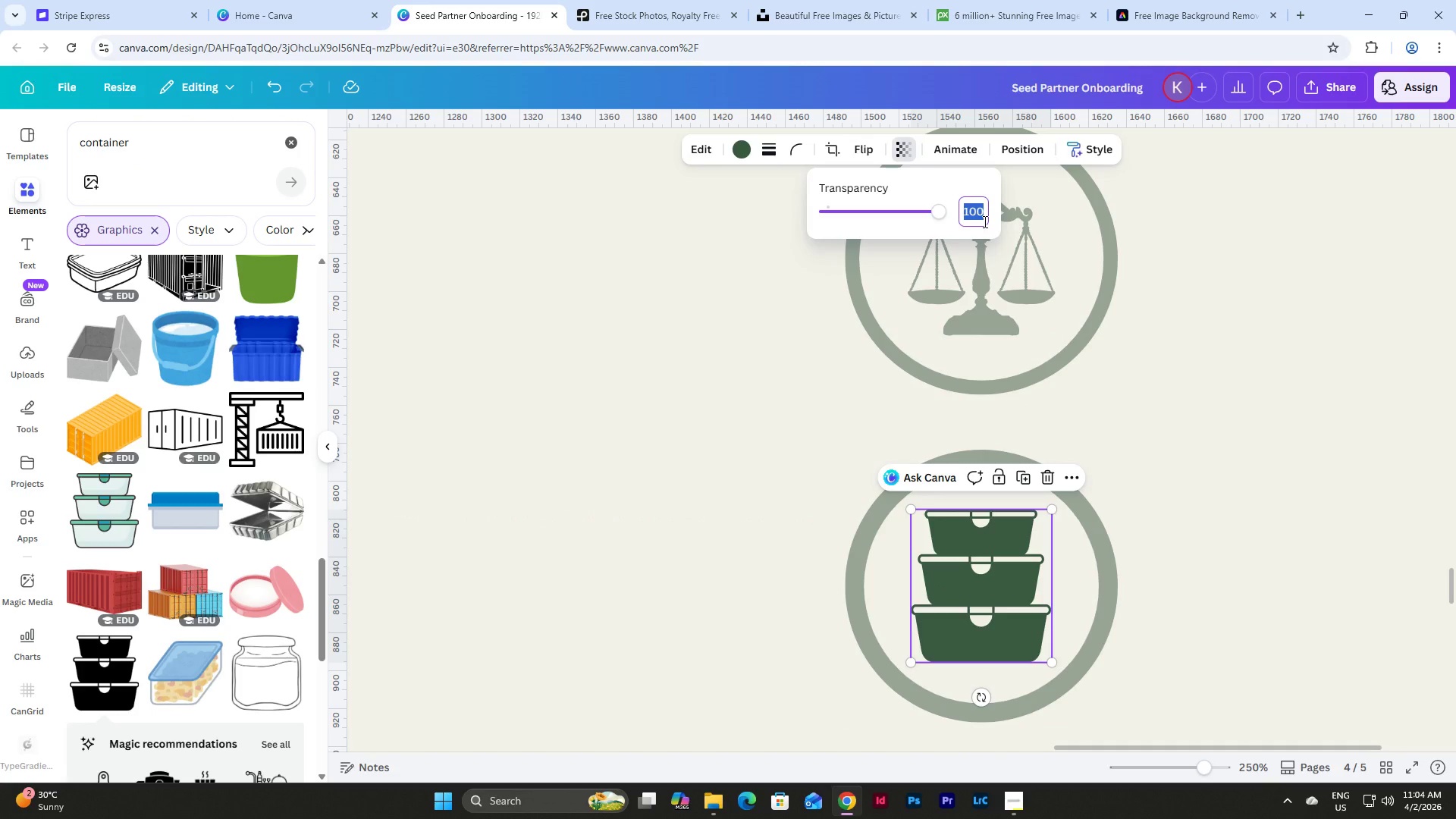 
key(Numpad5)
 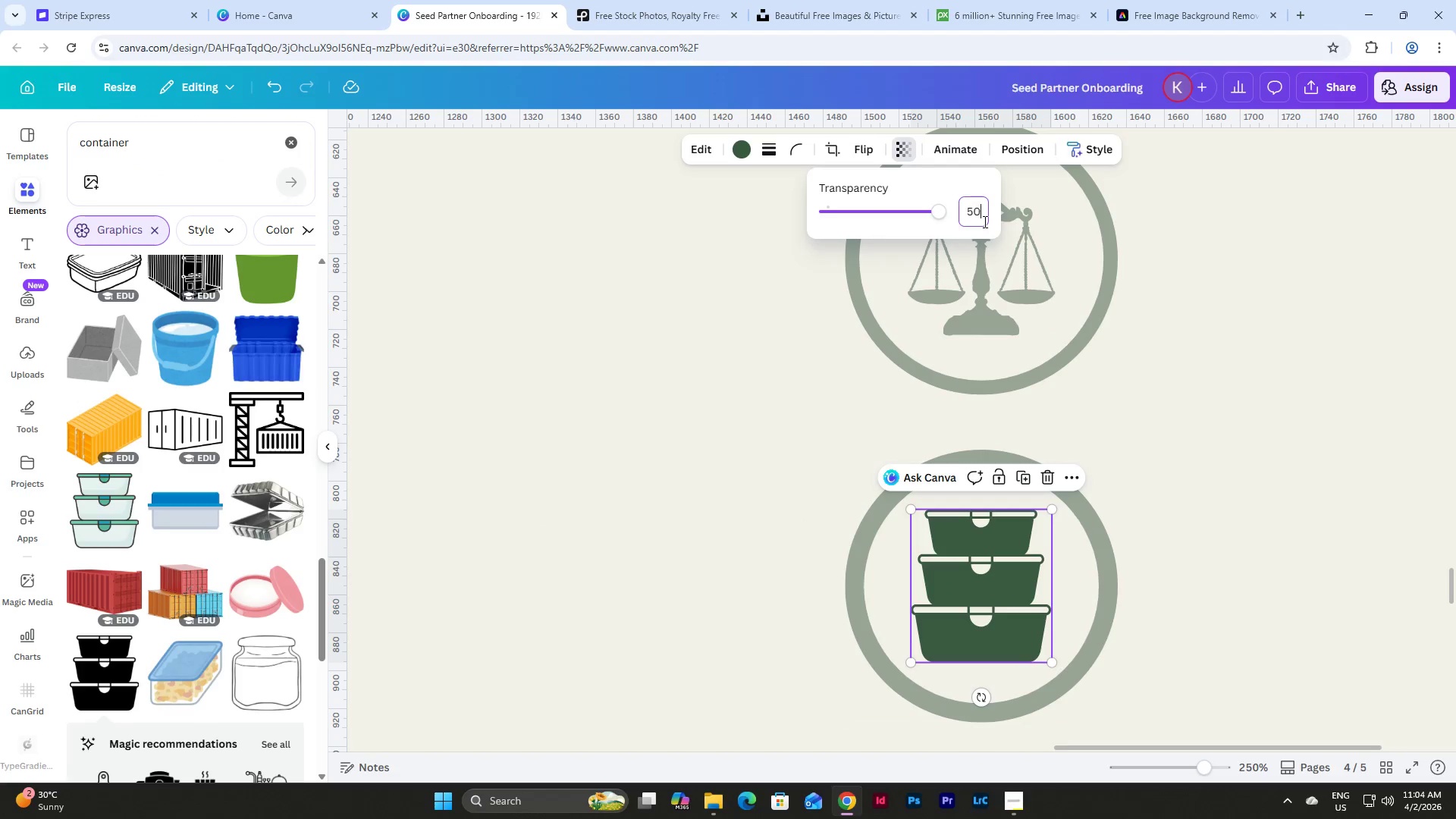 
key(Numpad0)
 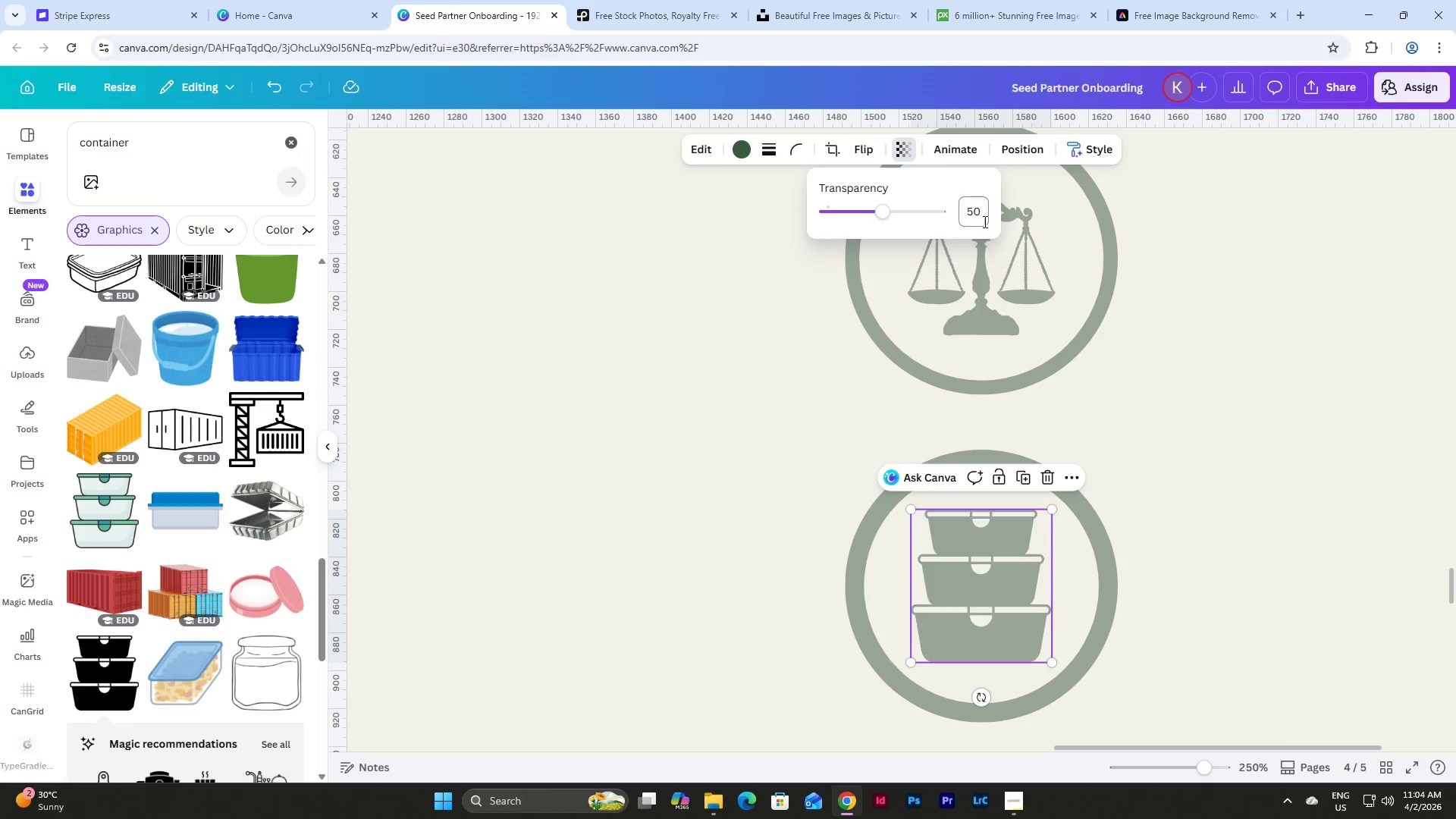 
key(NumpadEnter)
 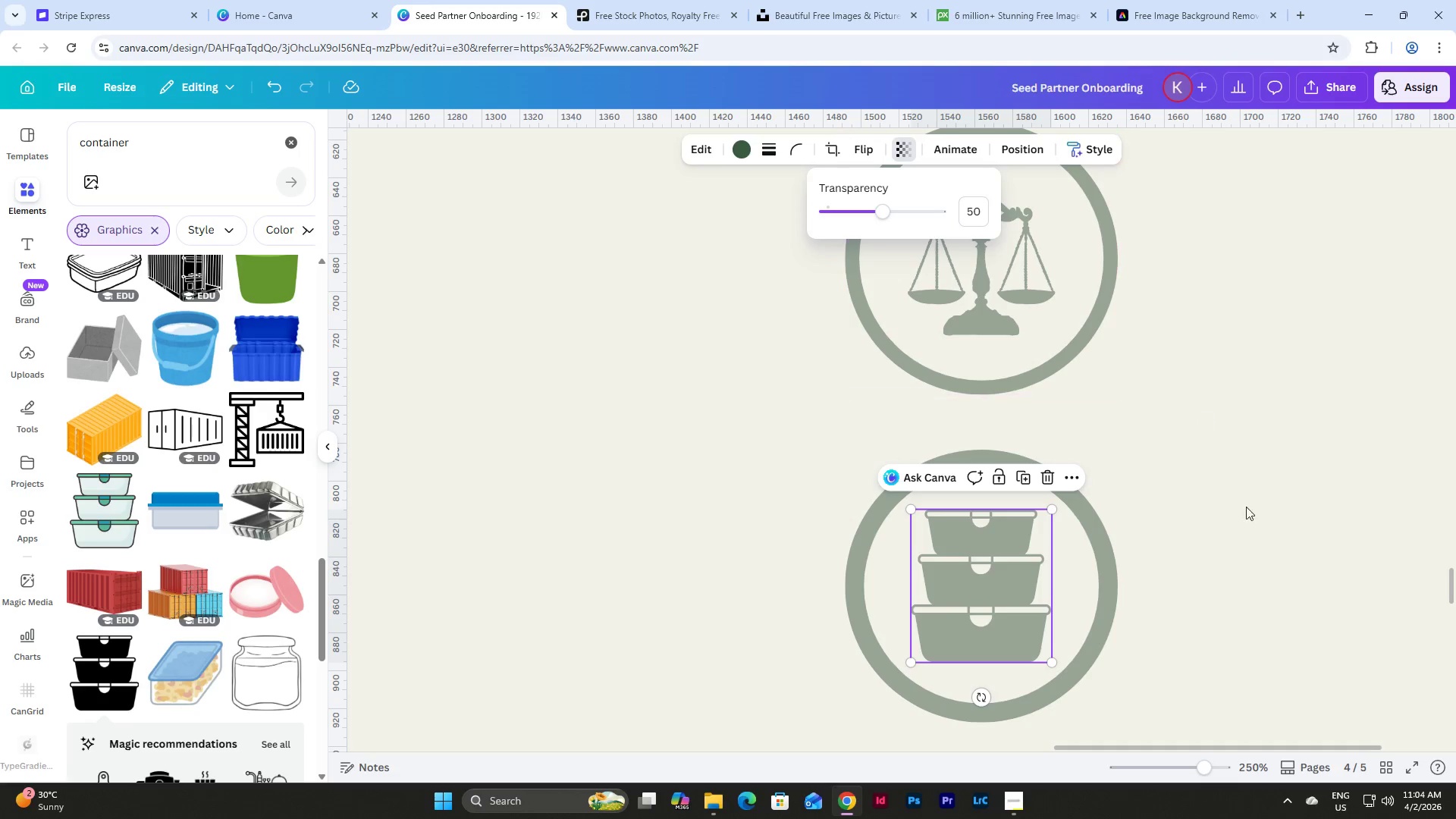 
left_click([1248, 534])
 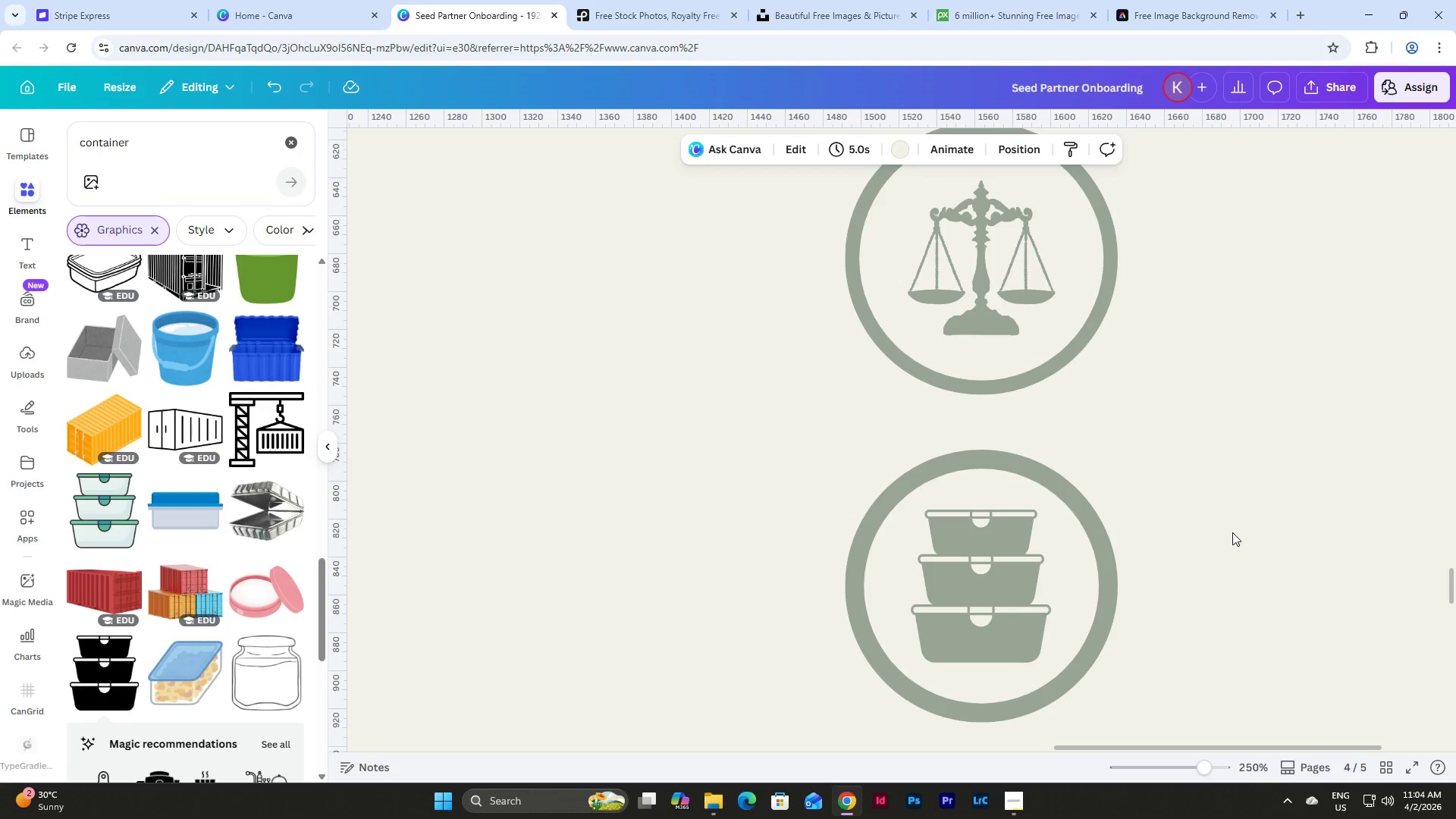 
scroll: coordinate [1232, 532], scroll_direction: up, amount: 6.0
 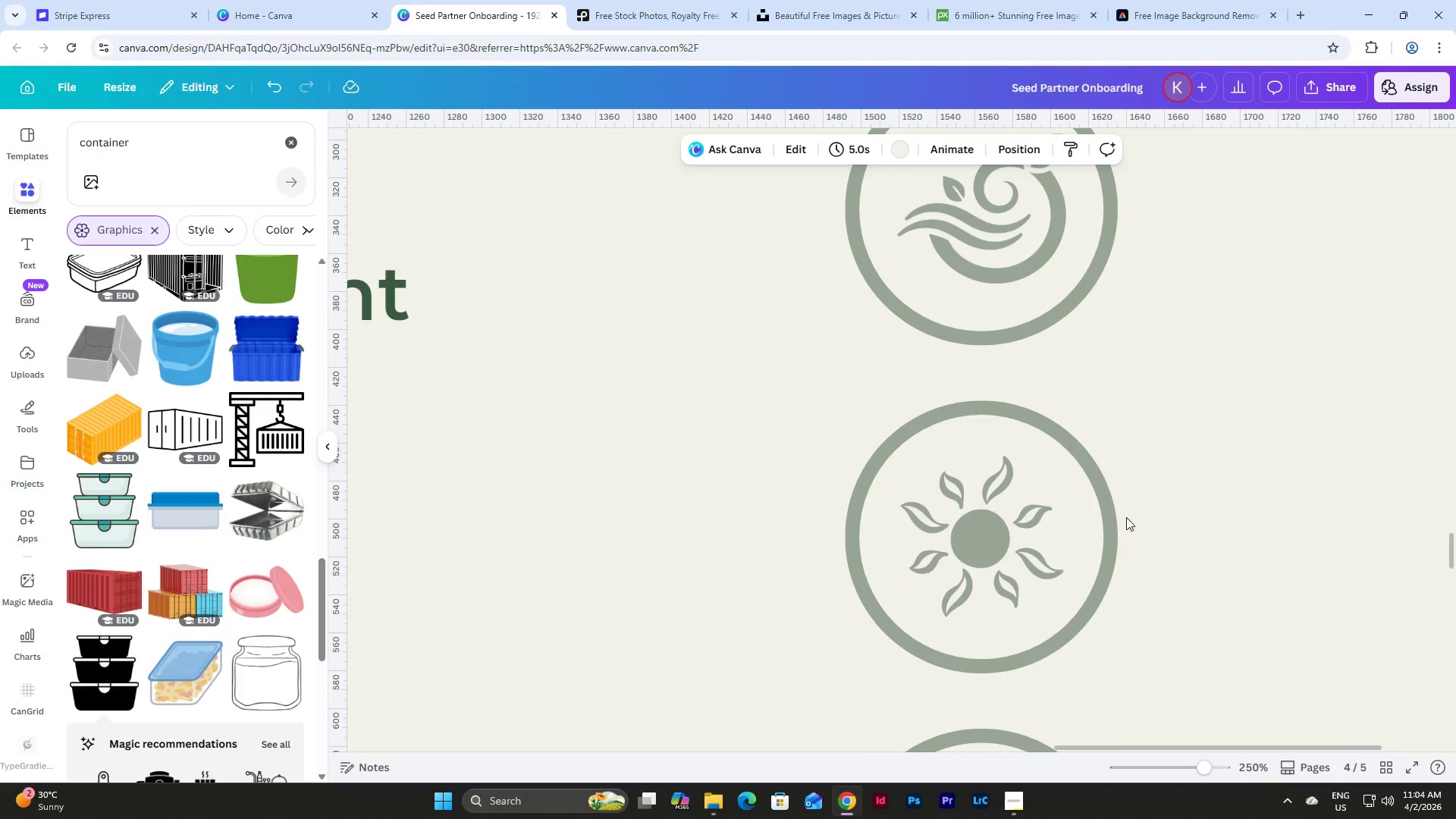 
left_click([971, 518])
 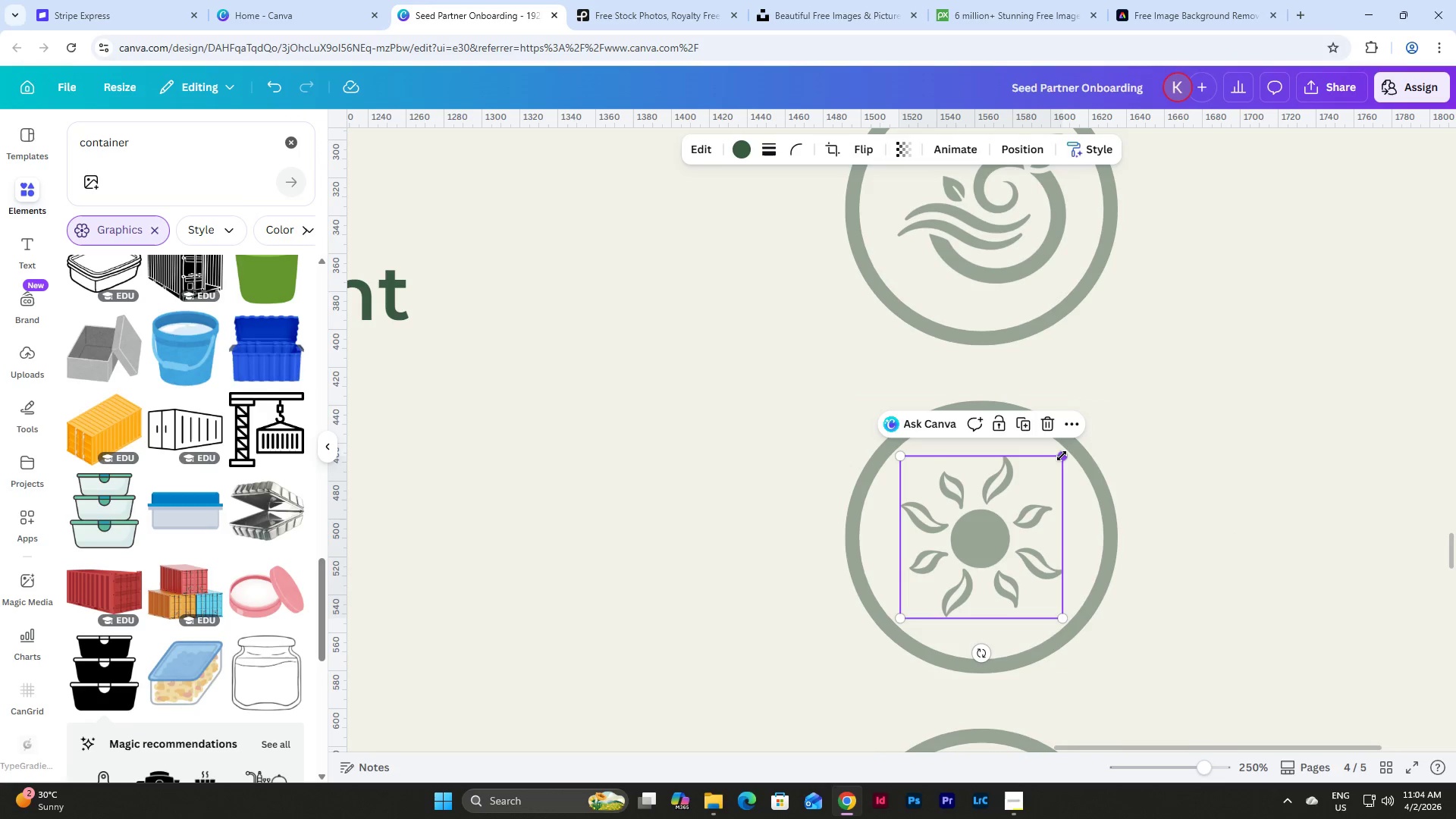 
left_click_drag(start_coordinate=[1062, 456], to_coordinate=[1069, 449])
 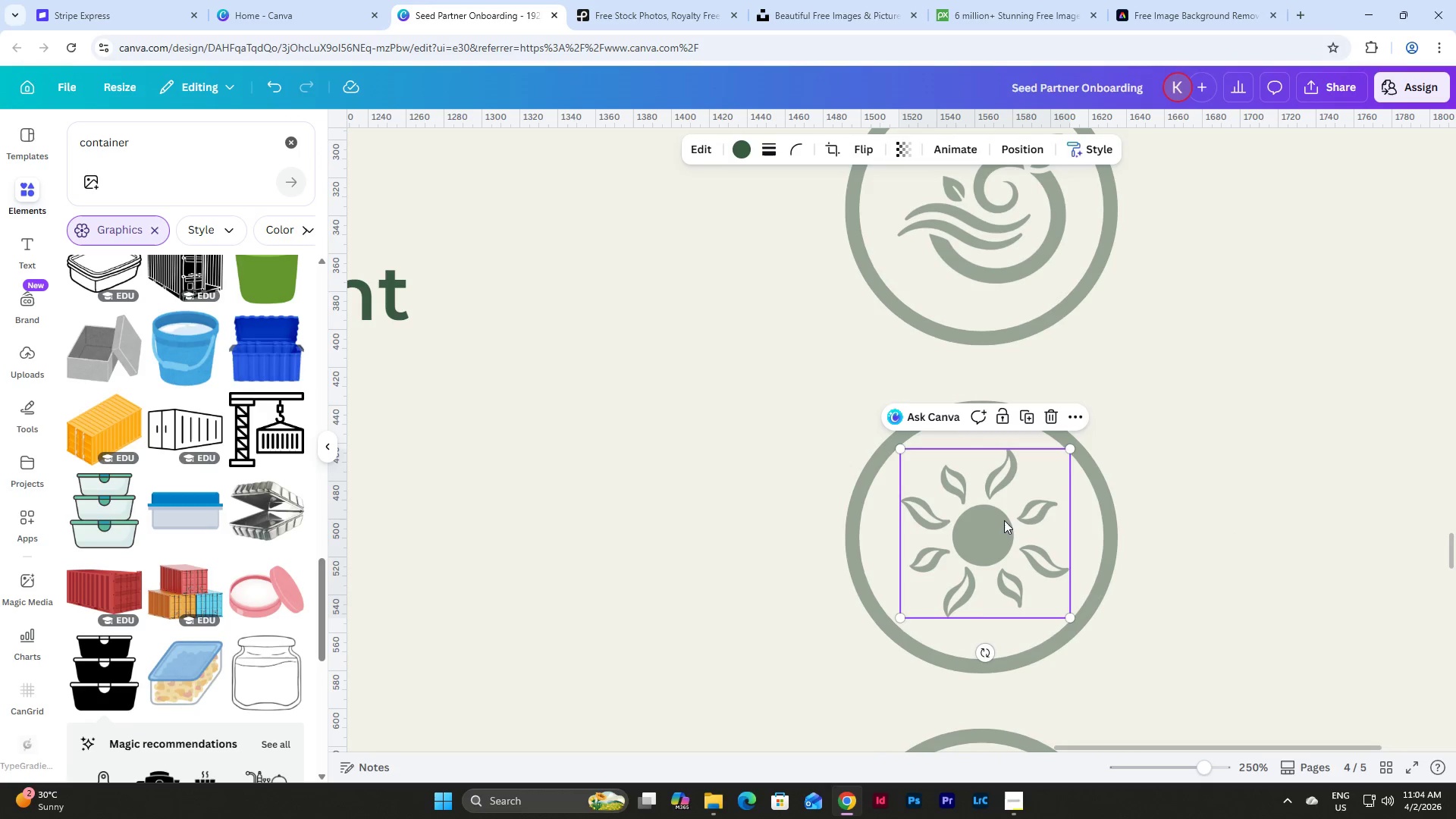 
left_click_drag(start_coordinate=[1004, 520], to_coordinate=[1000, 521])
 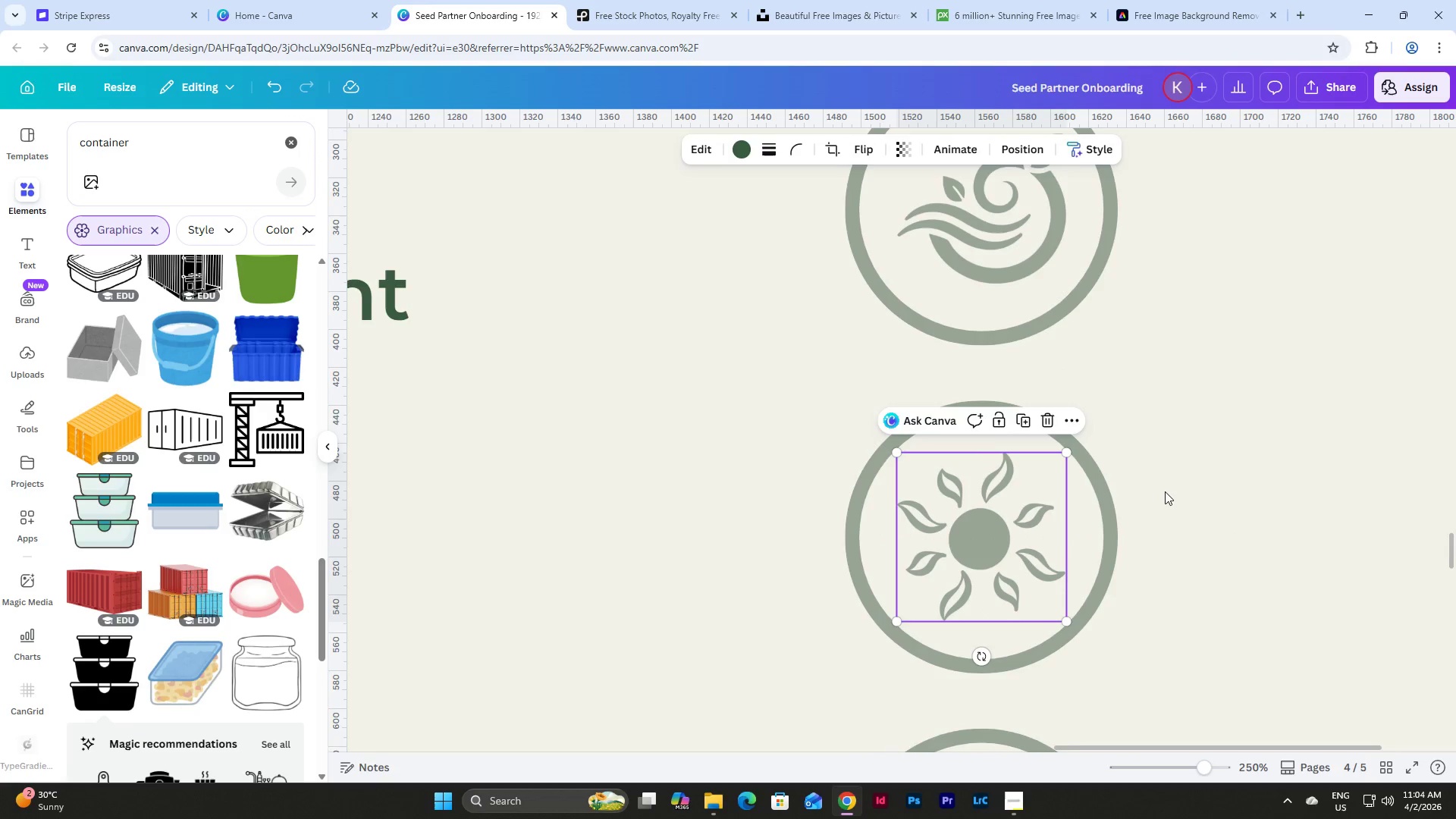 
scroll: coordinate [1166, 491], scroll_direction: up, amount: 3.0
 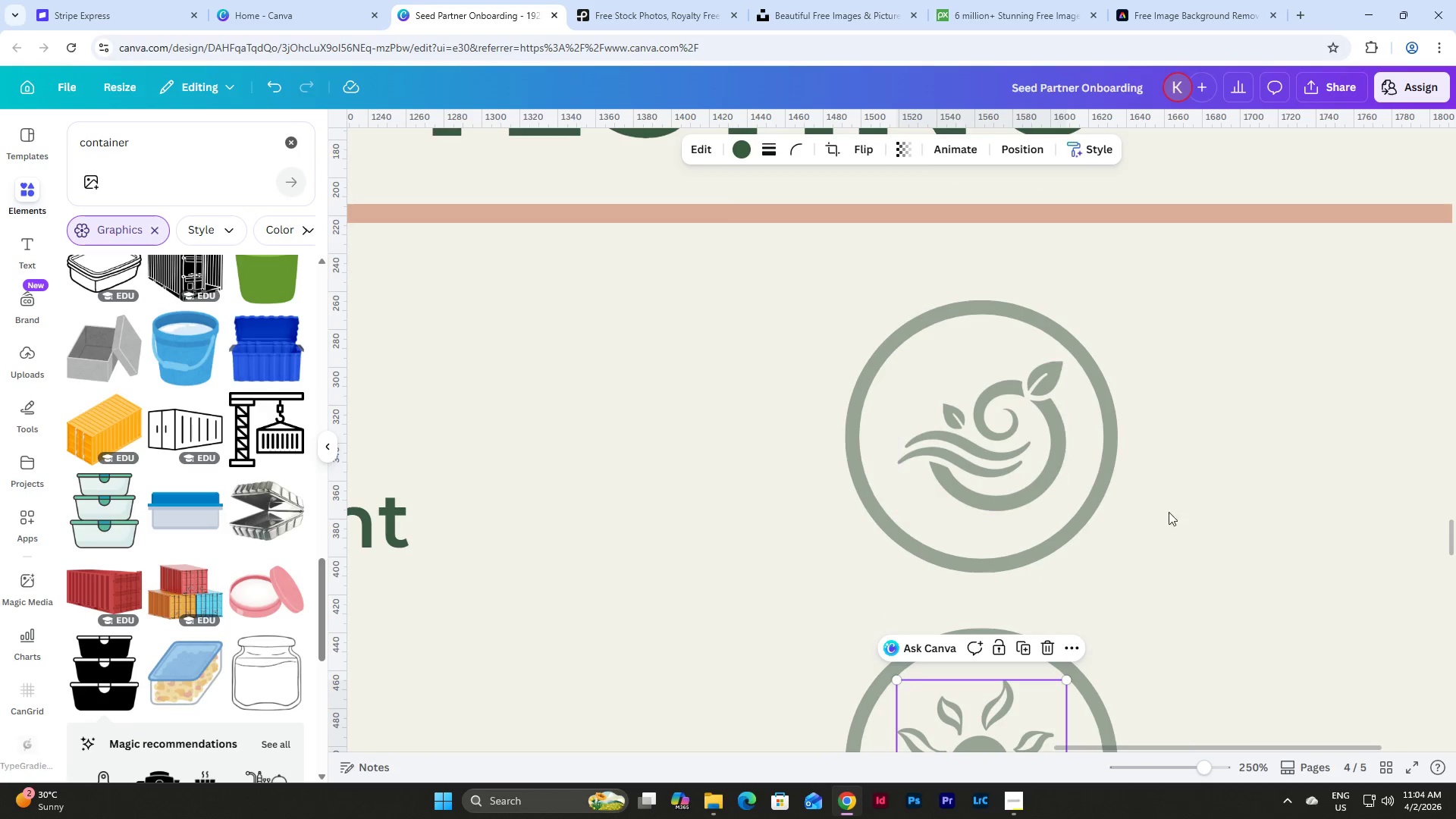 
left_click([1235, 547])
 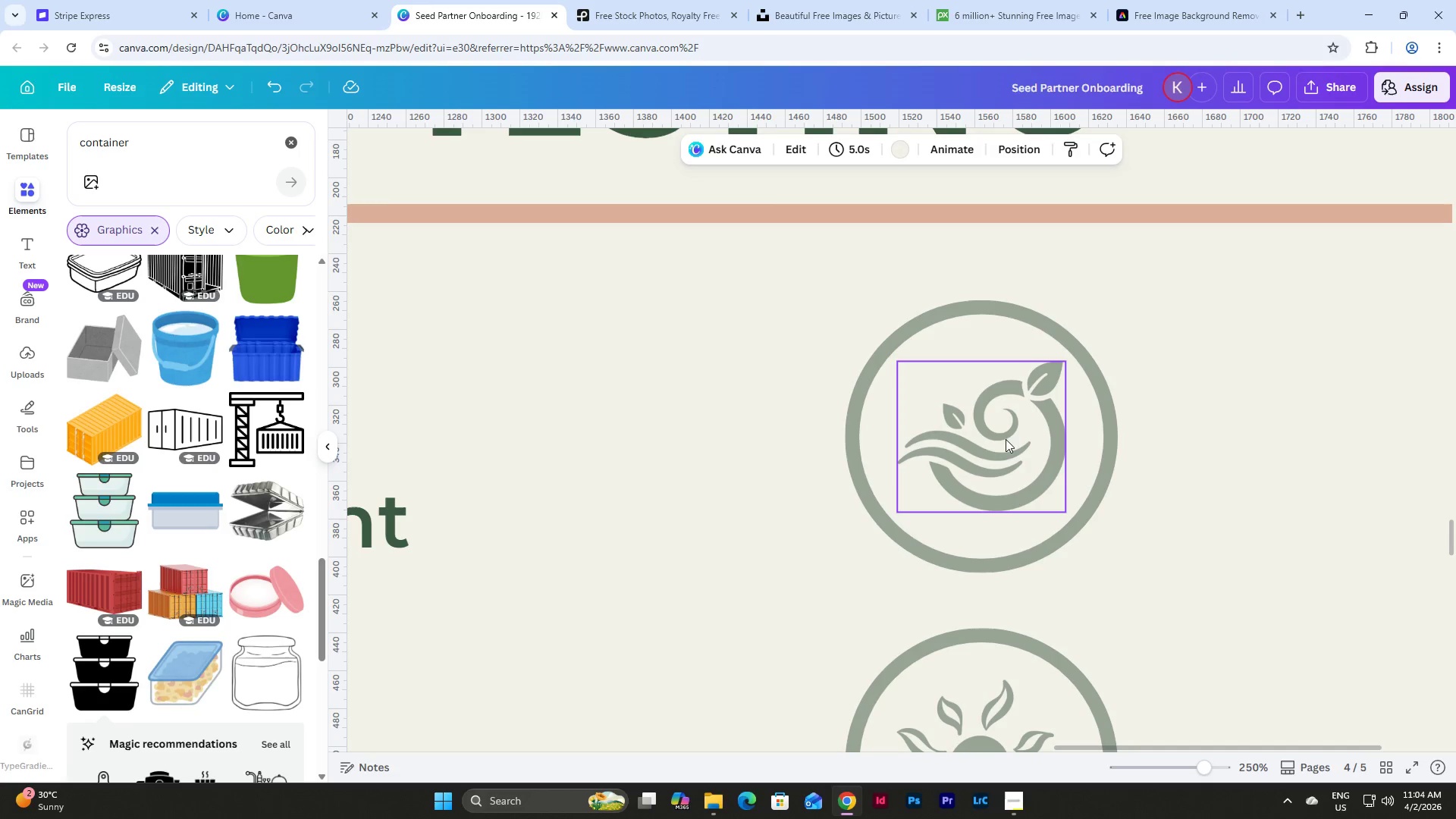 
left_click([1002, 438])
 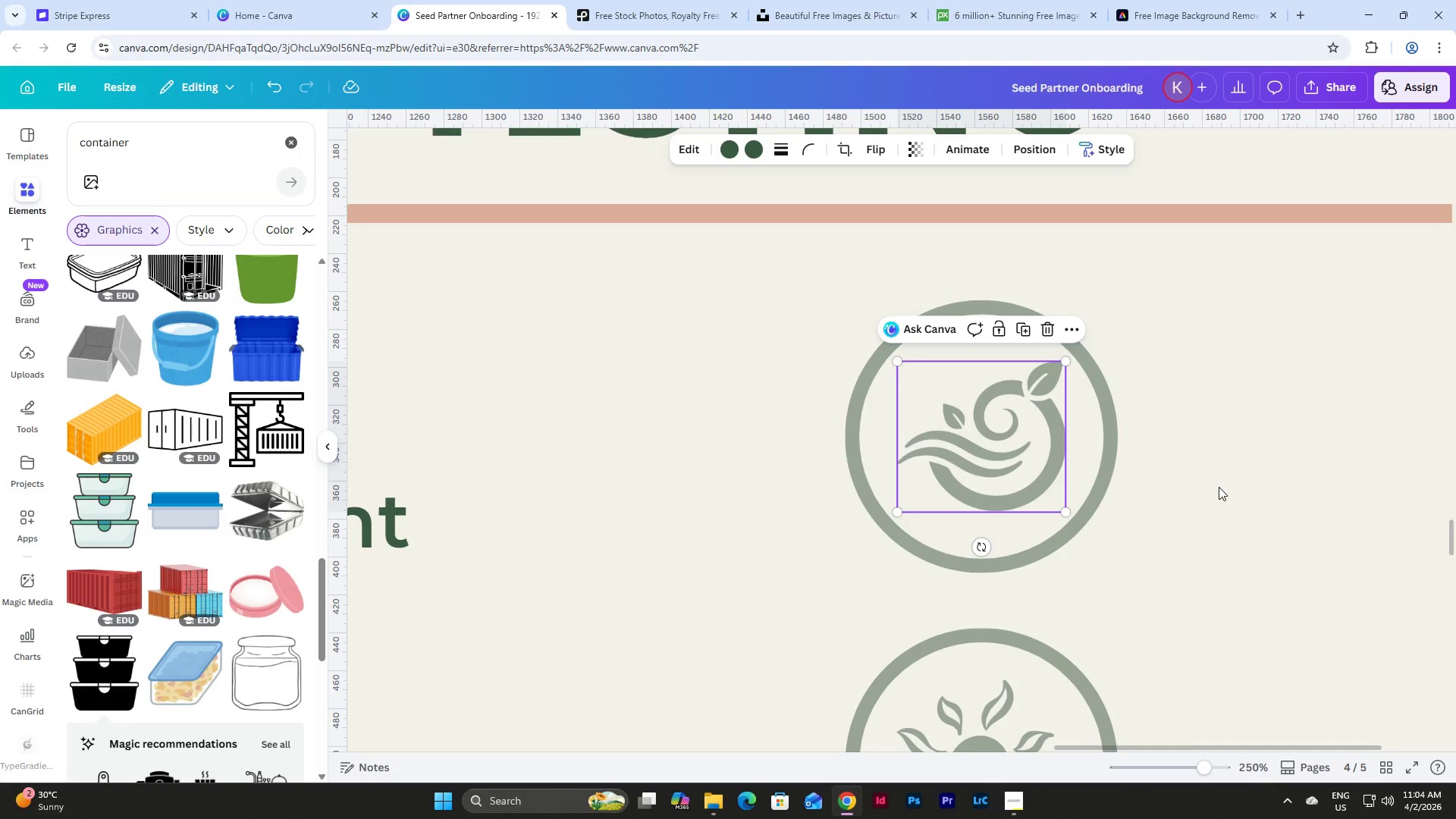 
left_click([1219, 487])
 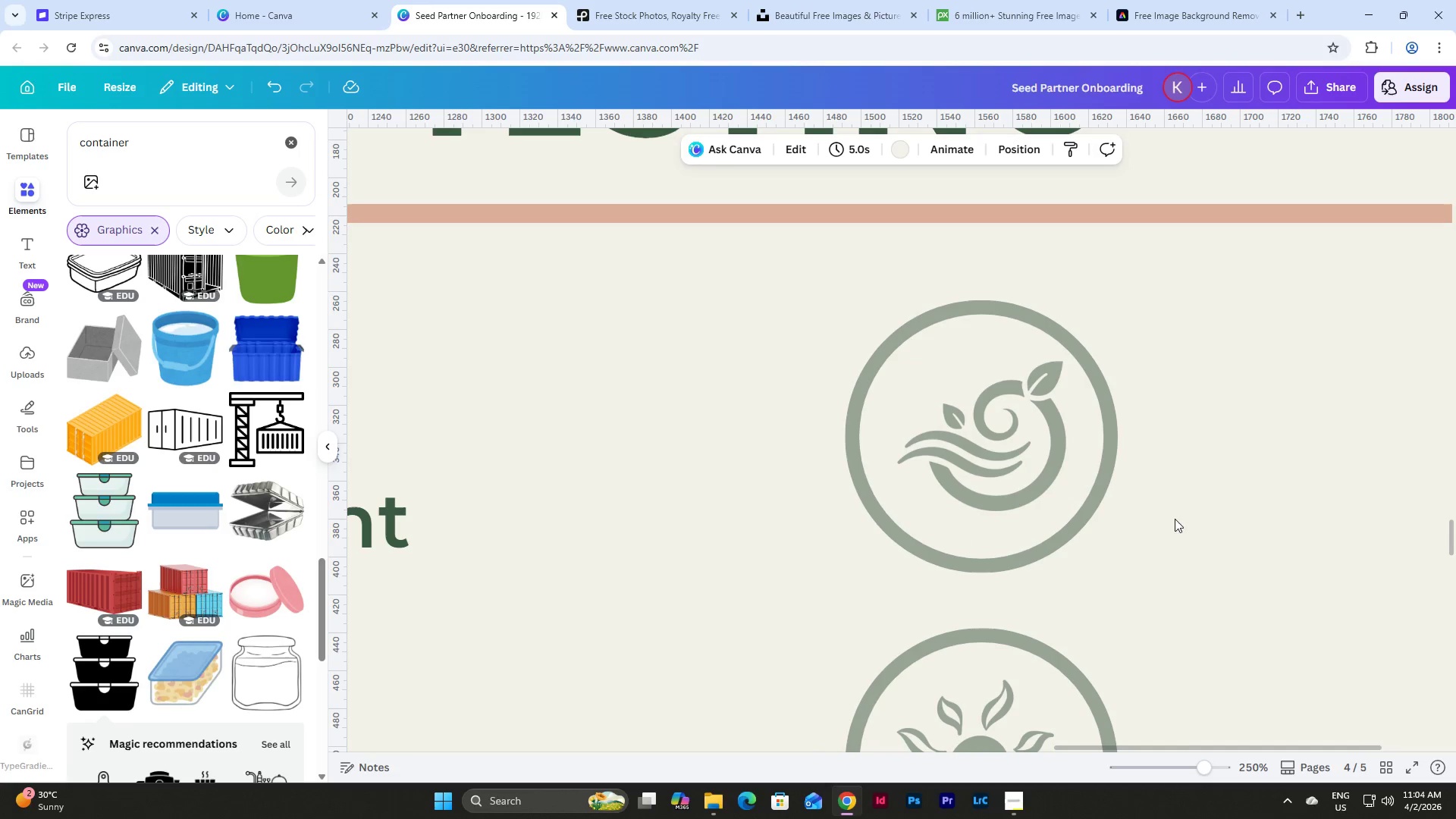 
hold_key(key=ControlLeft, duration=1.5)
 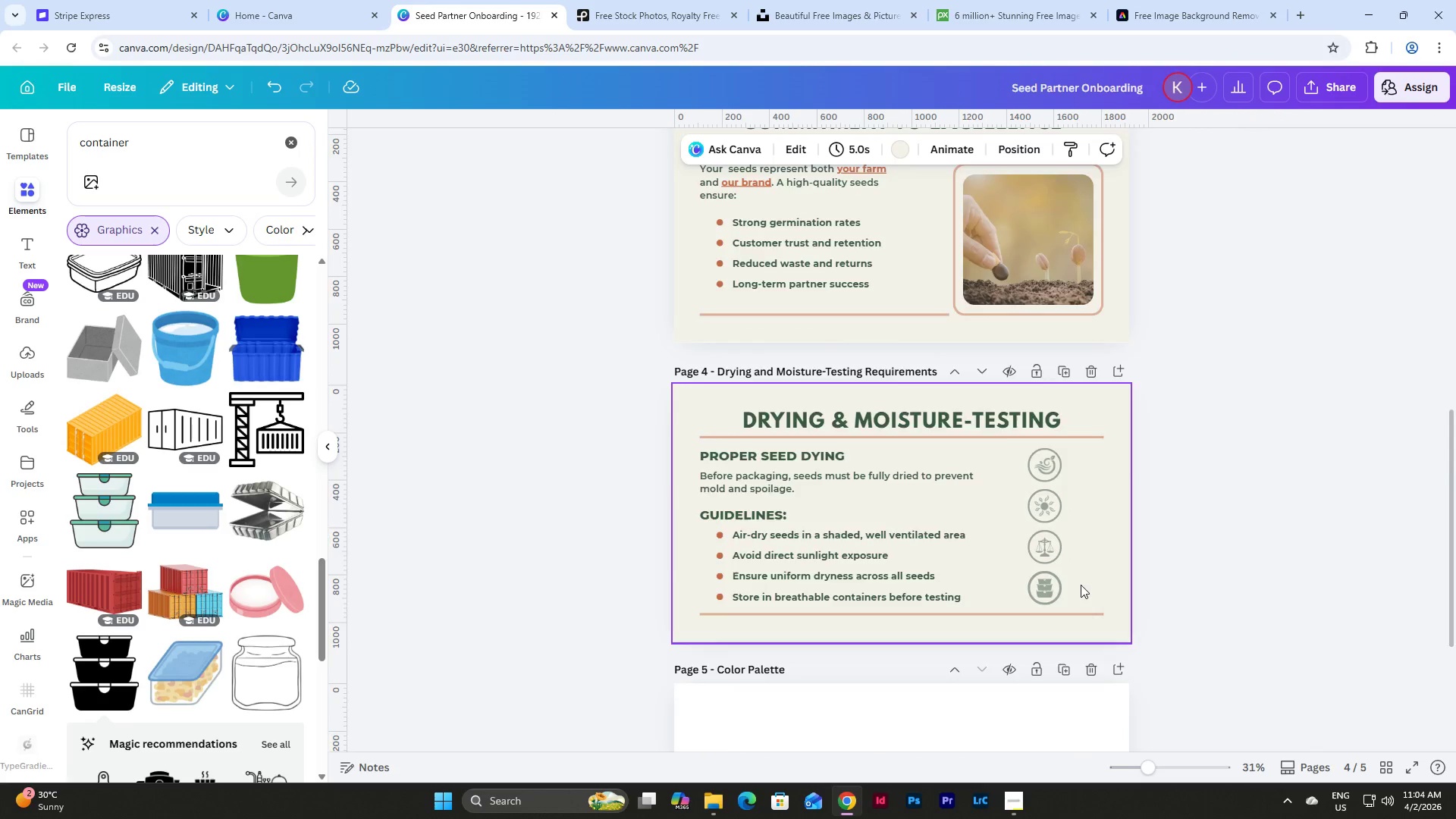 
key(Control+ControlLeft)
 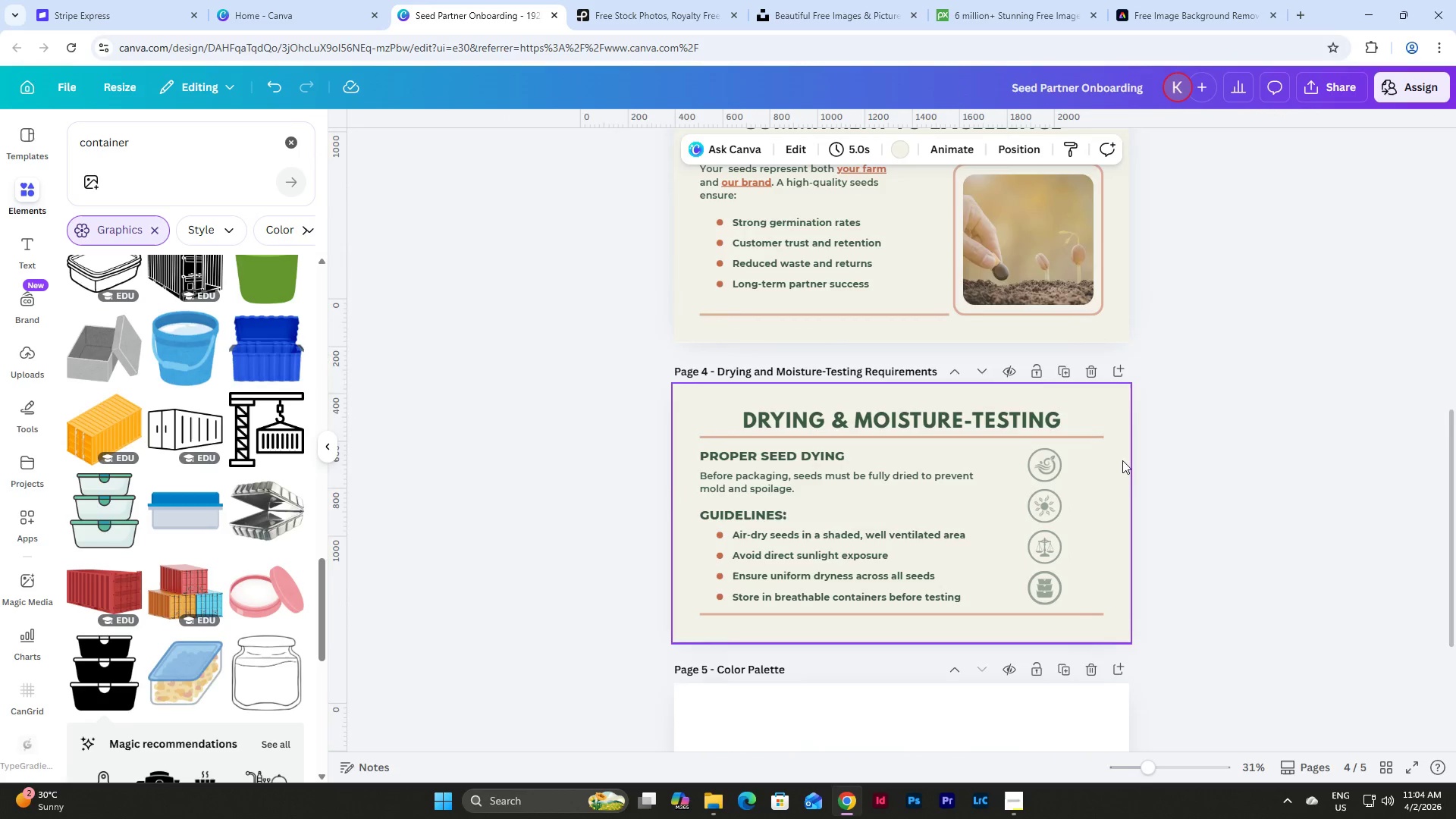 
key(Control+ControlLeft)
 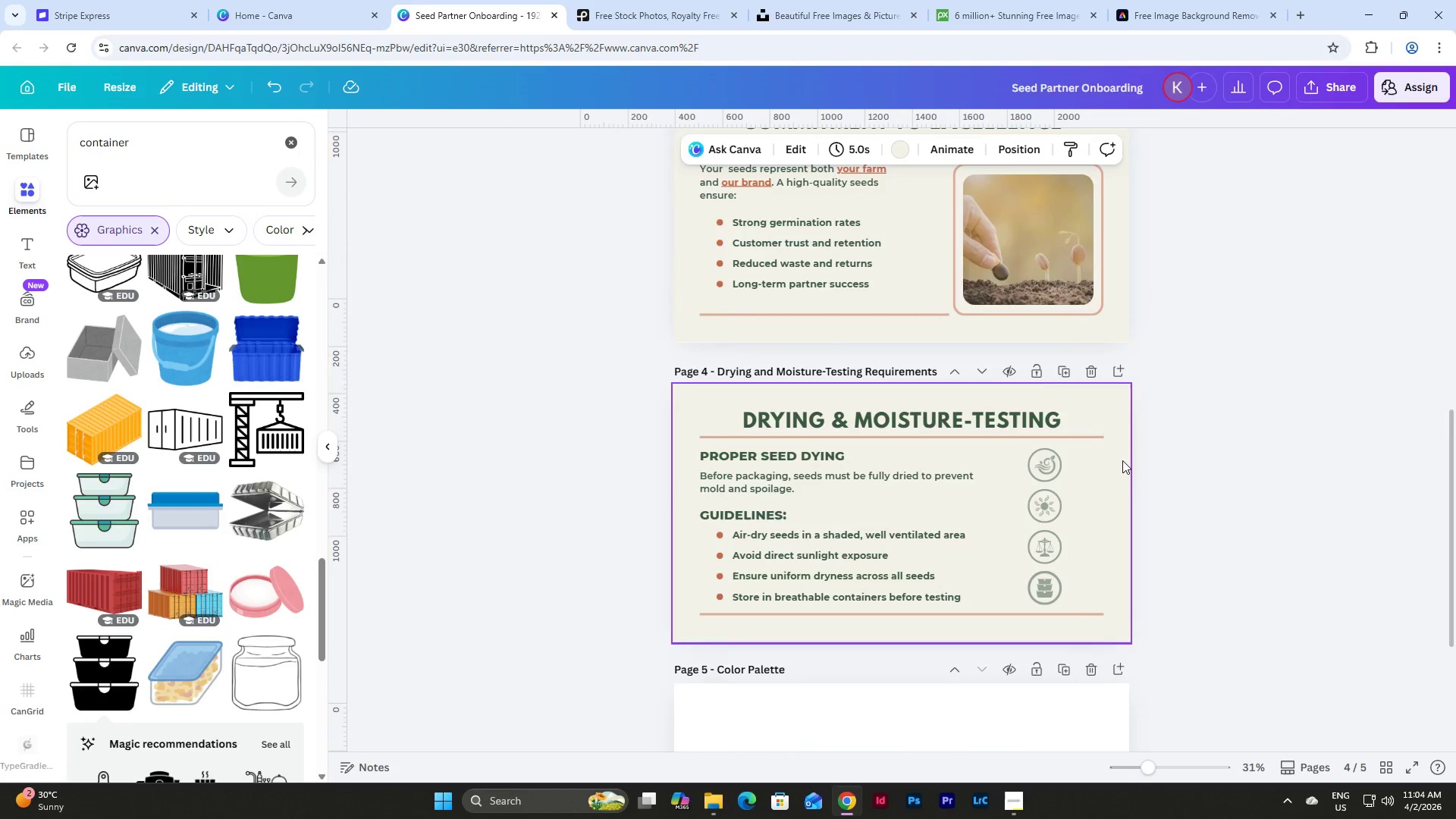 
key(Control+ControlLeft)
 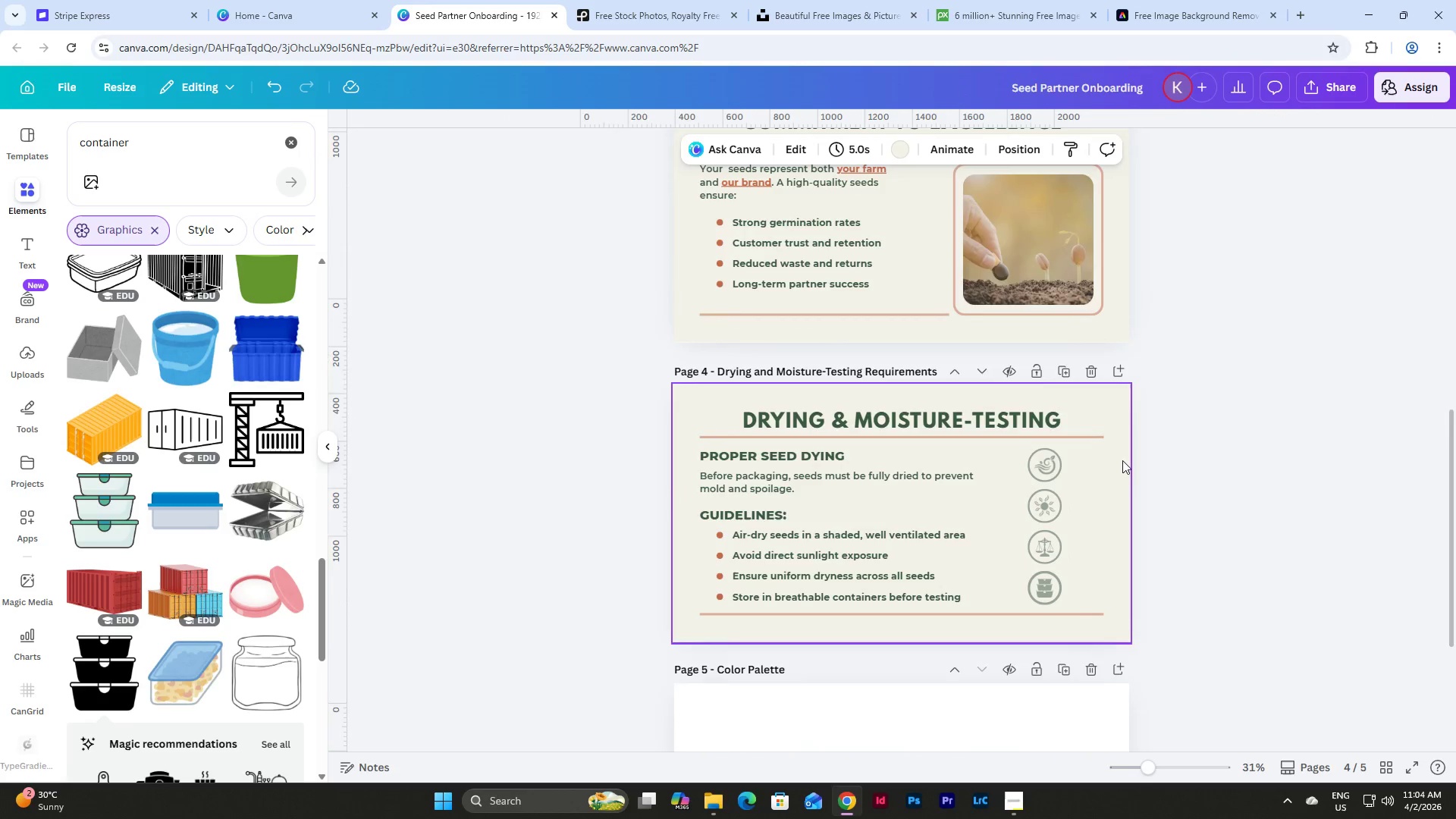 
key(Control+ControlLeft)
 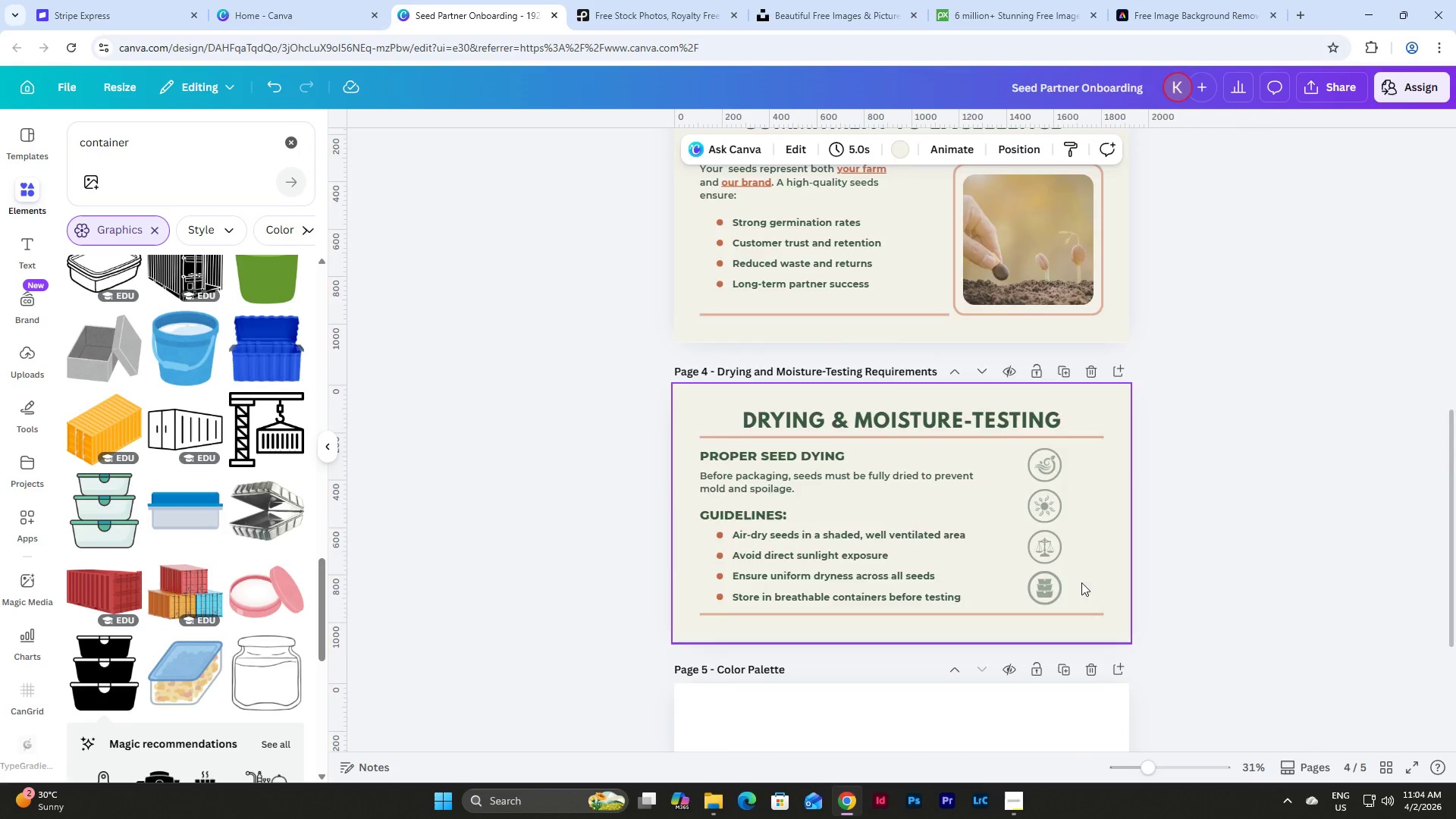 
scroll: coordinate [1122, 460], scroll_direction: down, amount: 15.0
 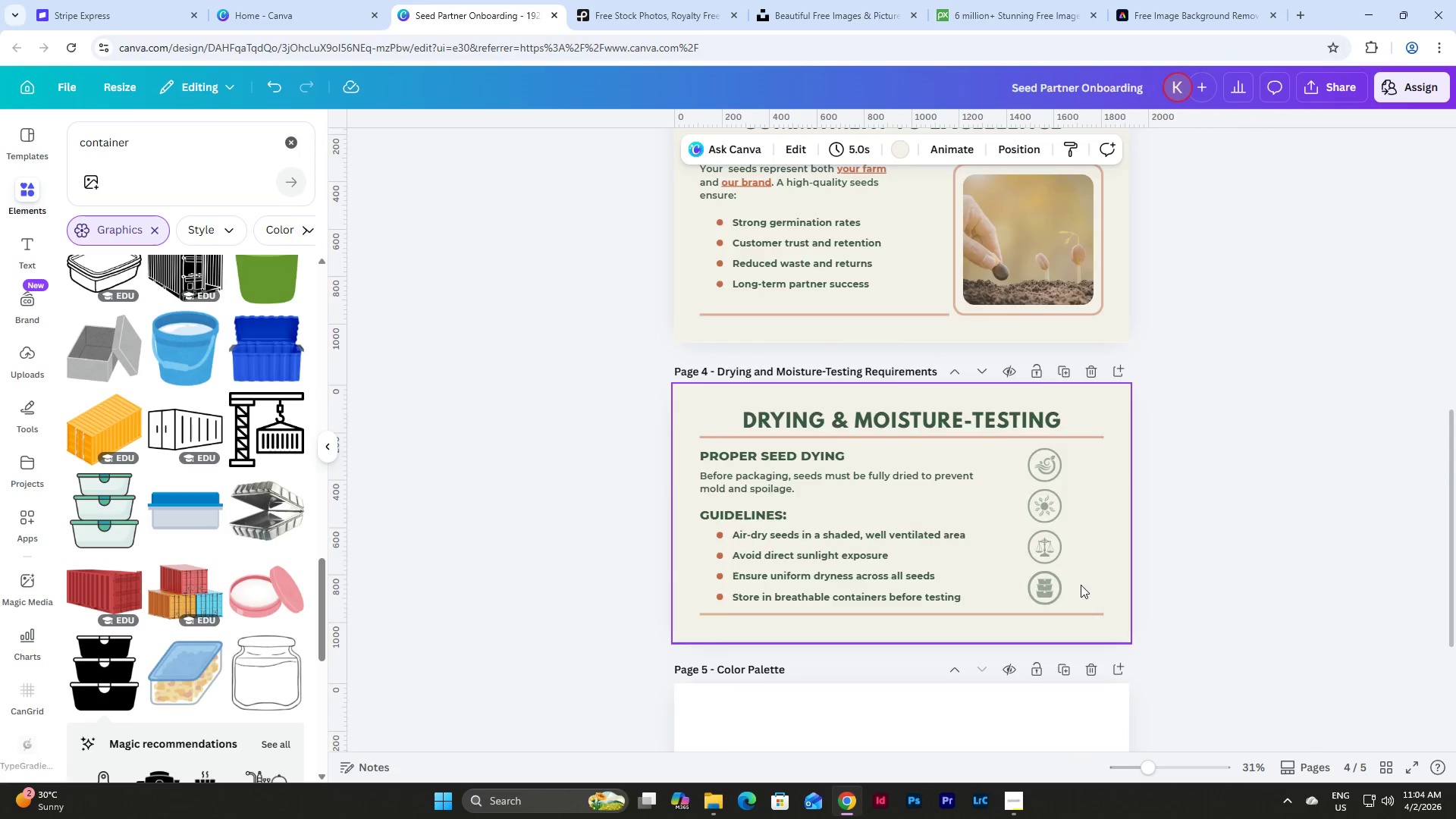 
hold_key(key=ControlLeft, duration=1.06)
scroll: coordinate [1033, 363], scroll_direction: up, amount: 4.0
 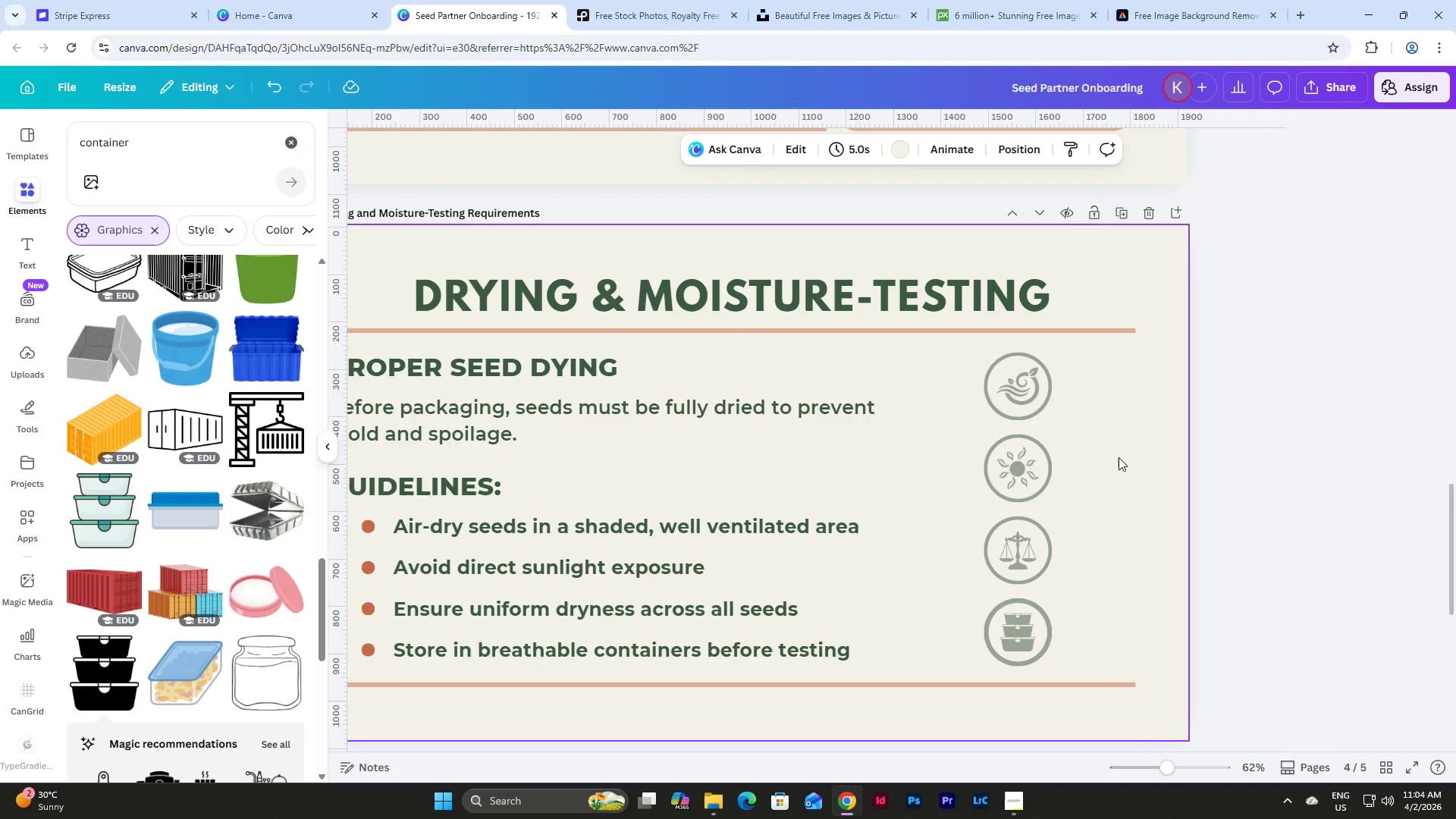 
left_click_drag(start_coordinate=[1100, 406], to_coordinate=[990, 363])
 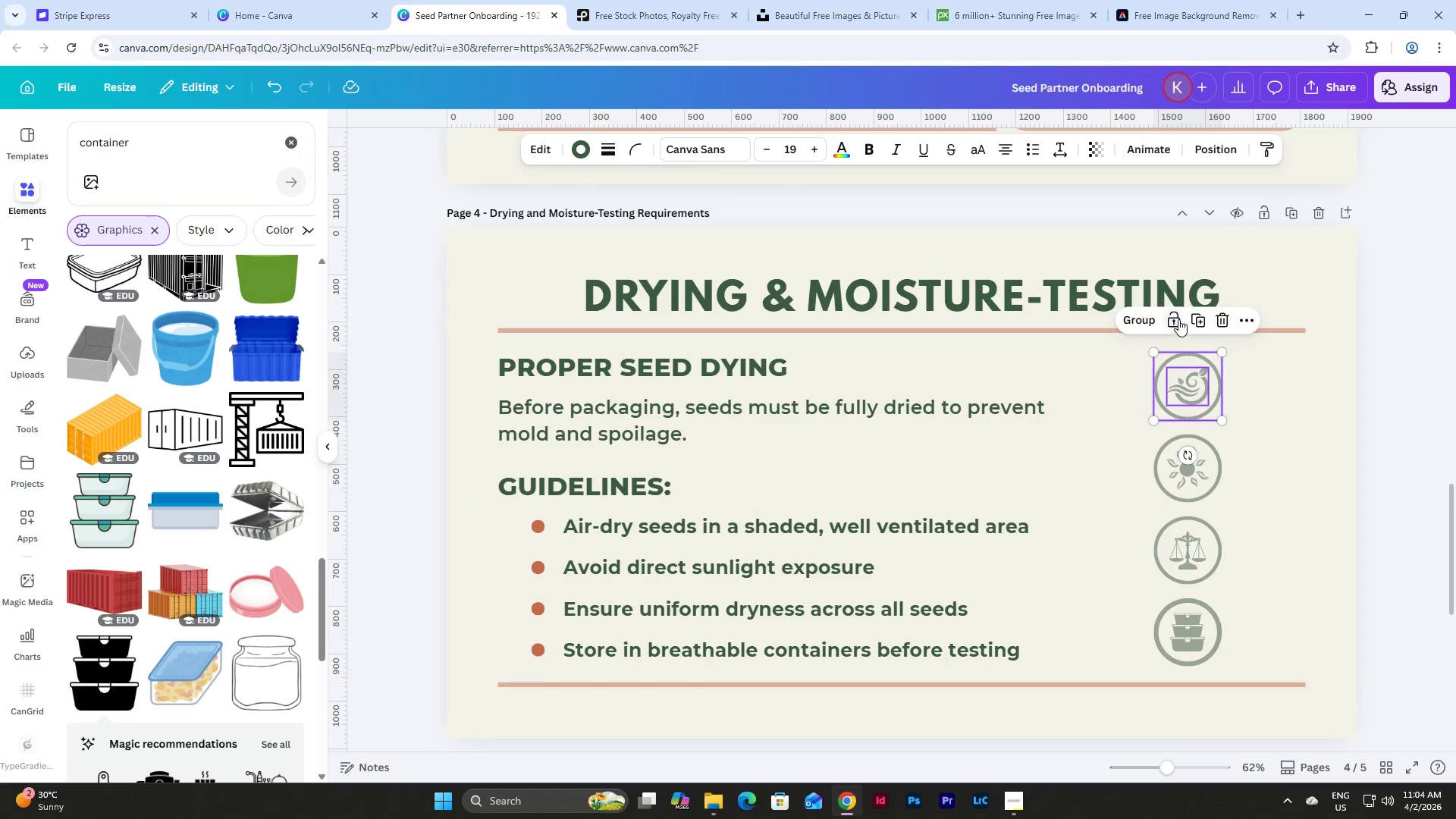 
left_click([1138, 315])
 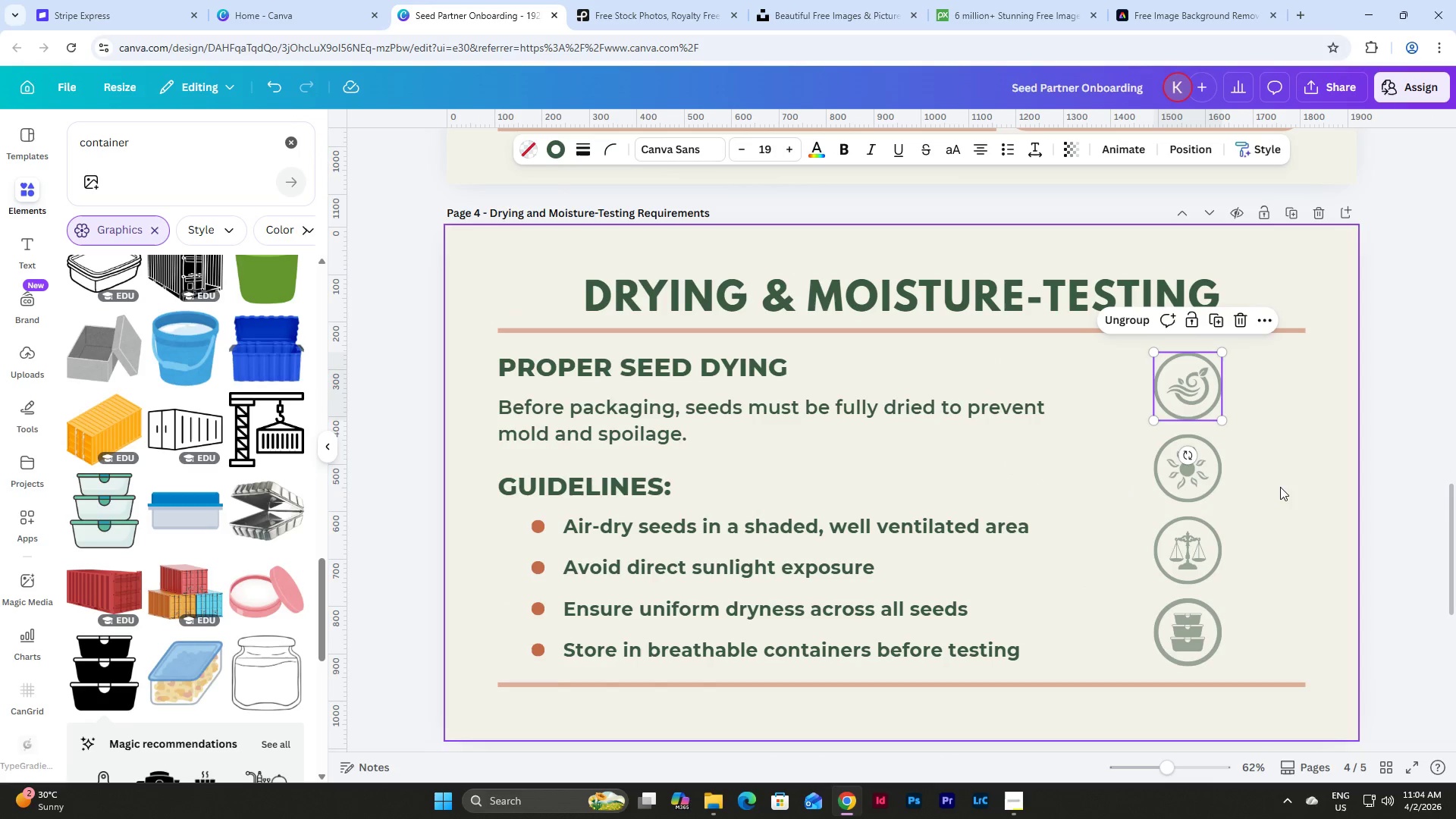 
left_click_drag(start_coordinate=[1280, 490], to_coordinate=[1156, 457])
 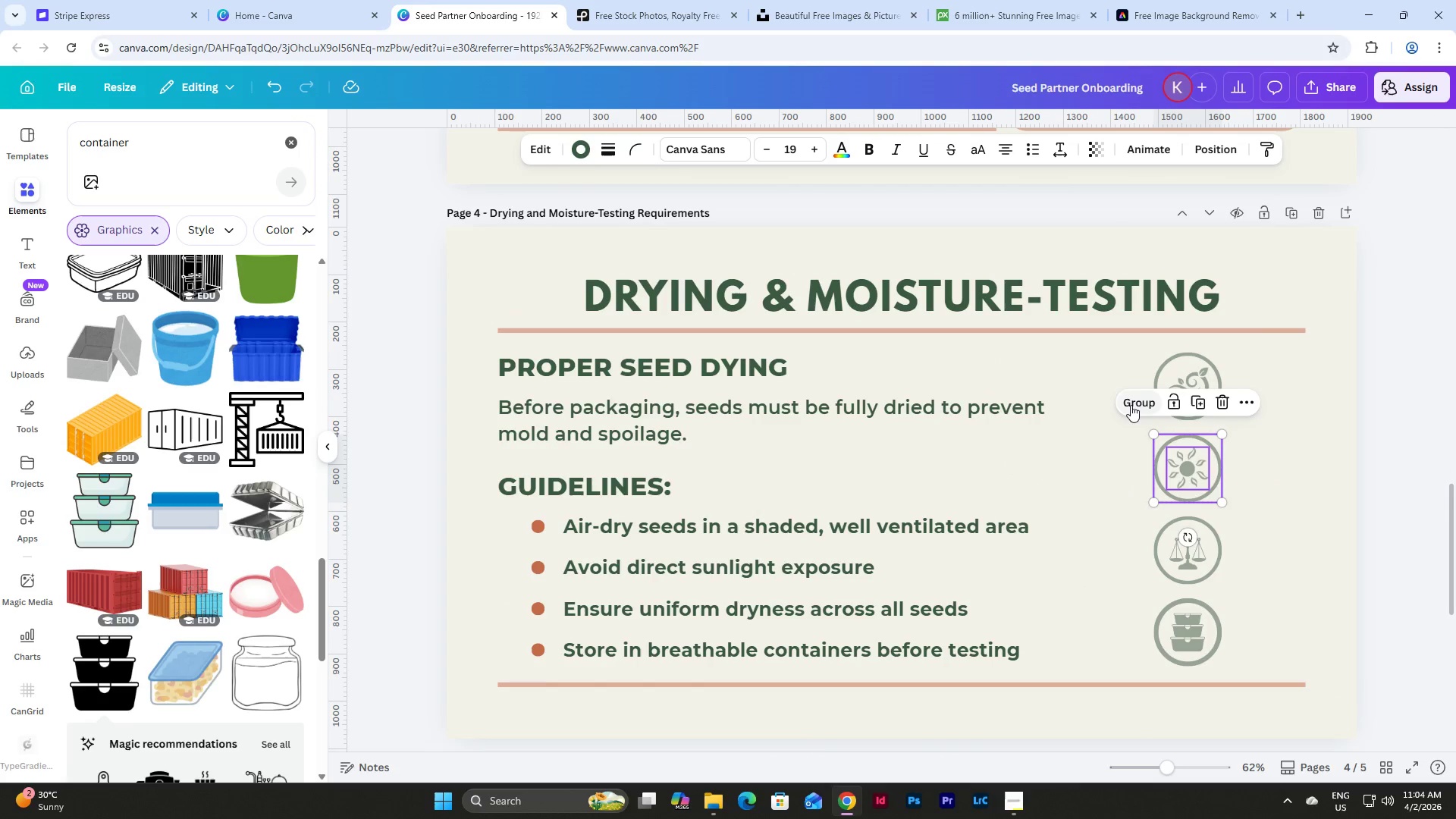 
left_click([1131, 406])
 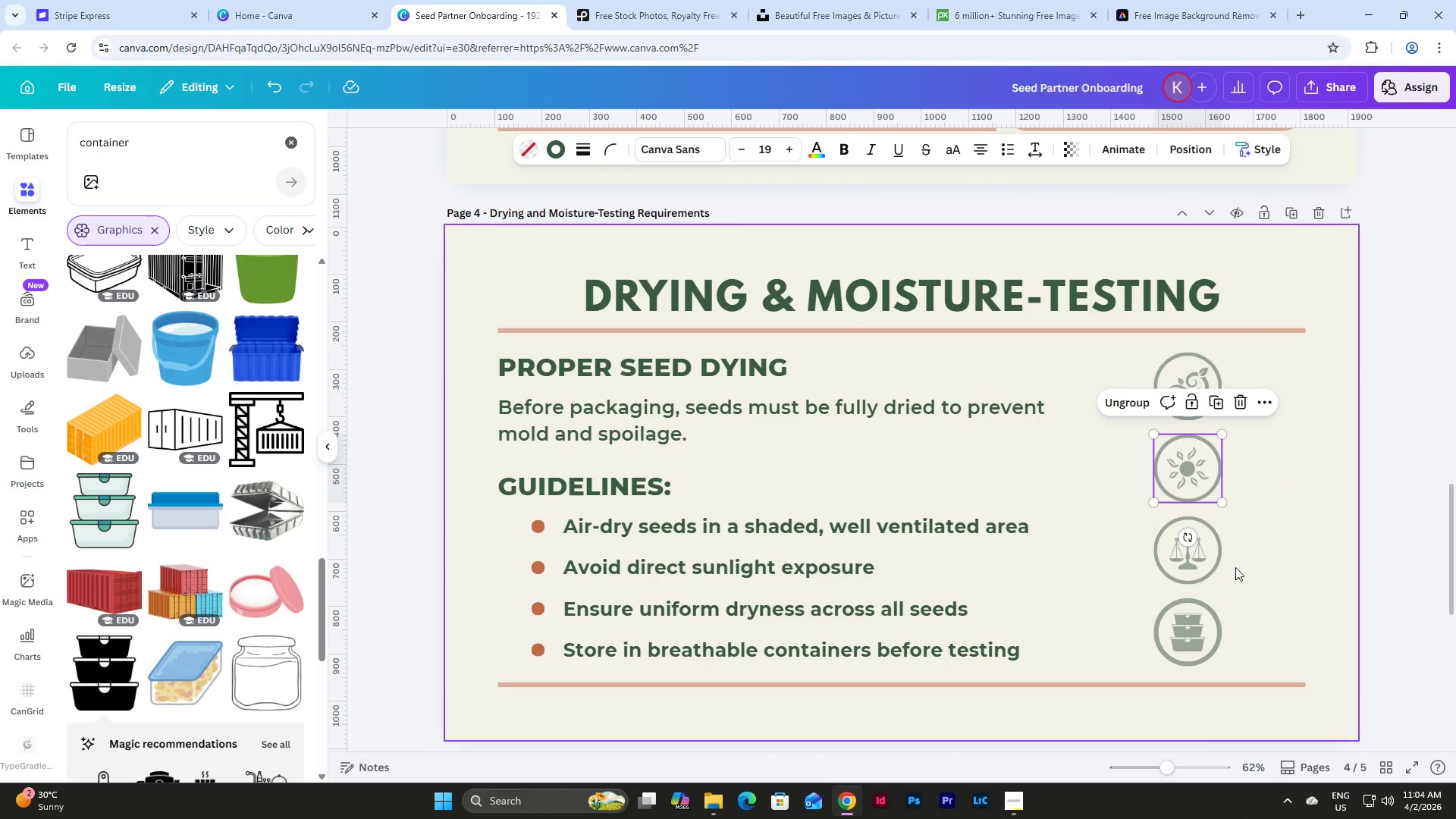 
left_click_drag(start_coordinate=[1236, 563], to_coordinate=[1169, 530])
 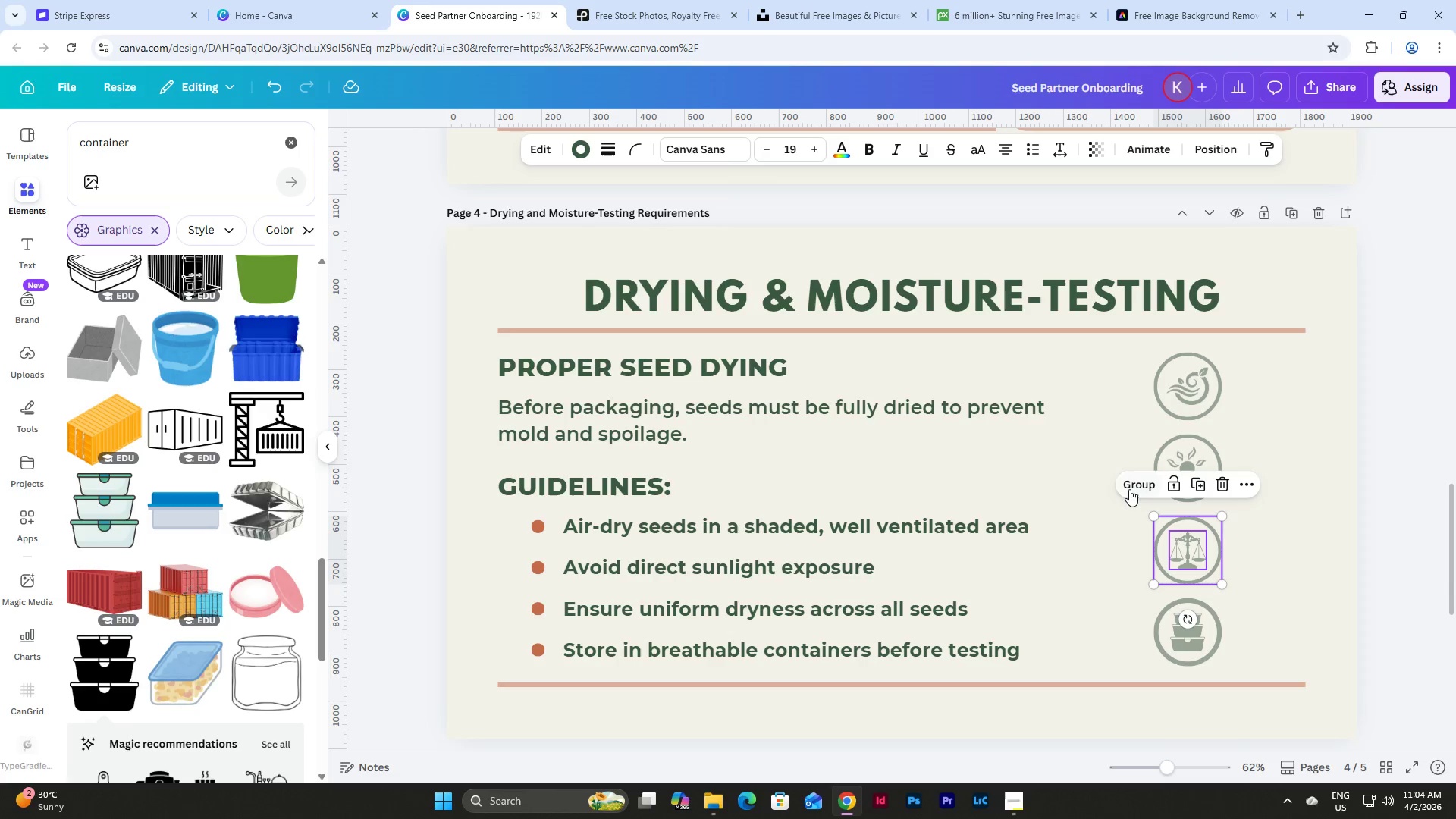 
left_click([1129, 489])
 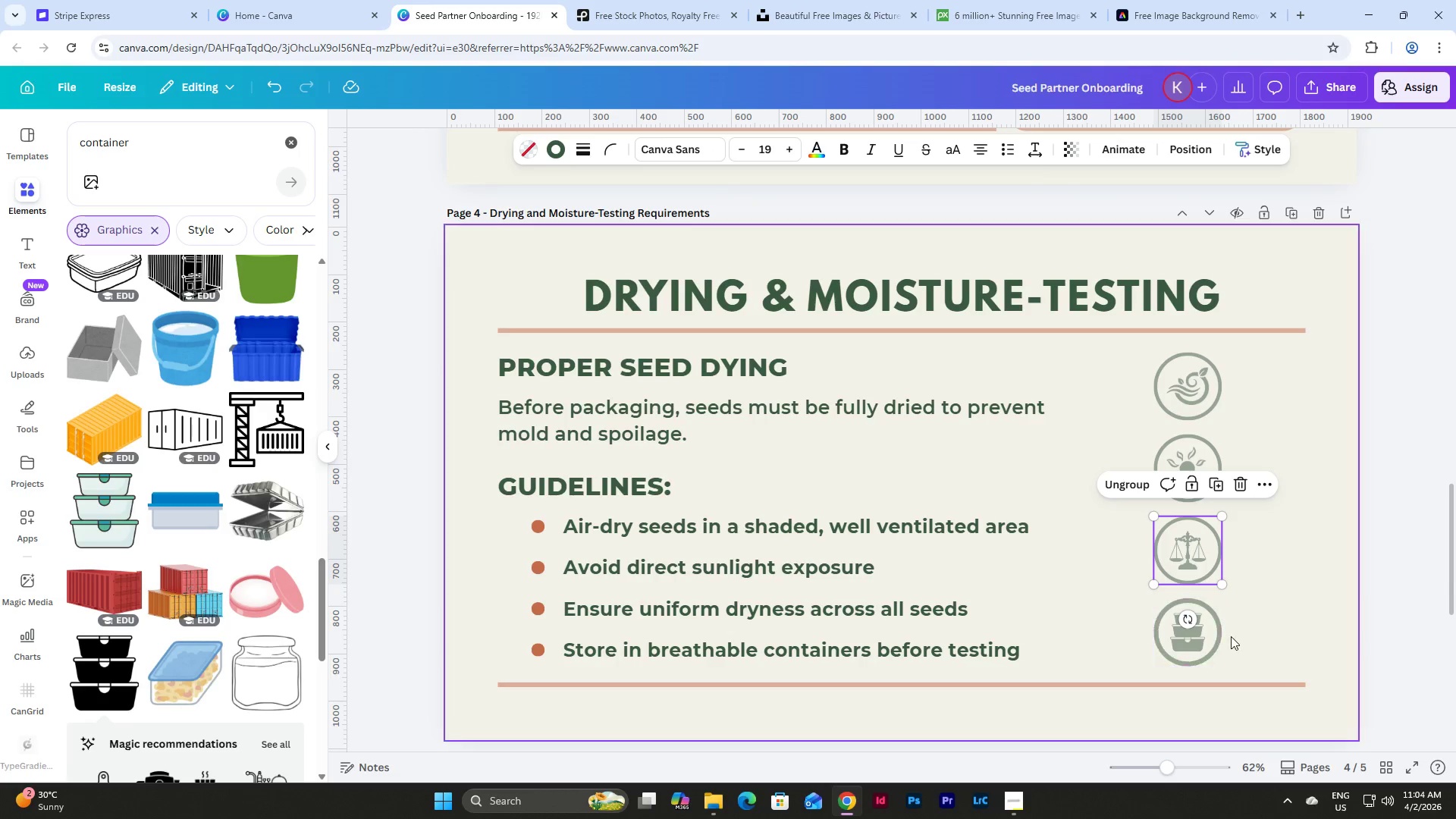 
left_click_drag(start_coordinate=[1232, 639], to_coordinate=[1192, 628])
 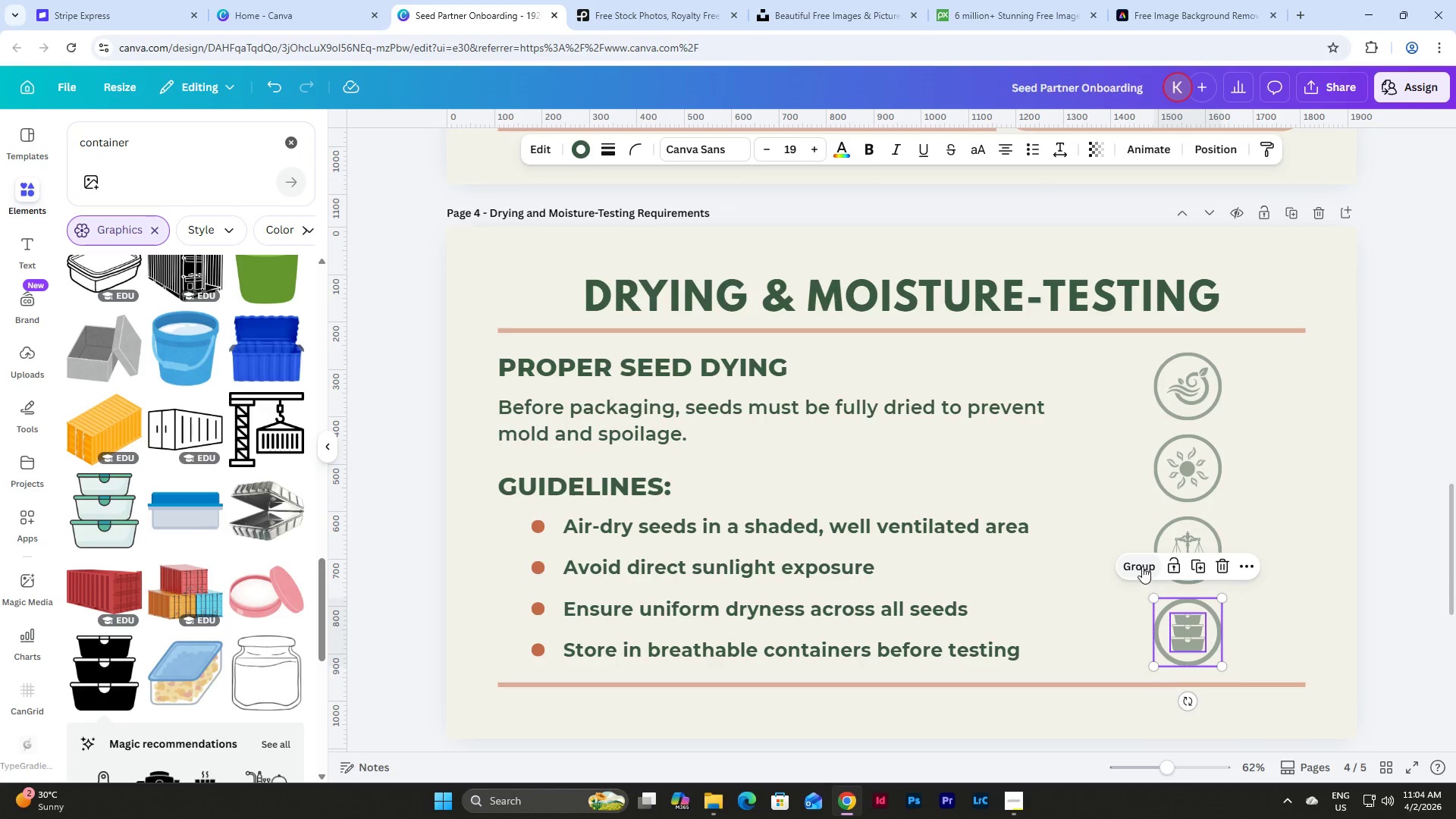 
left_click([1142, 566])
 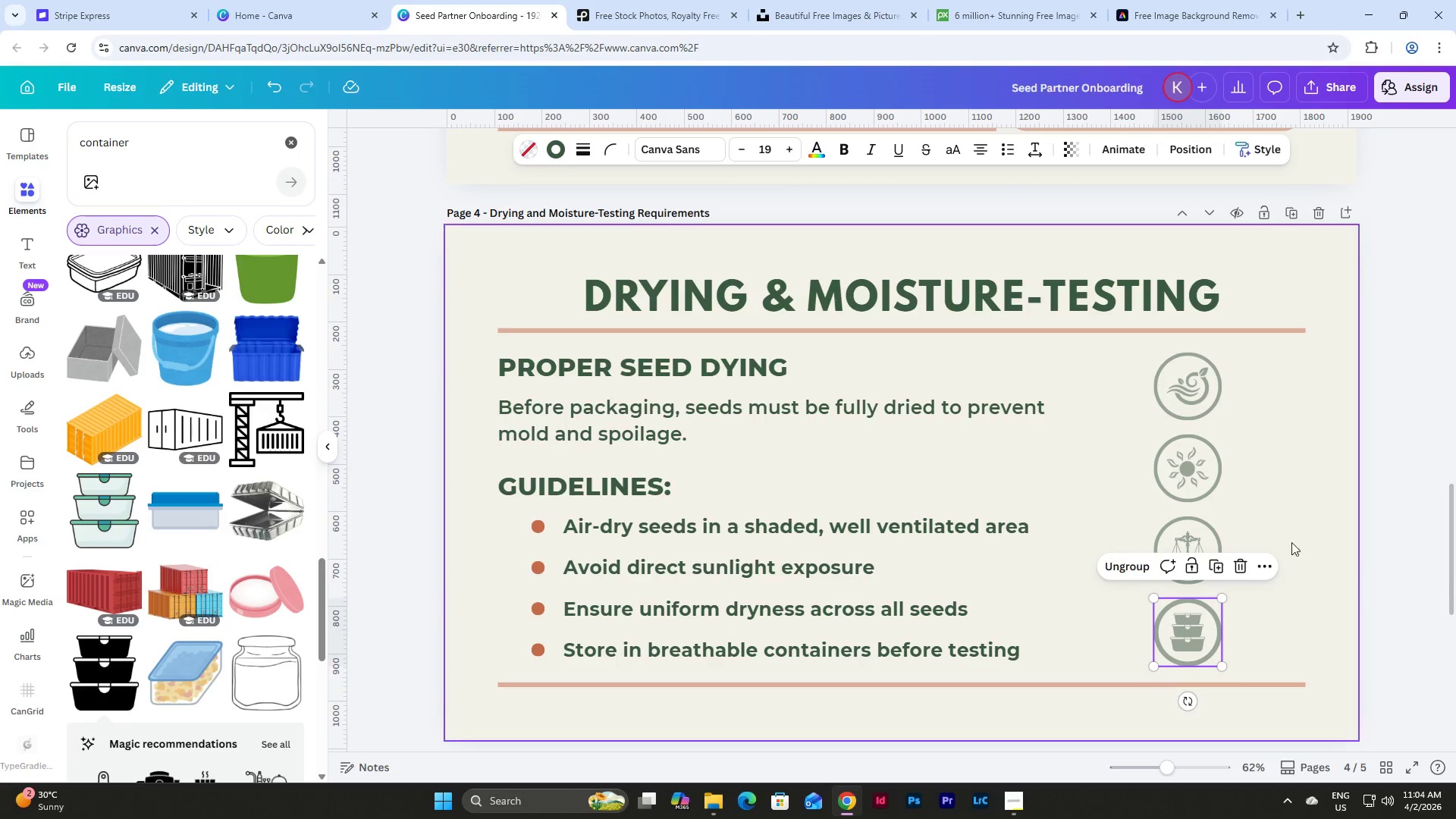 
left_click([1291, 479])
 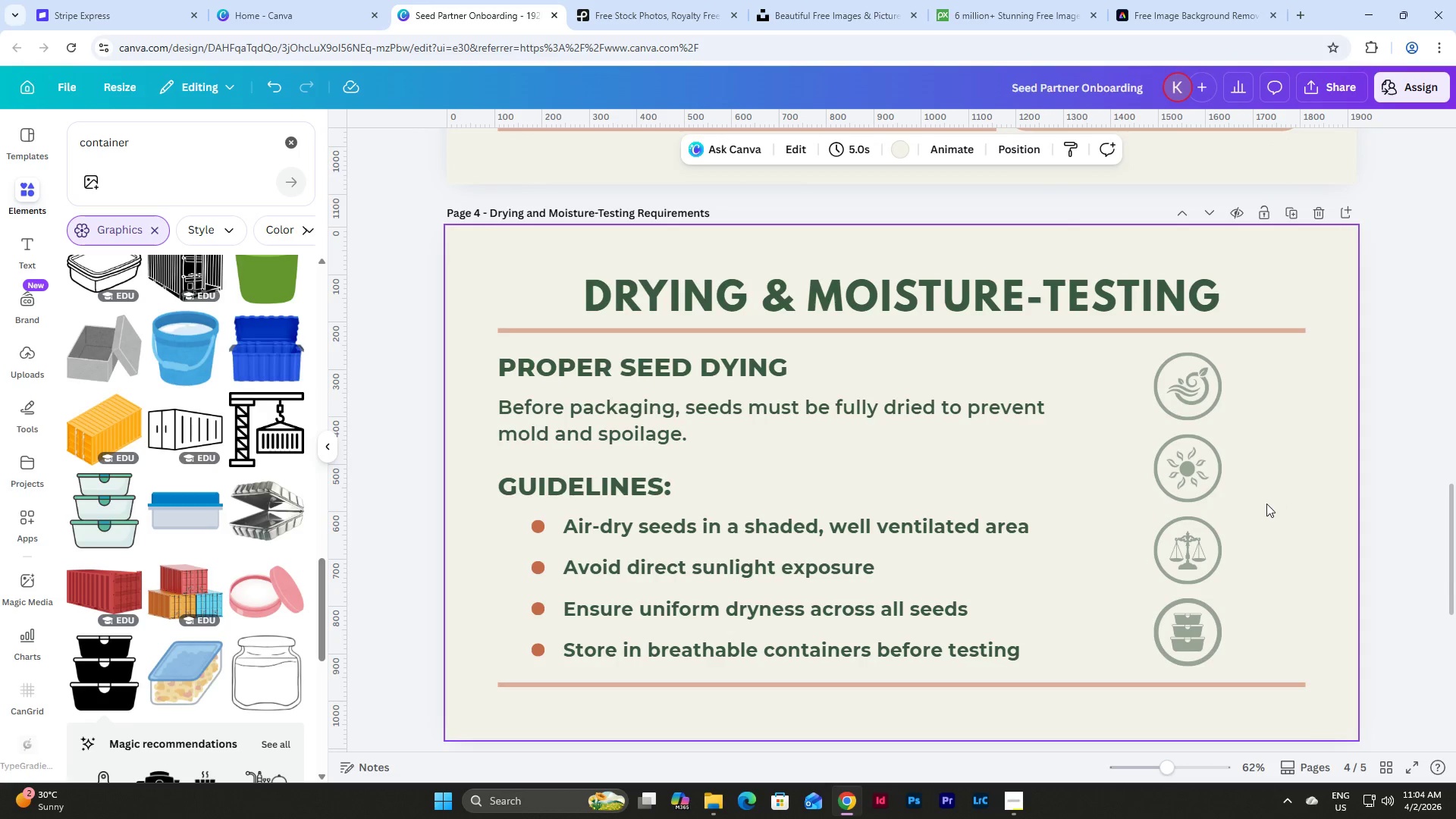 
left_click_drag(start_coordinate=[1265, 504], to_coordinate=[1249, 484])
 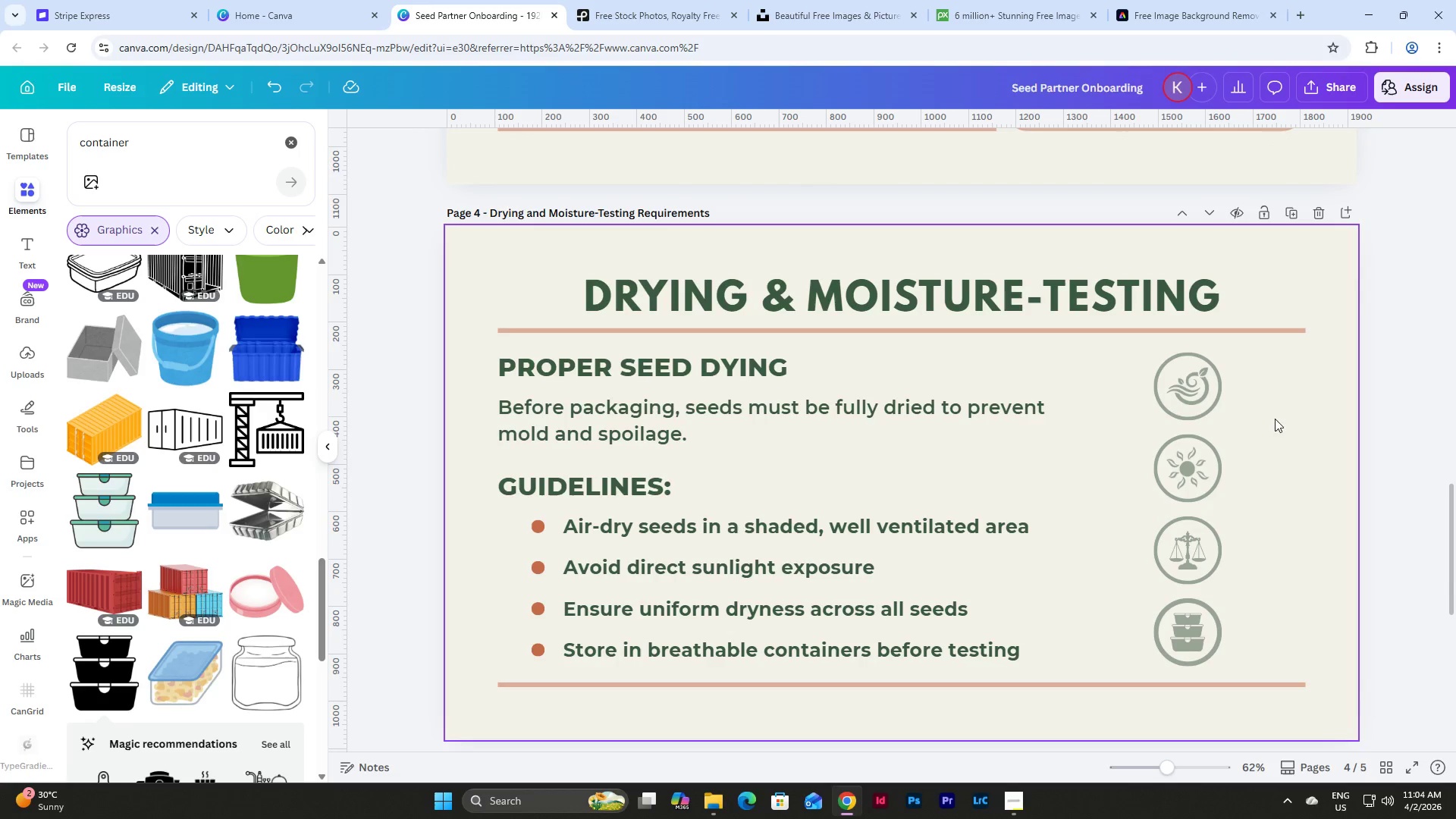 
left_click_drag(start_coordinate=[1263, 431], to_coordinate=[1128, 359])
 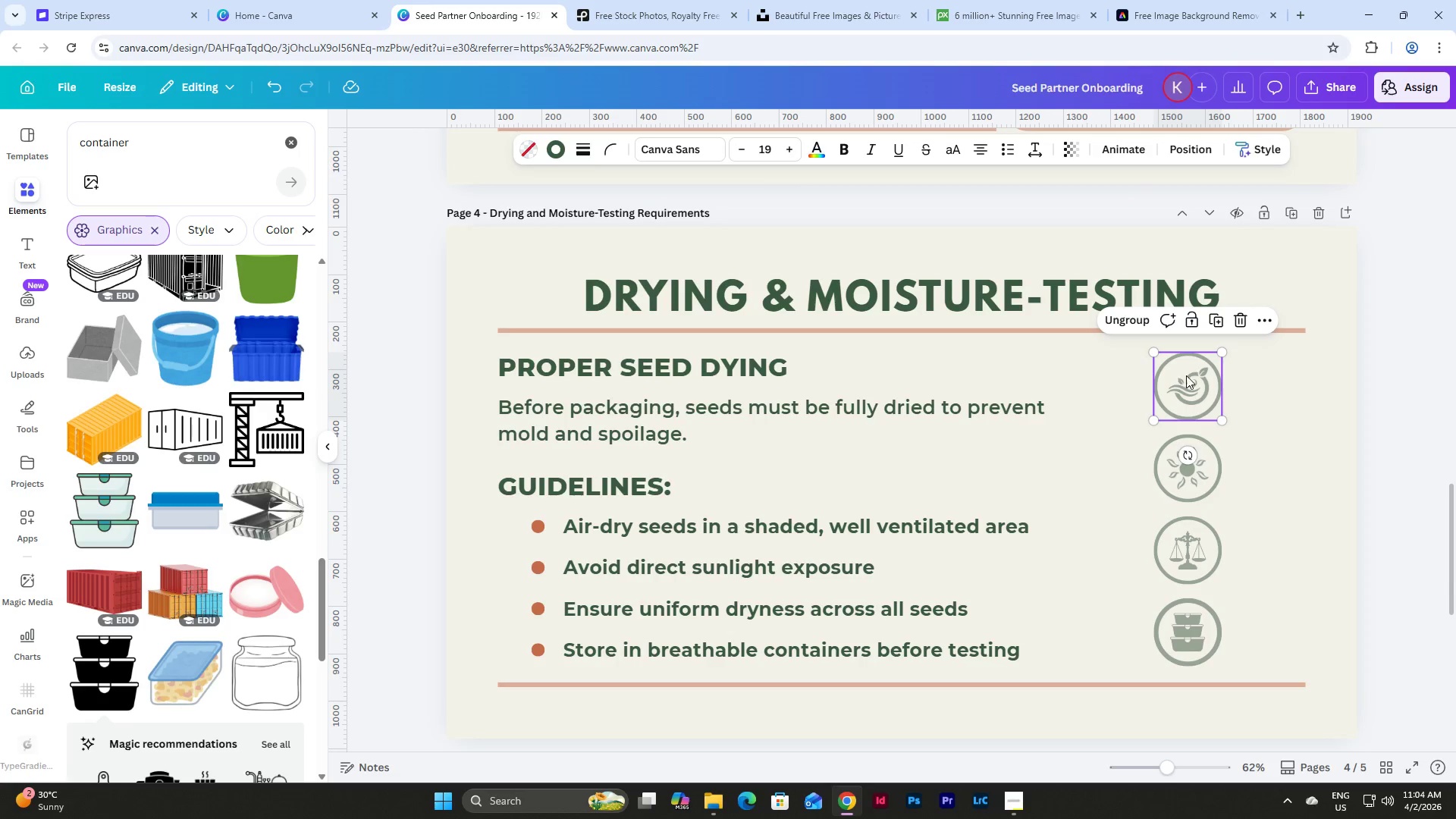 
left_click_drag(start_coordinate=[1187, 375], to_coordinate=[1126, 376])
 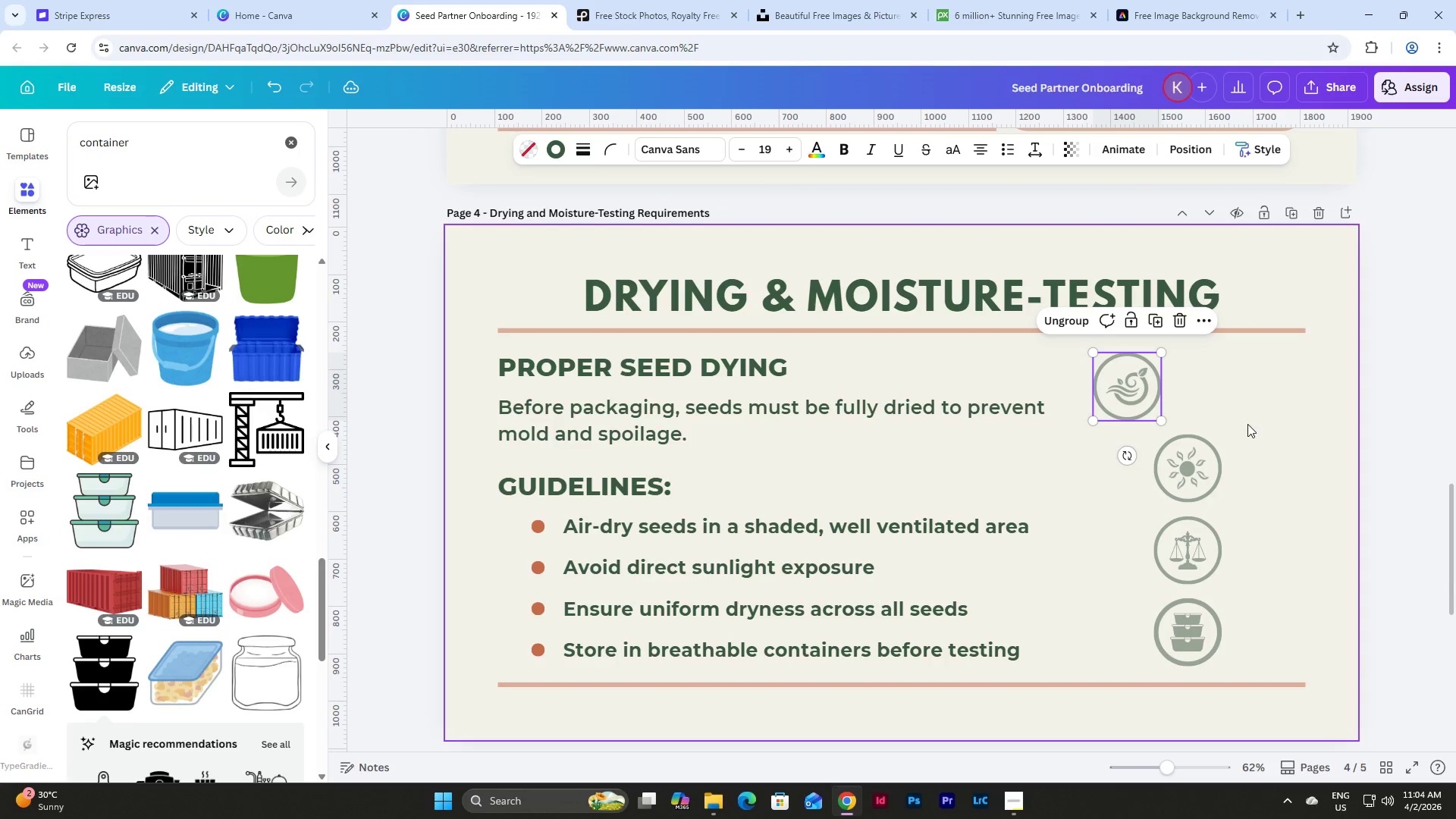 
left_click([1249, 424])
 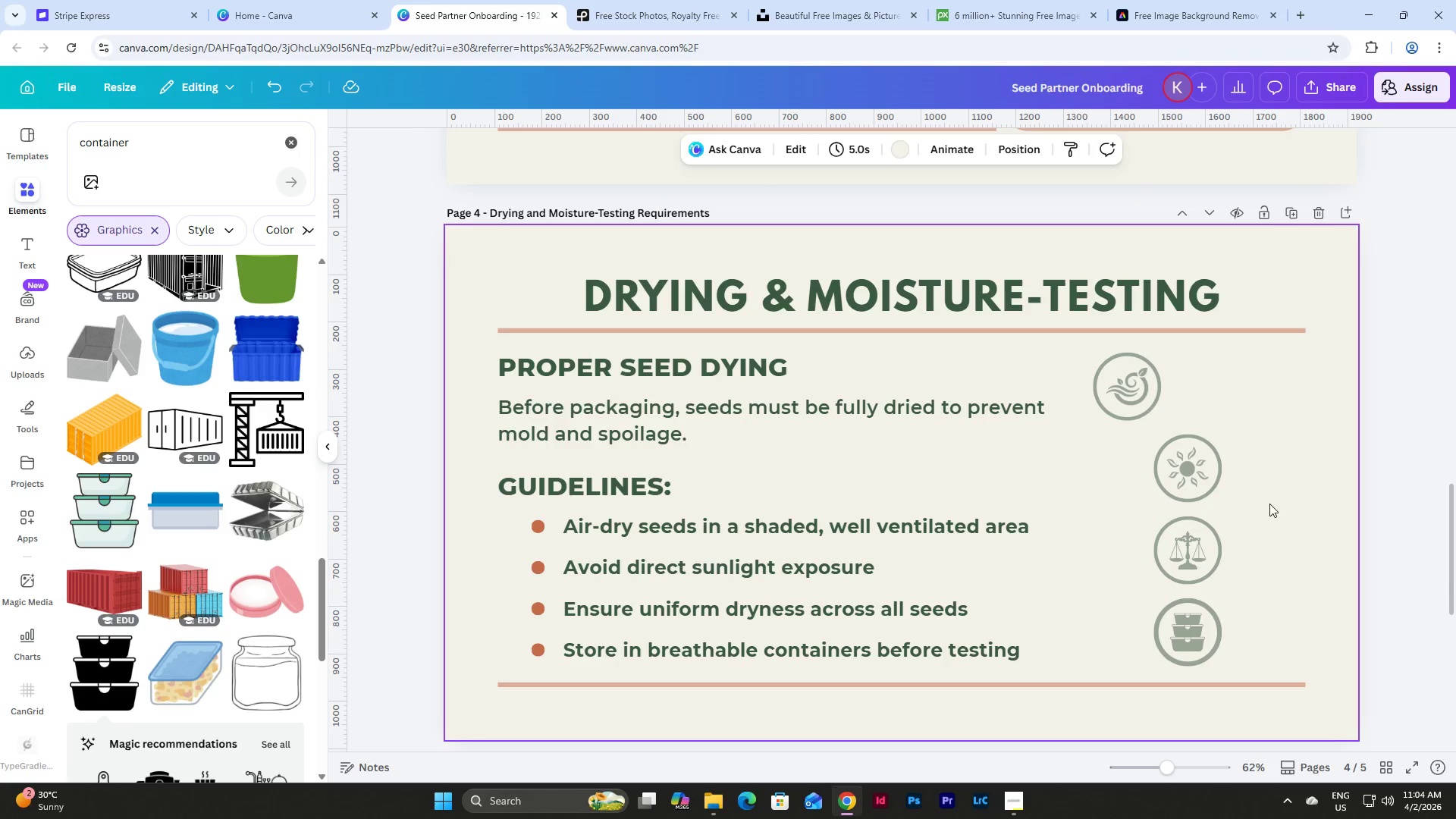 
left_click_drag(start_coordinate=[1262, 509], to_coordinate=[1150, 449])
 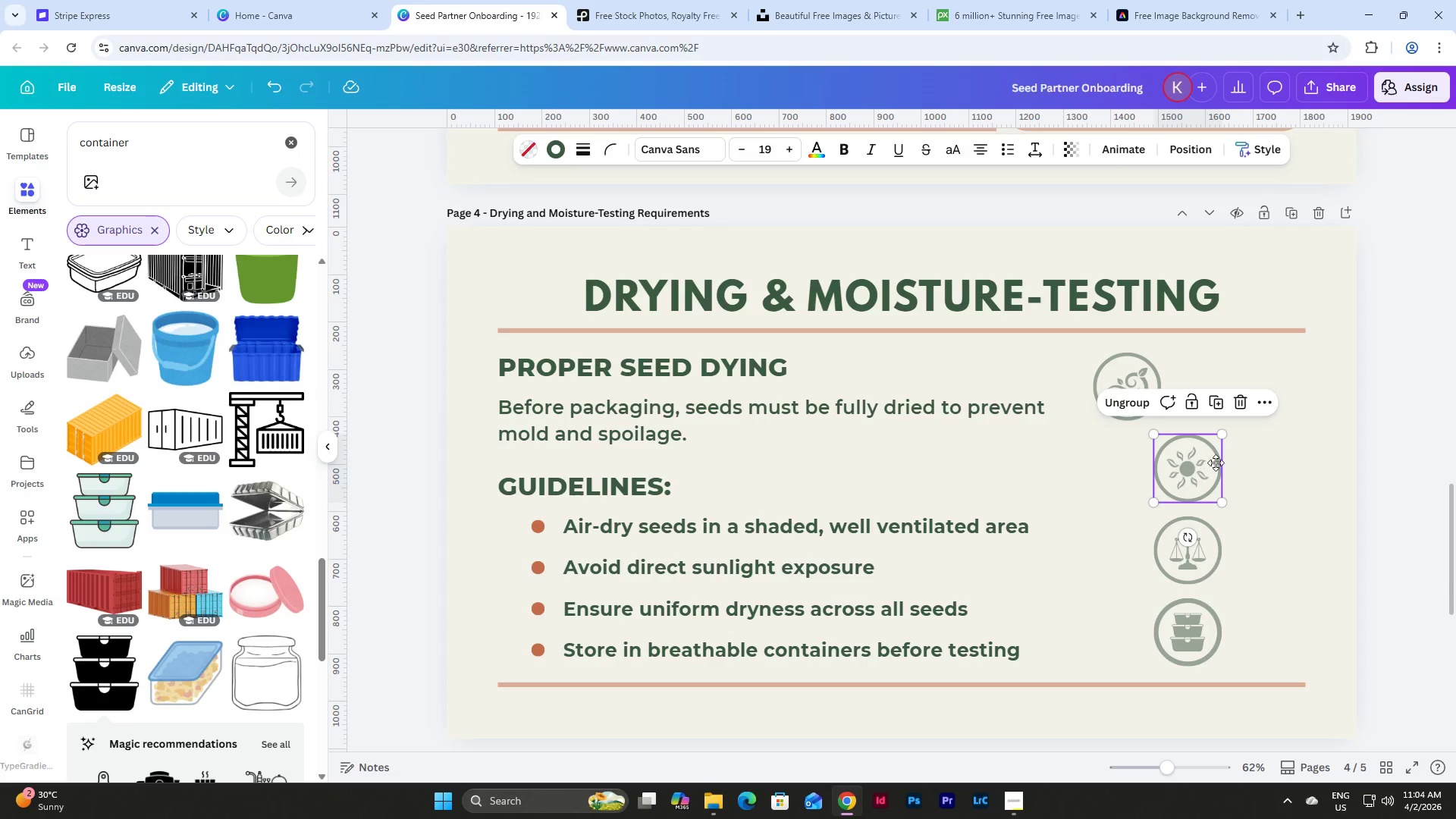 
left_click_drag(start_coordinate=[1199, 467], to_coordinate=[1260, 460])
 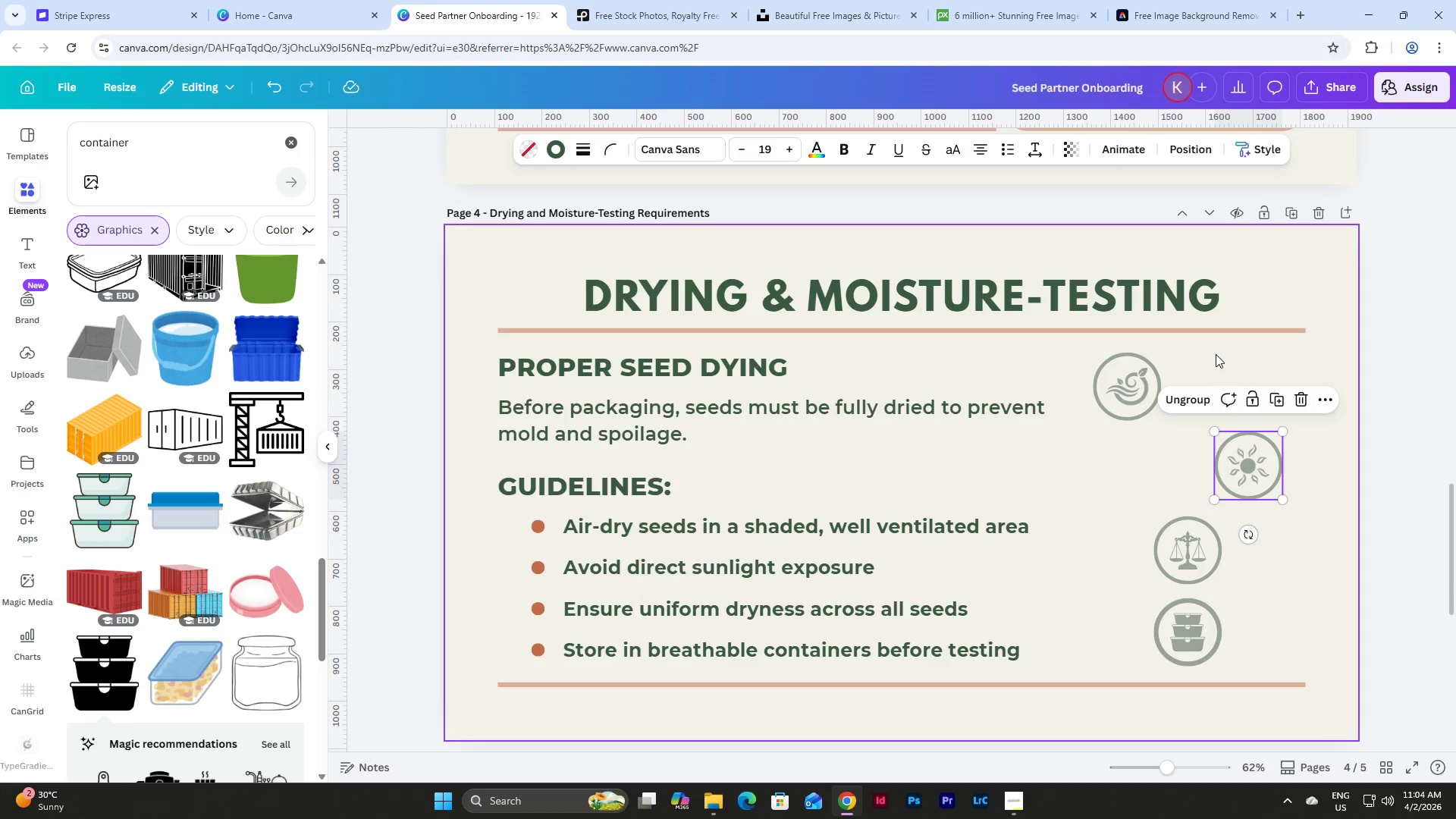 
left_click([1216, 354])
 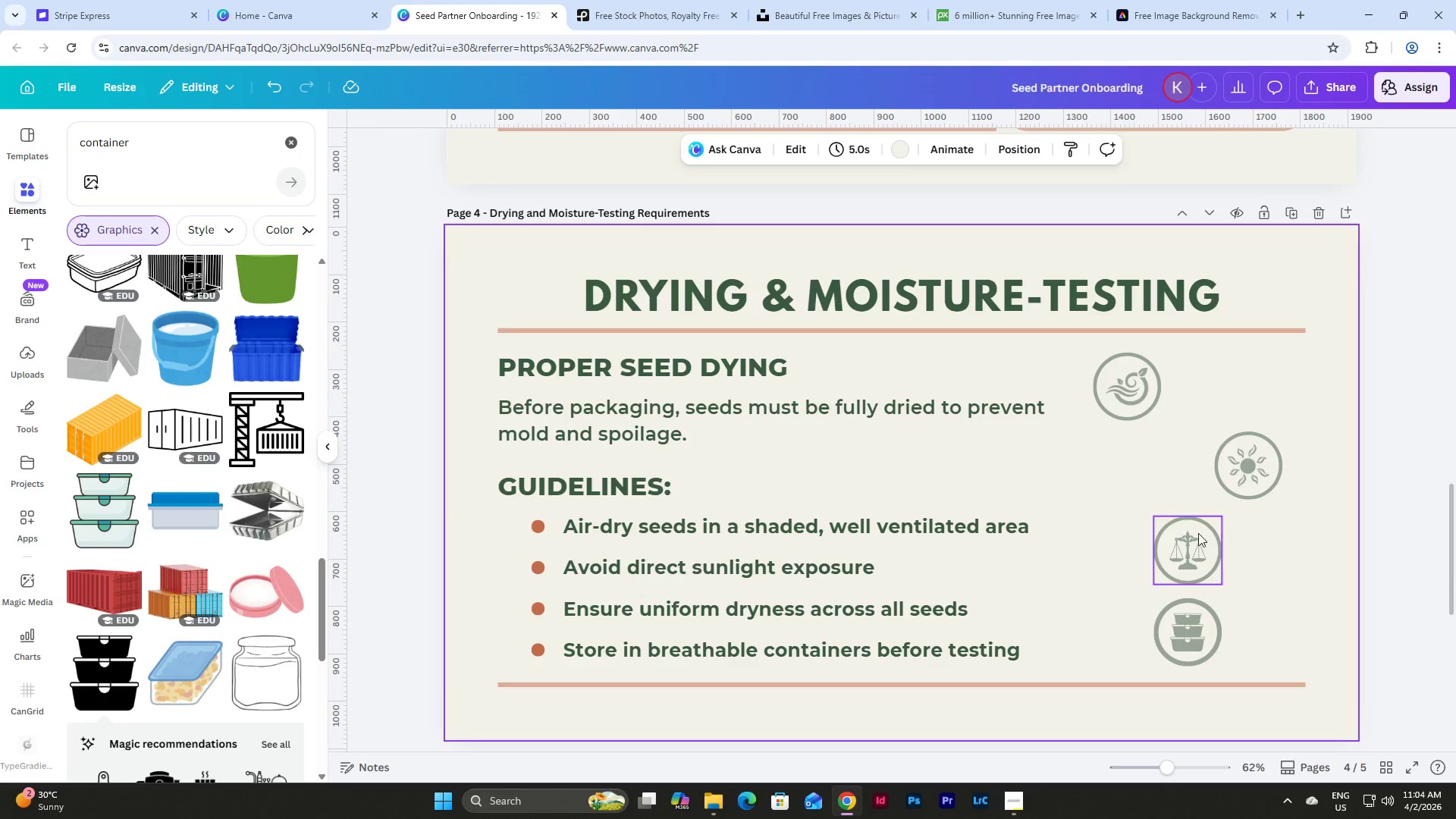 
left_click_drag(start_coordinate=[1194, 535], to_coordinate=[1132, 536])
 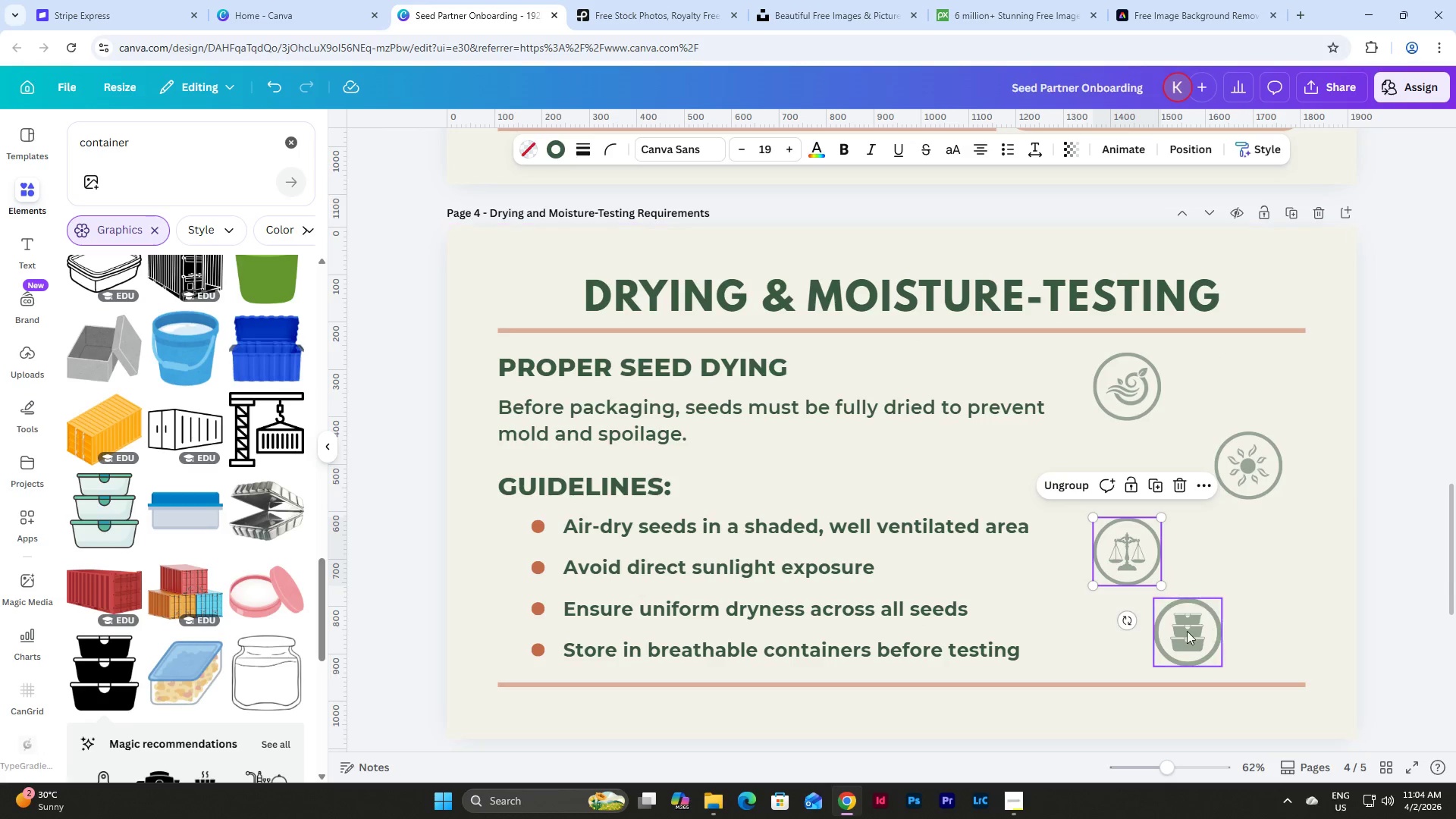 
left_click_drag(start_coordinate=[1185, 631], to_coordinate=[1250, 627])
 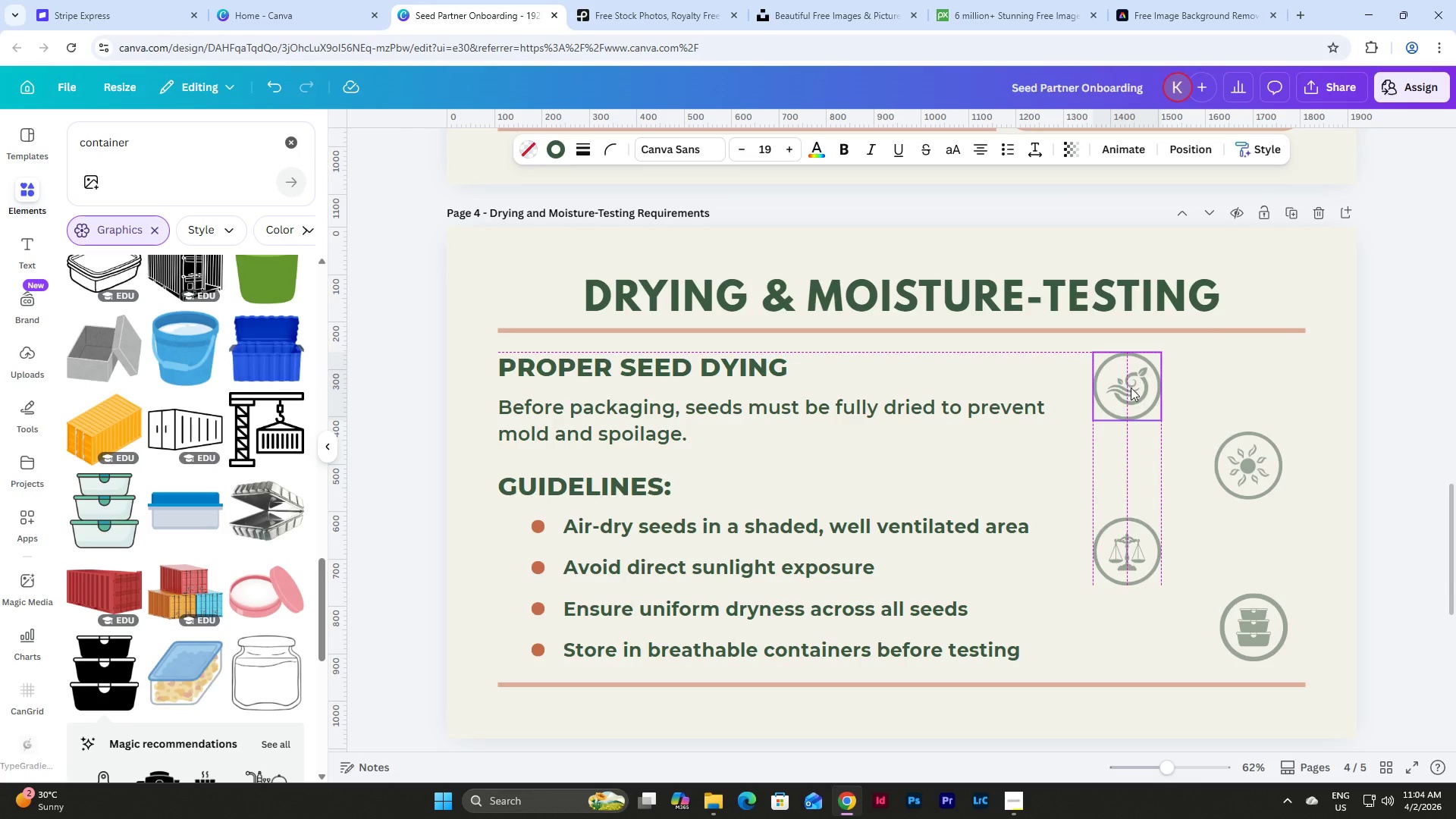 
left_click([1268, 394])
 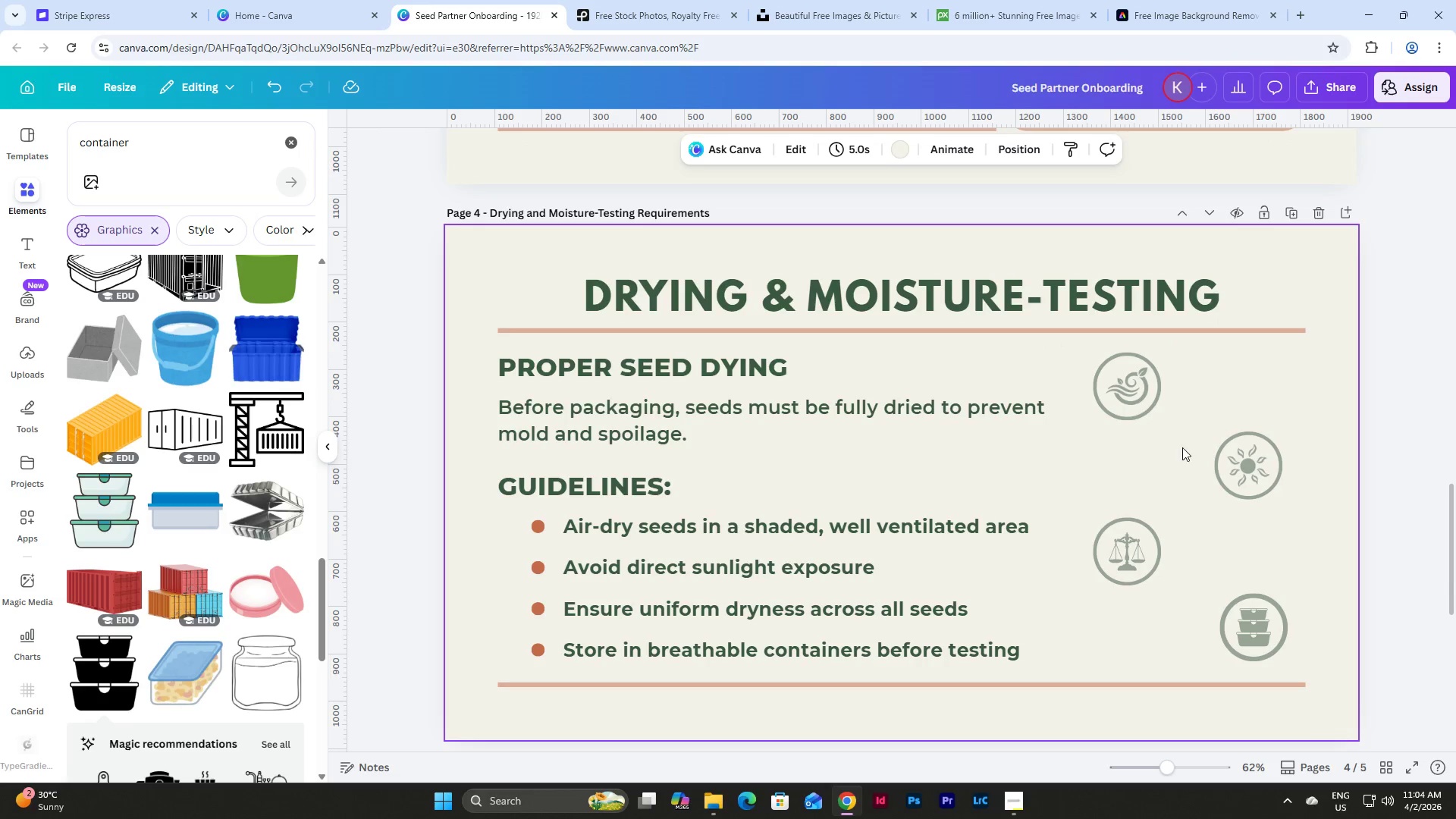 
left_click_drag(start_coordinate=[1182, 450], to_coordinate=[1089, 347])
 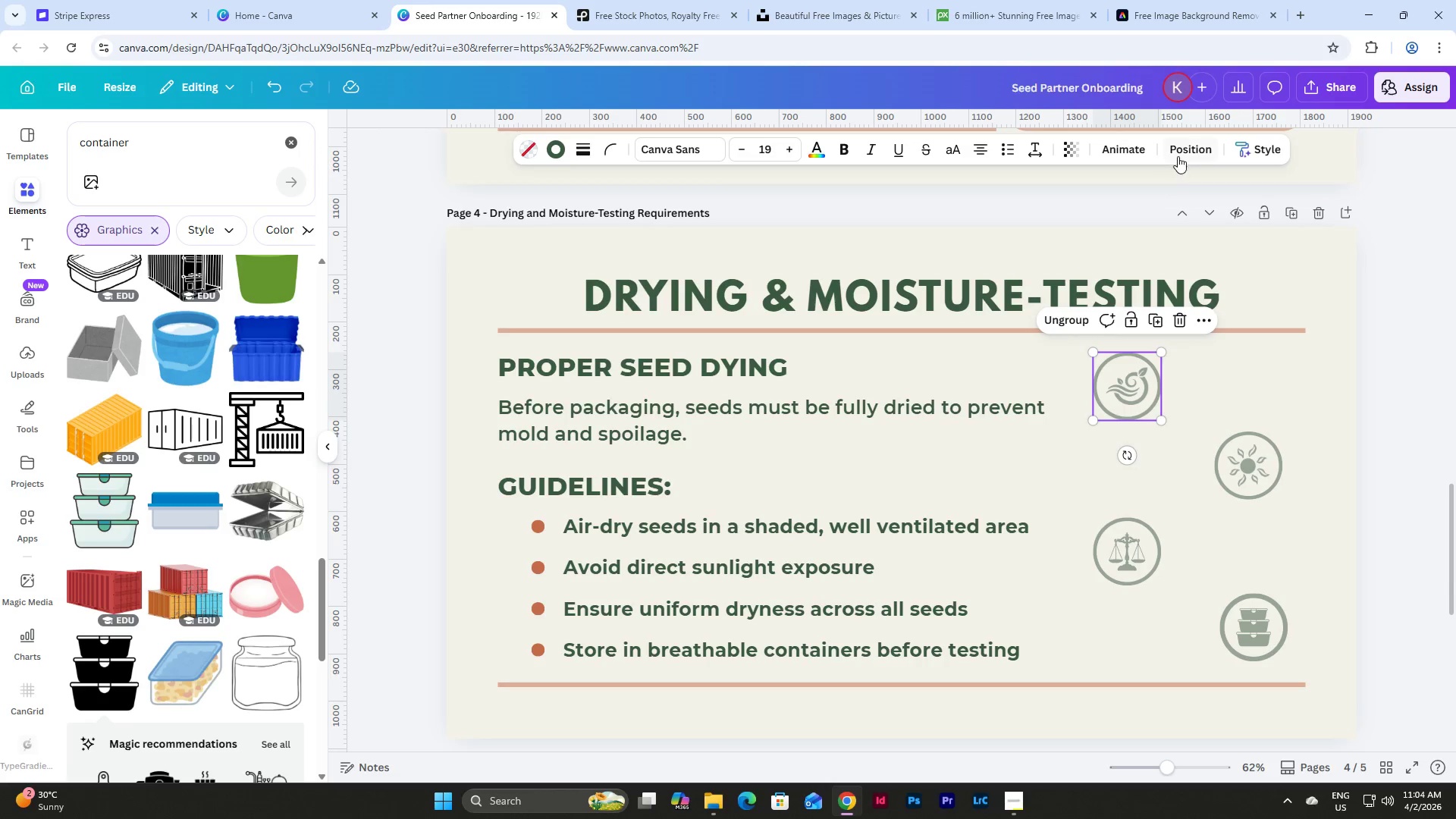 
left_click([1181, 152])
 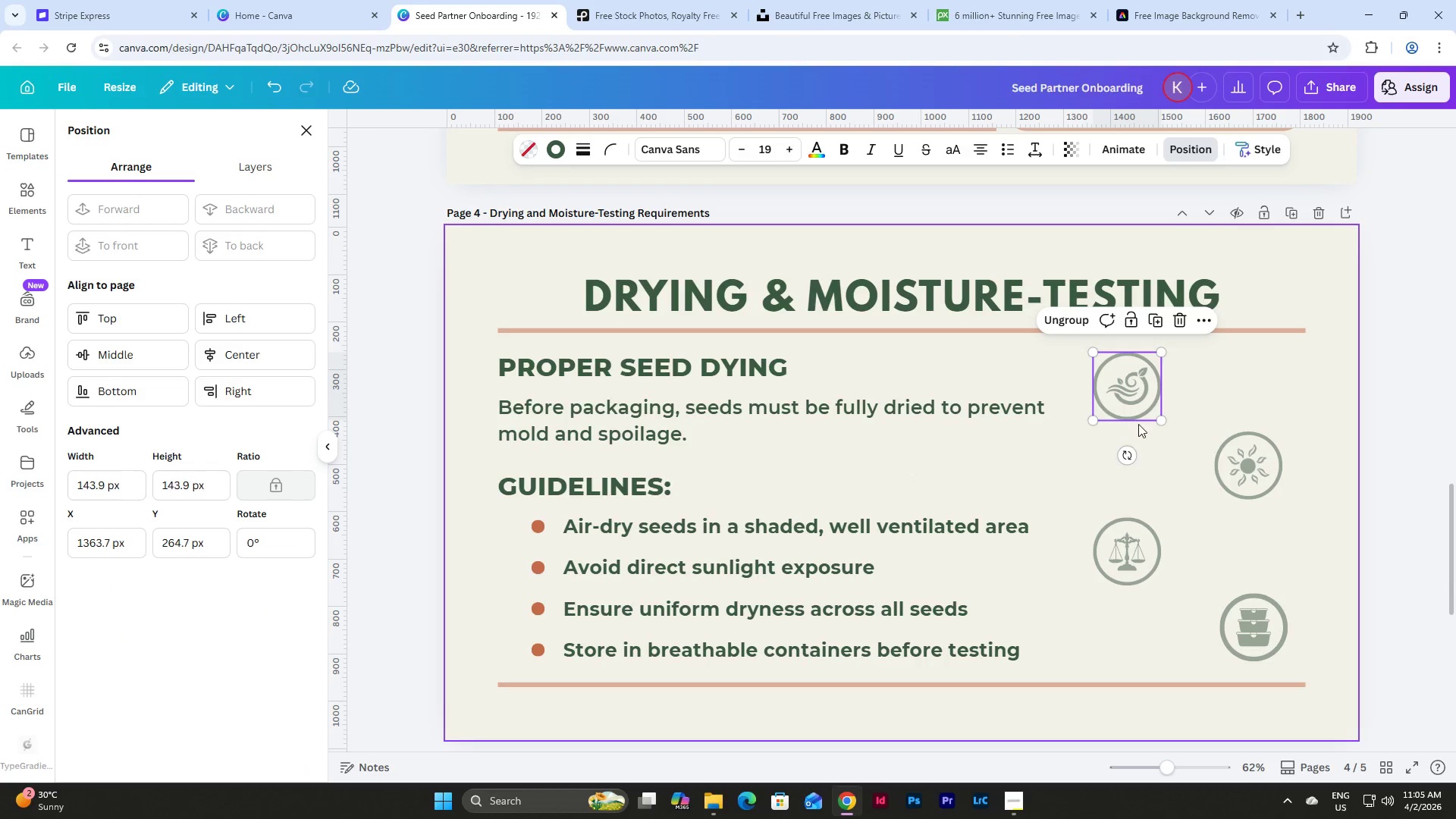 
left_click_drag(start_coordinate=[1158, 421], to_coordinate=[1173, 434])
 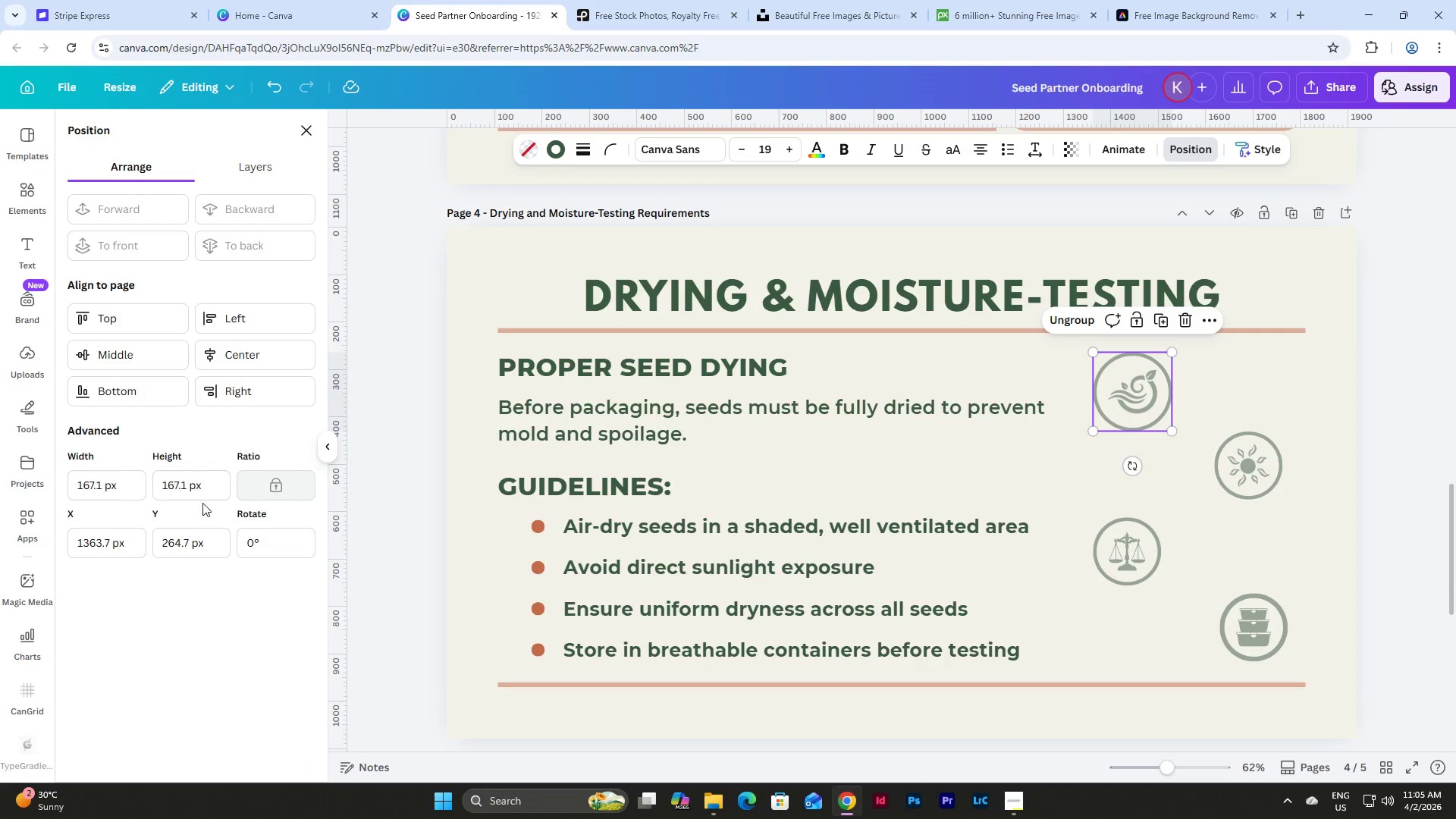 
left_click_drag(start_coordinate=[215, 489], to_coordinate=[140, 482])
 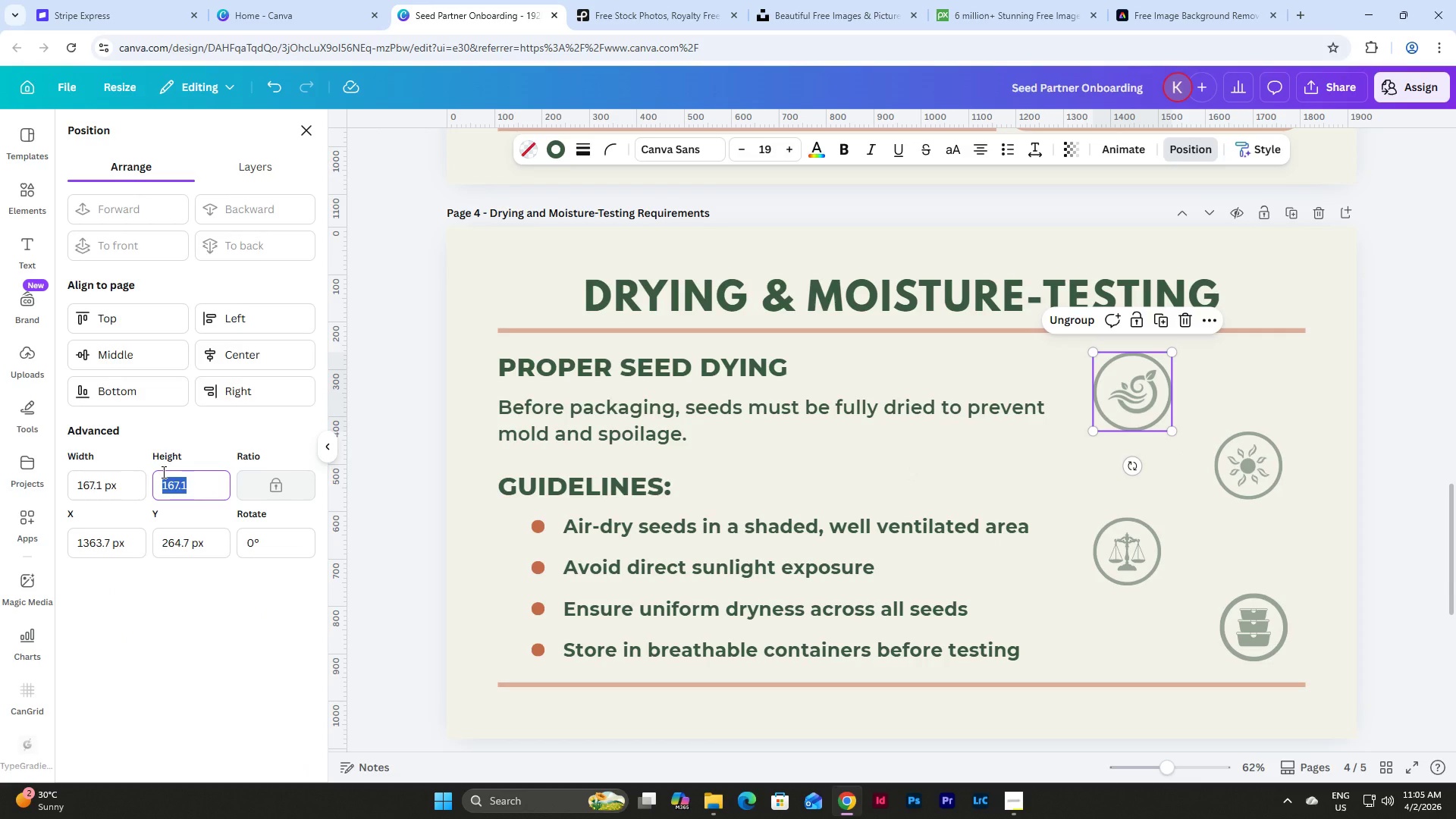 
key(Numpad2)
 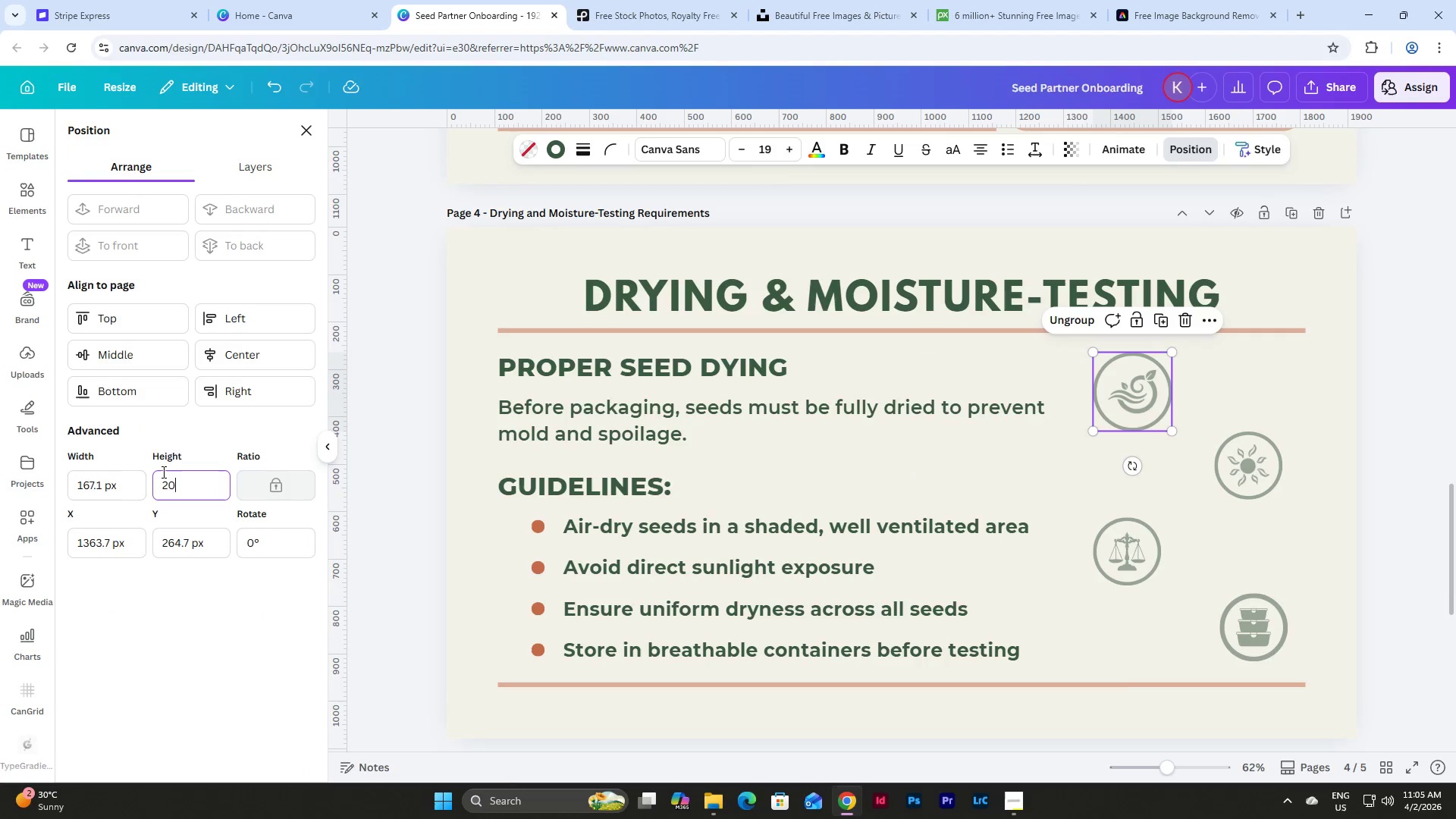 
key(Numpad0)
 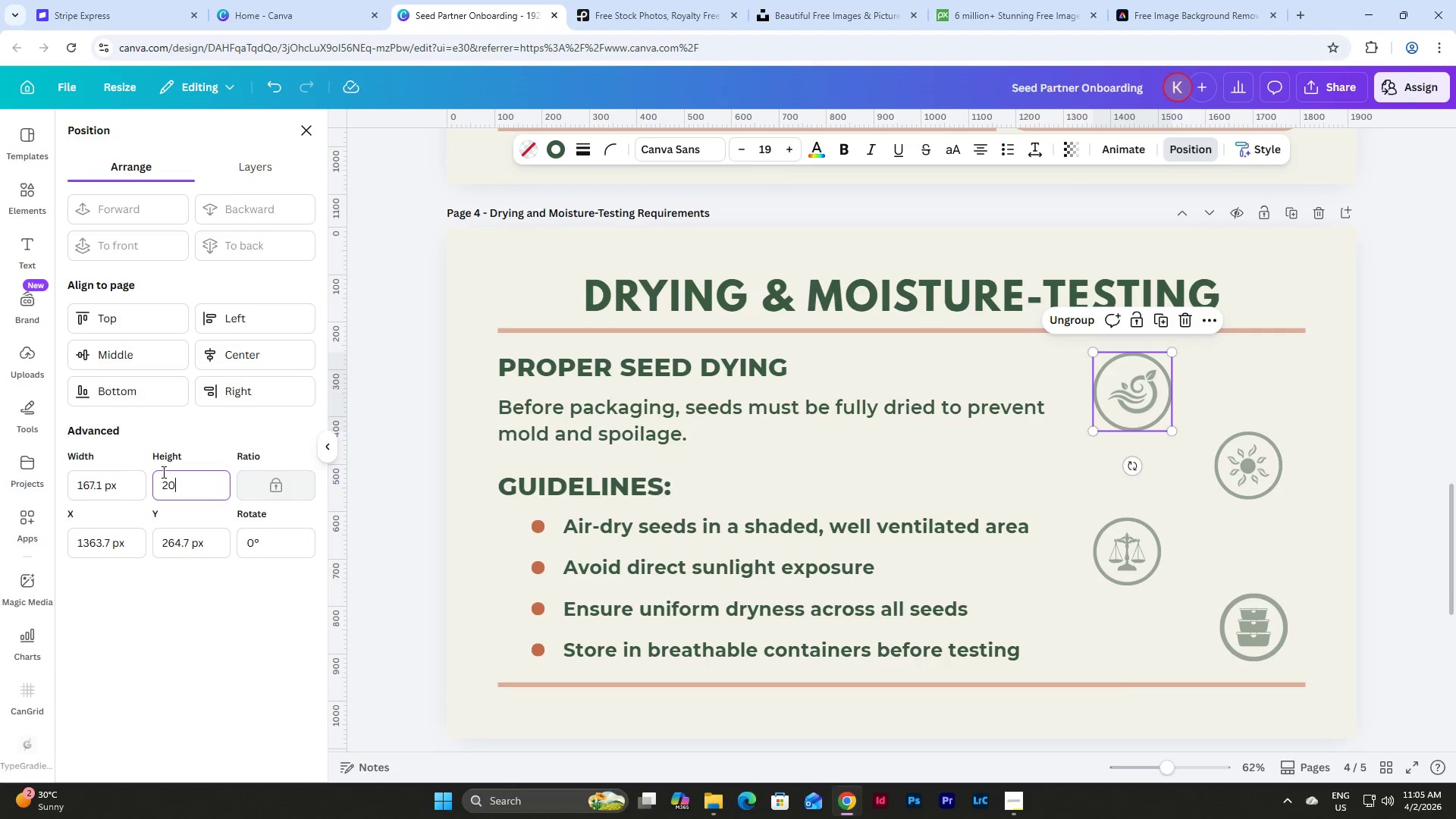 
key(Numpad0)
 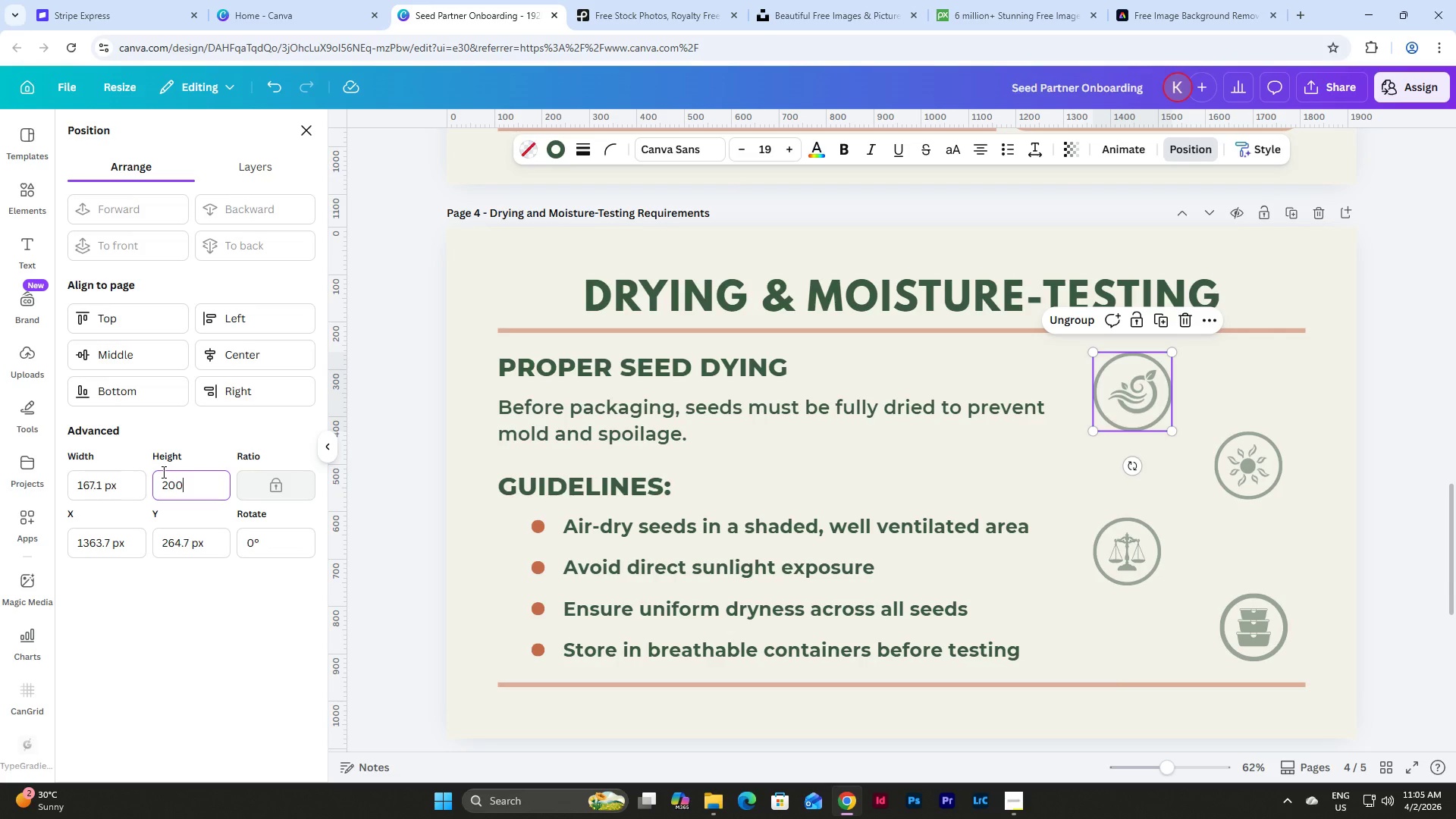 
key(NumpadEnter)
 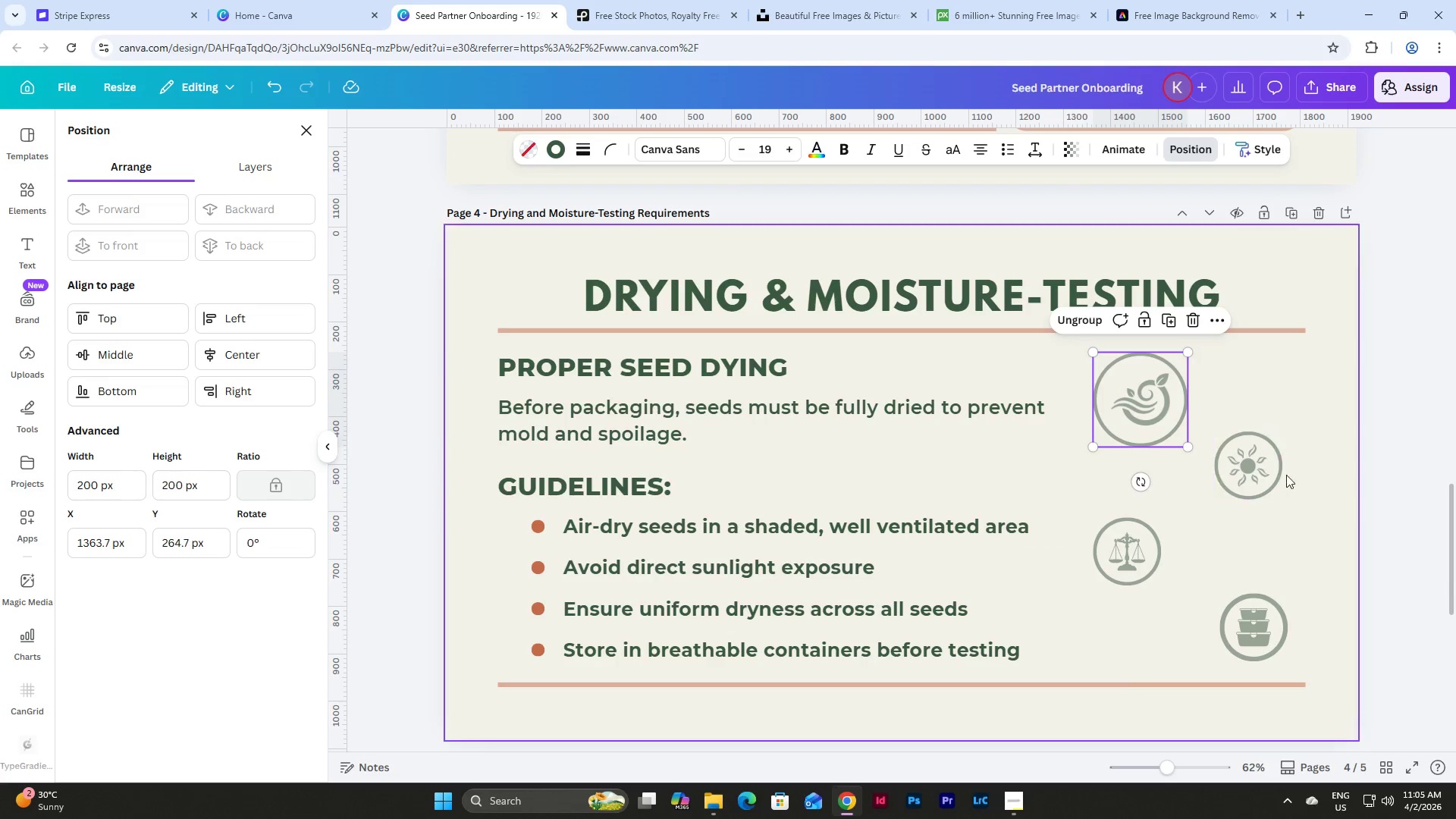 
double_click([1263, 472])
 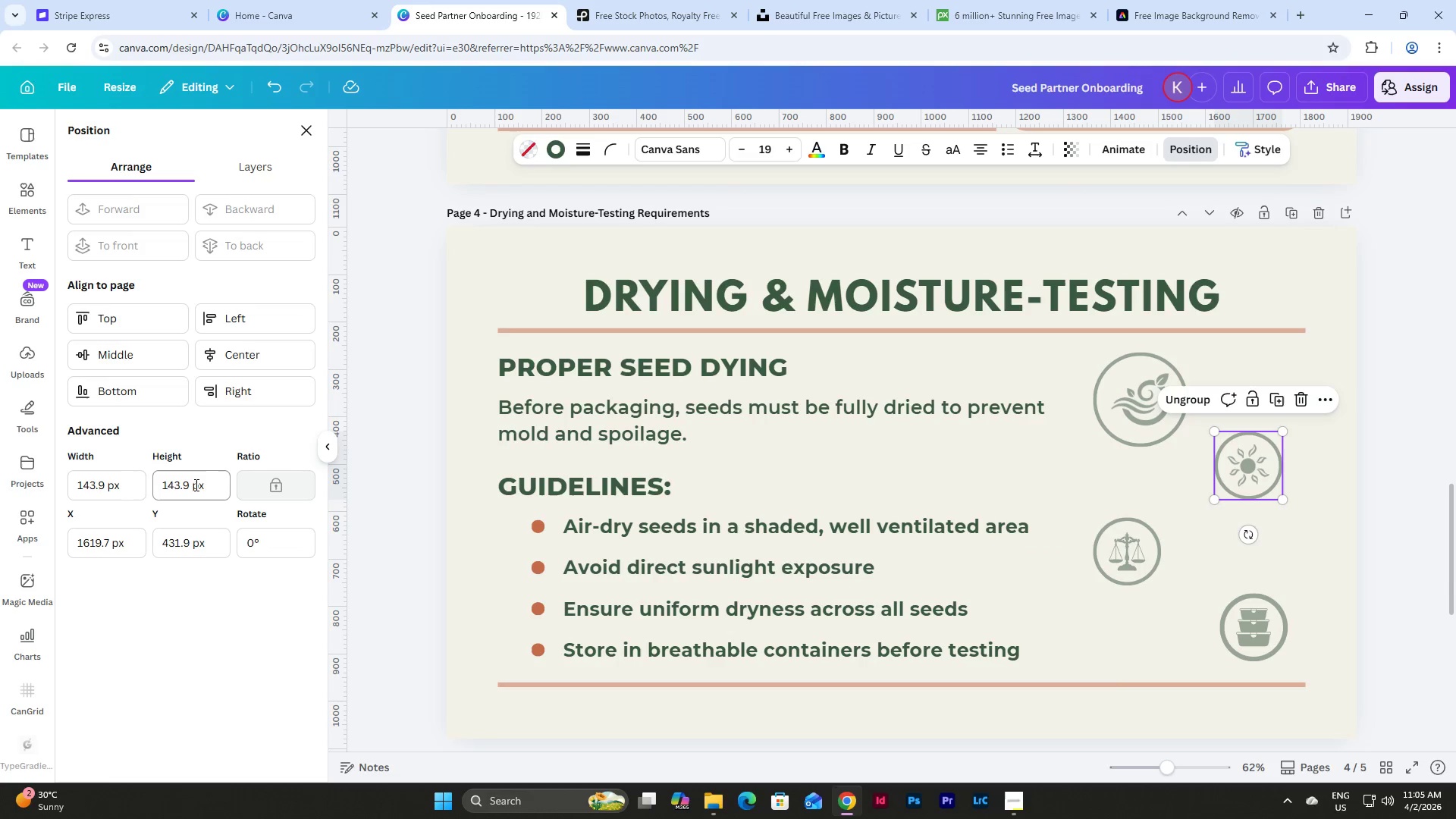 
left_click_drag(start_coordinate=[213, 482], to_coordinate=[140, 488])
 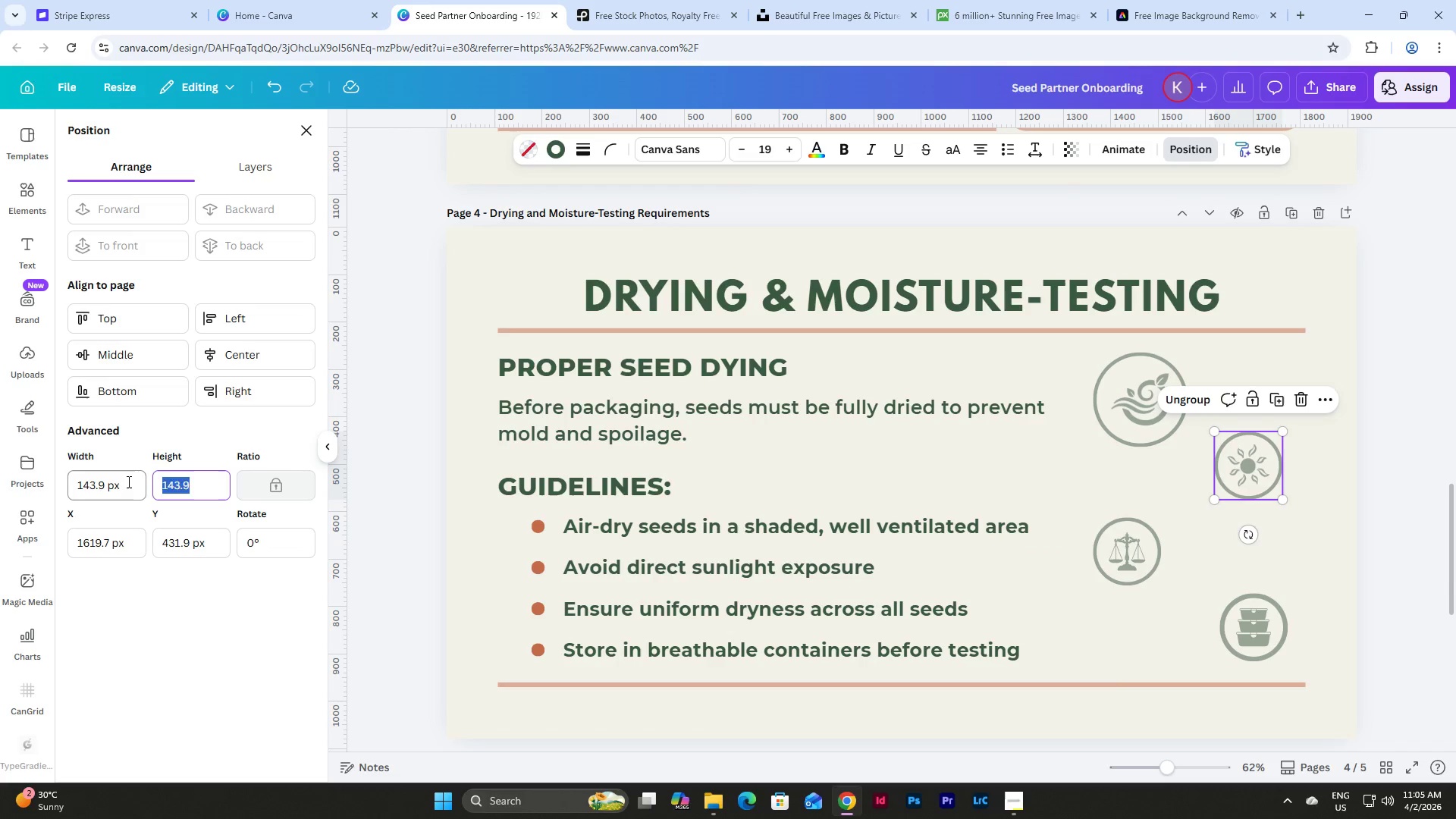 
key(Numpad2)
 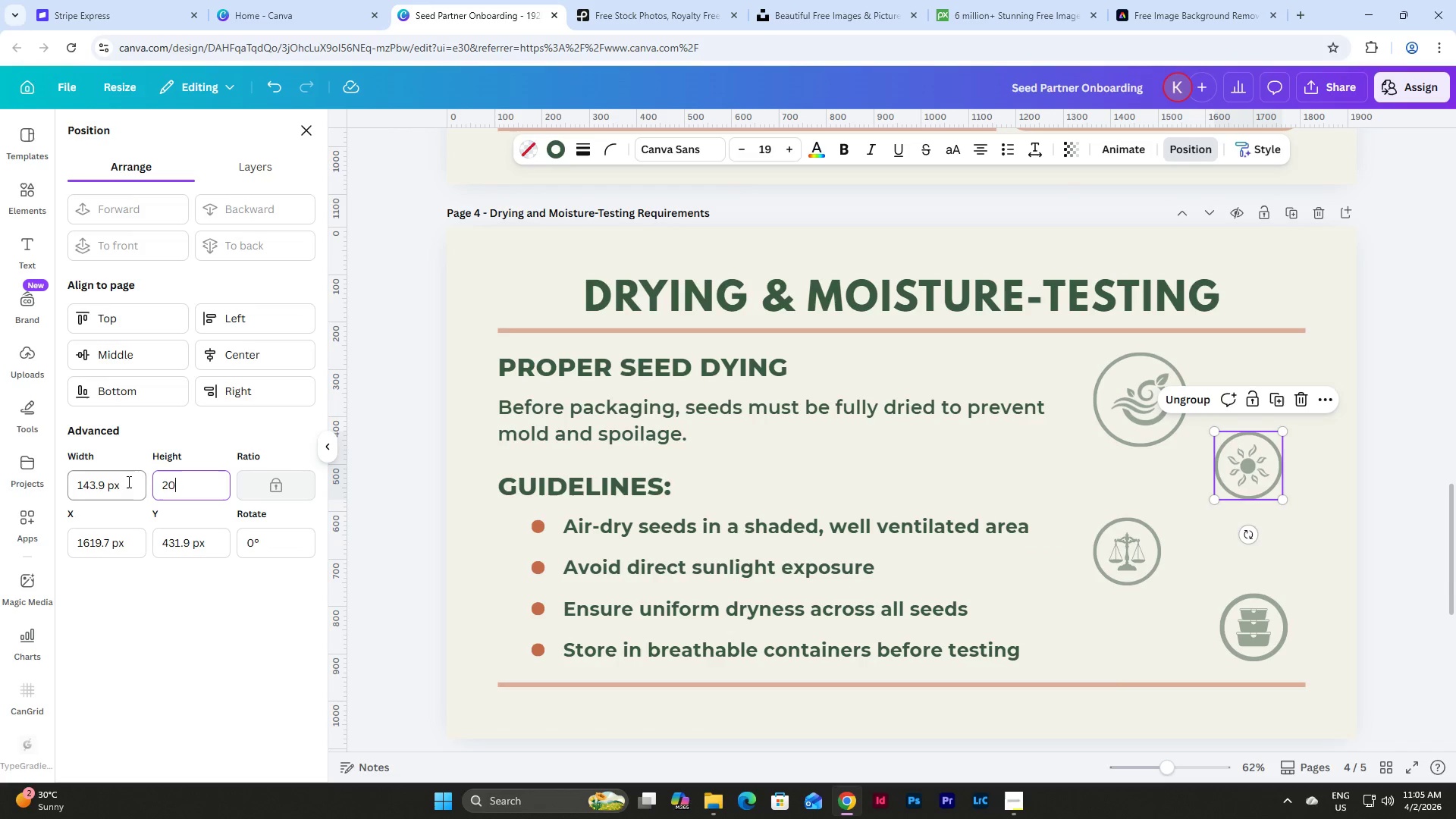 
key(Numpad0)
 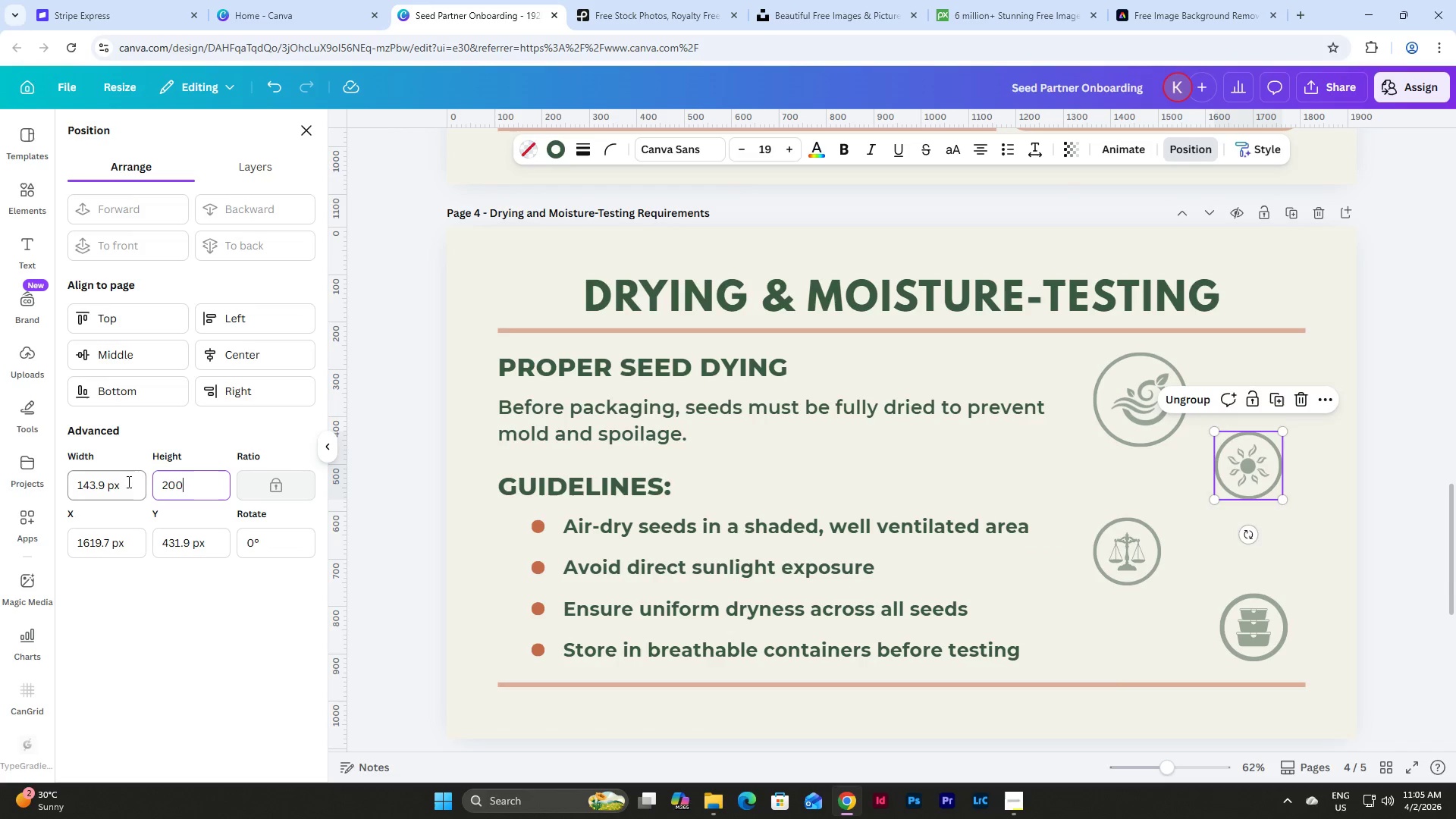 
key(Numpad0)
 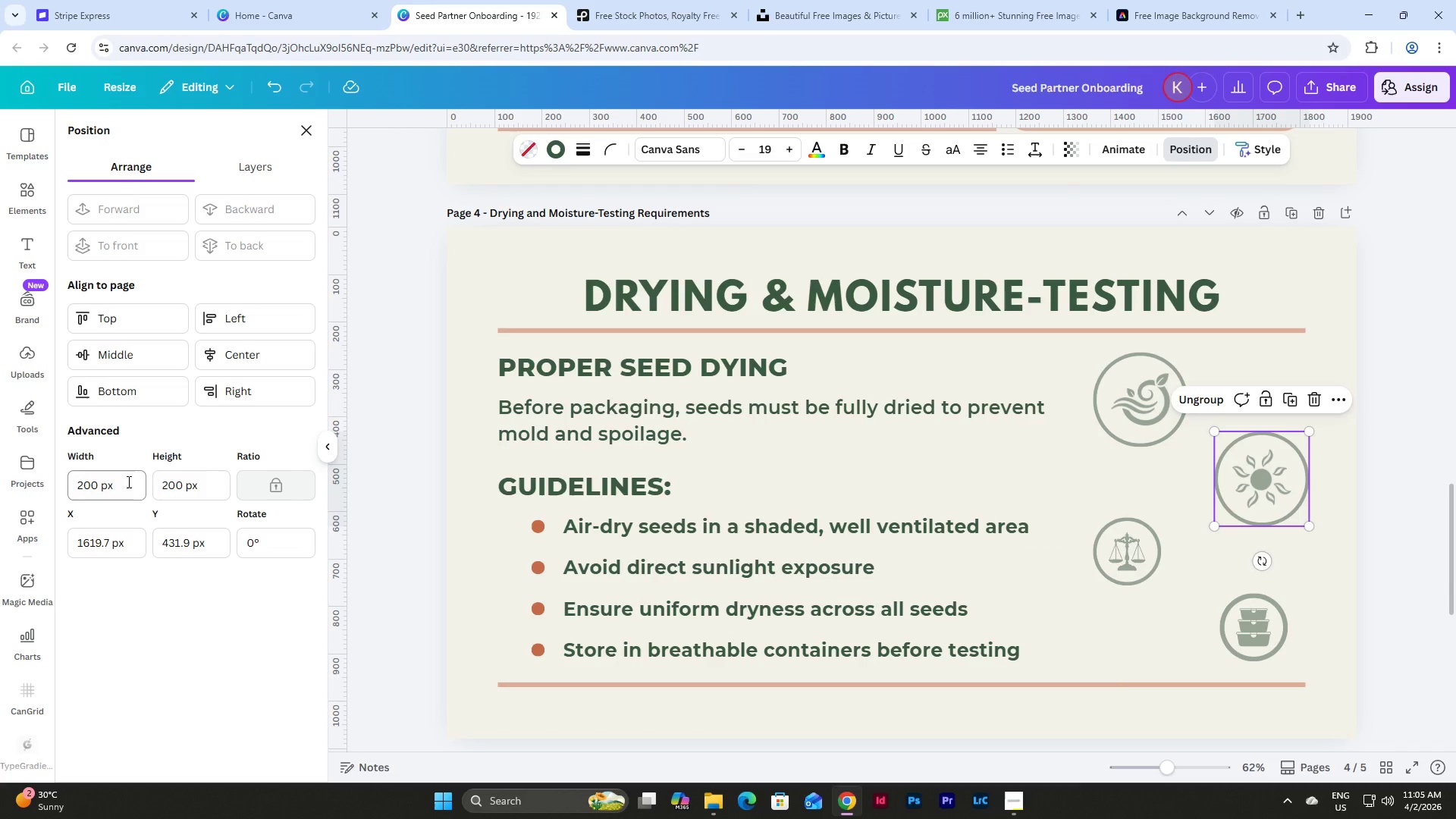 
key(NumpadEnter)
 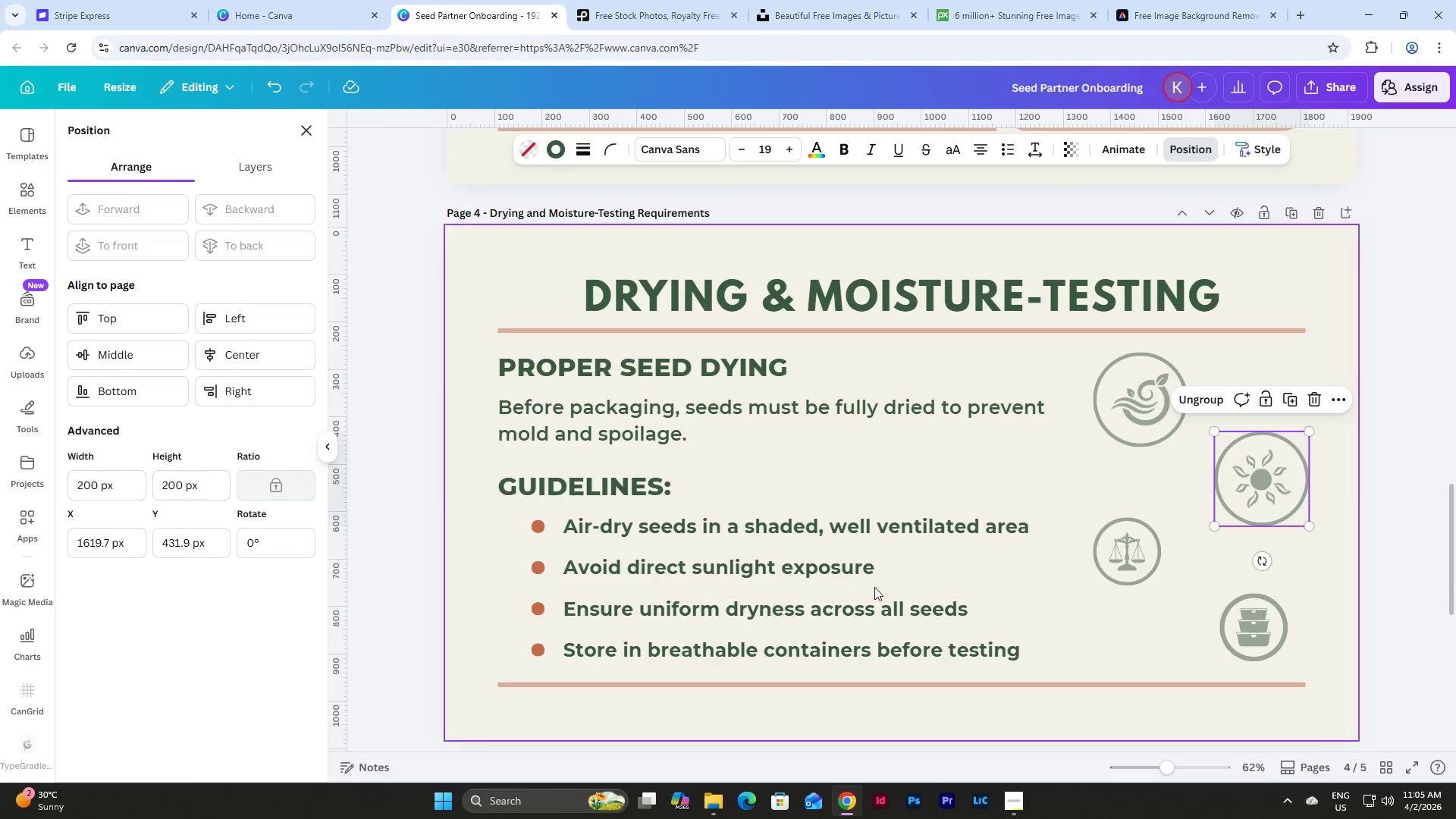 
left_click([1133, 562])
 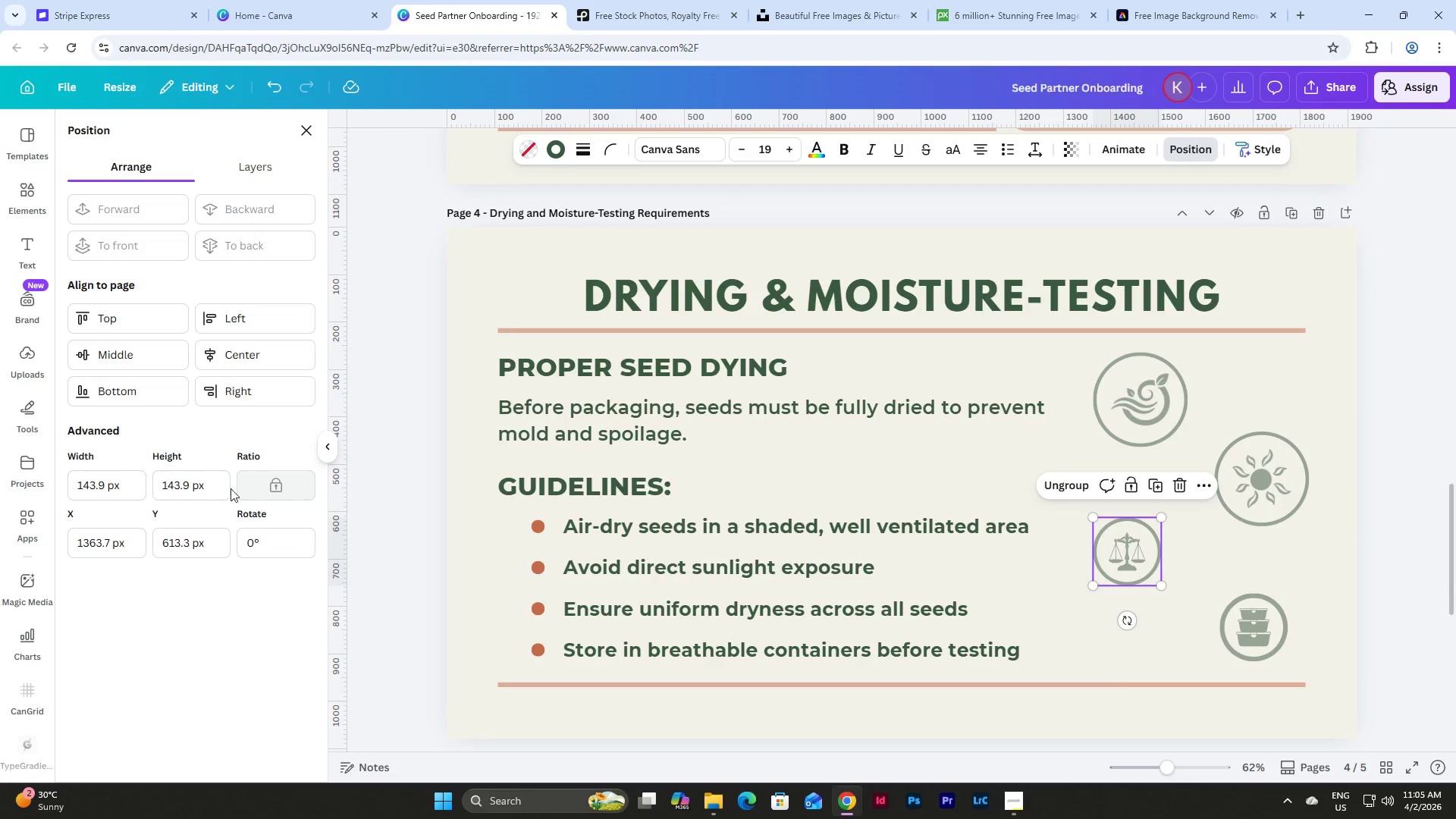 
left_click_drag(start_coordinate=[221, 488], to_coordinate=[133, 485])
 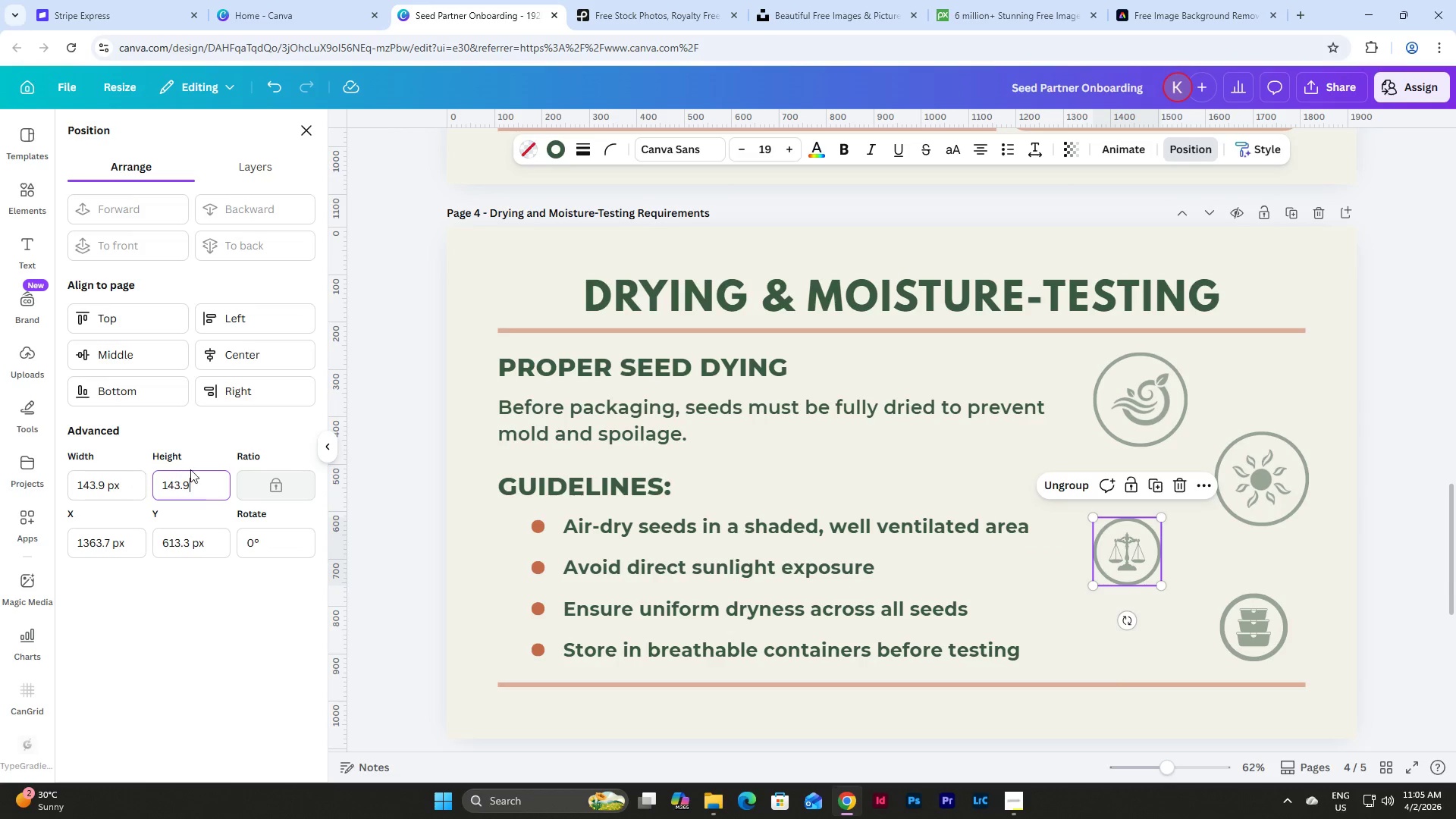 
left_click_drag(start_coordinate=[193, 470], to_coordinate=[153, 484])
 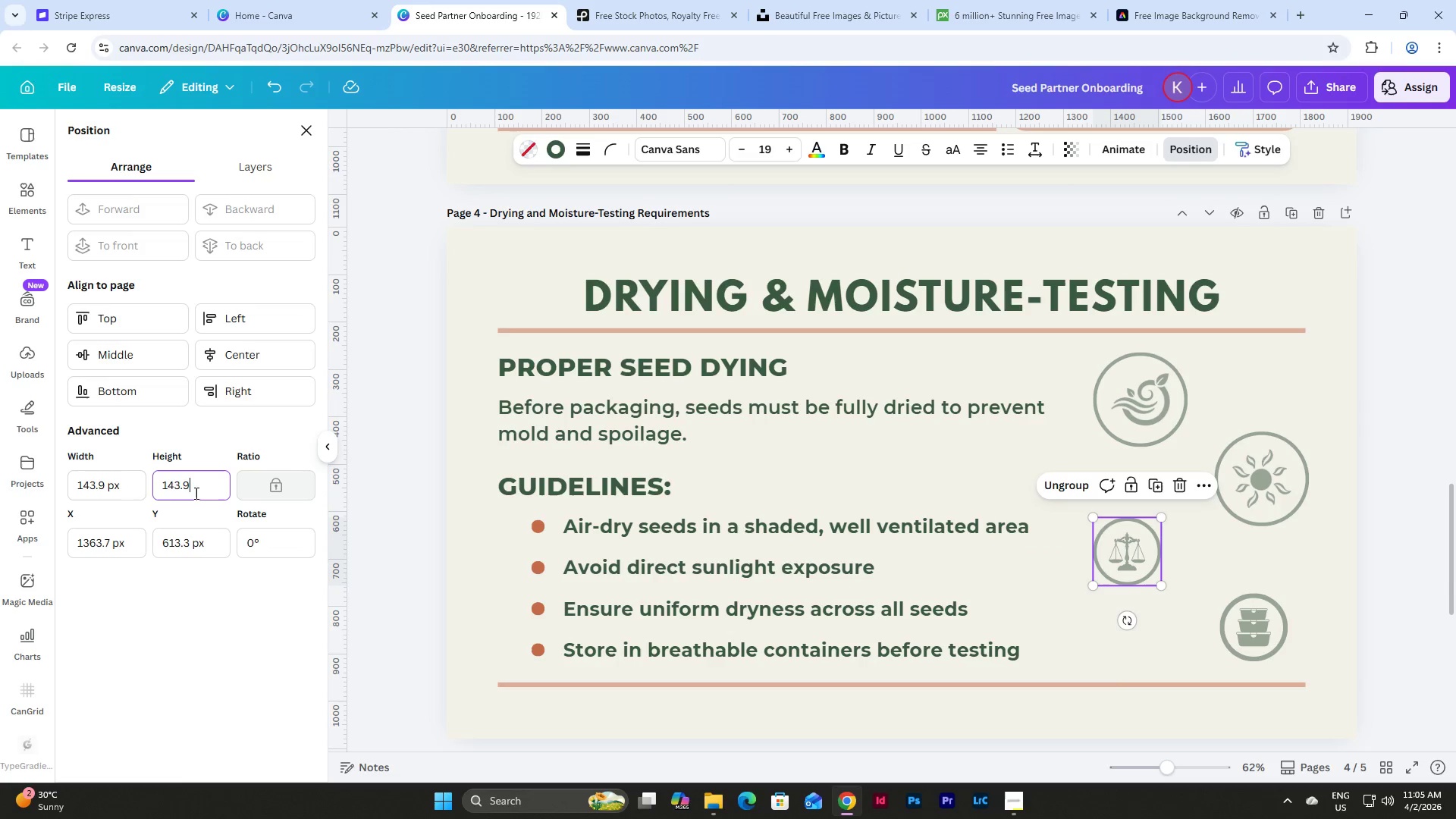 
left_click_drag(start_coordinate=[195, 493], to_coordinate=[153, 489])
 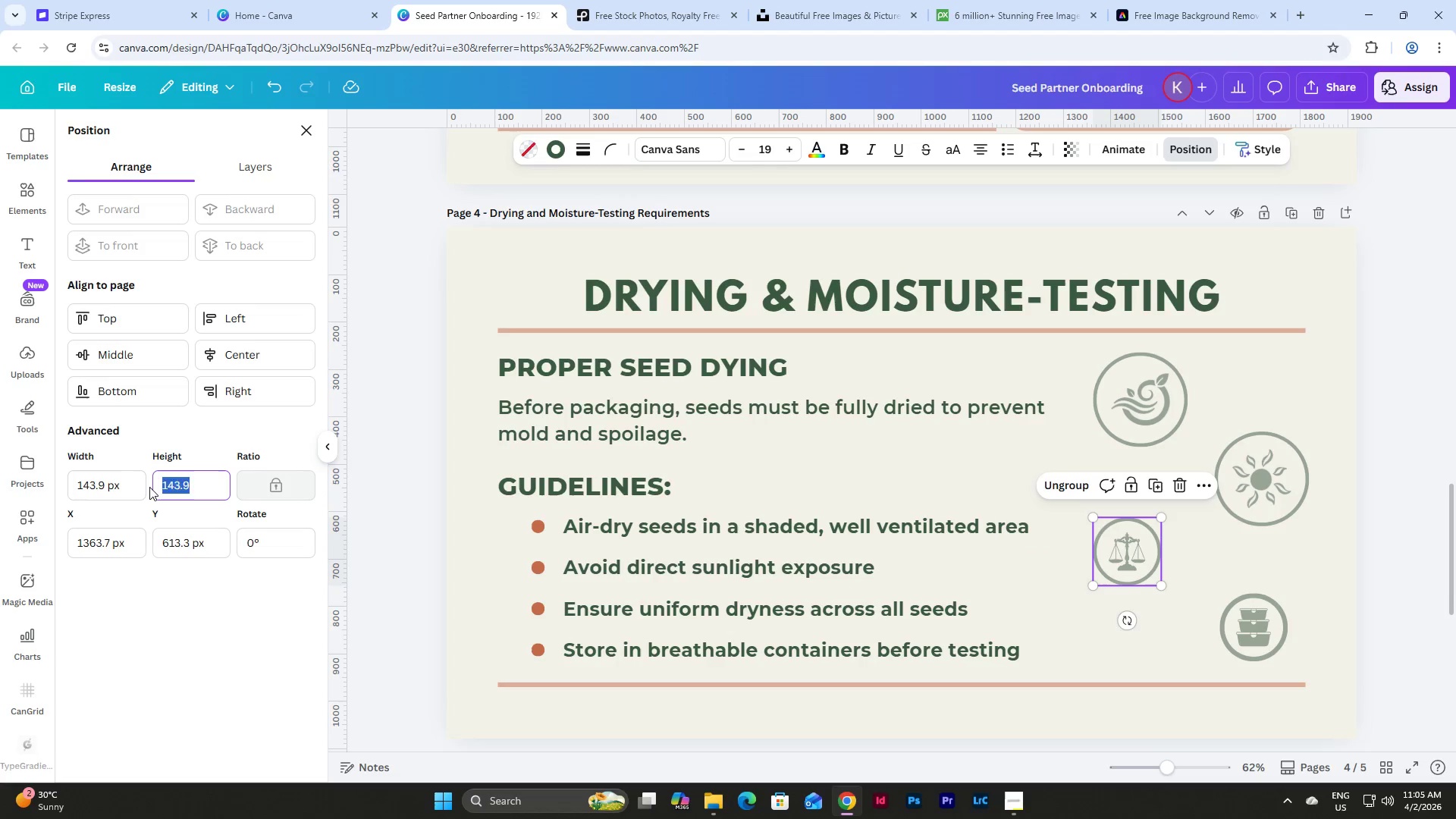 
key(Numpad2)
 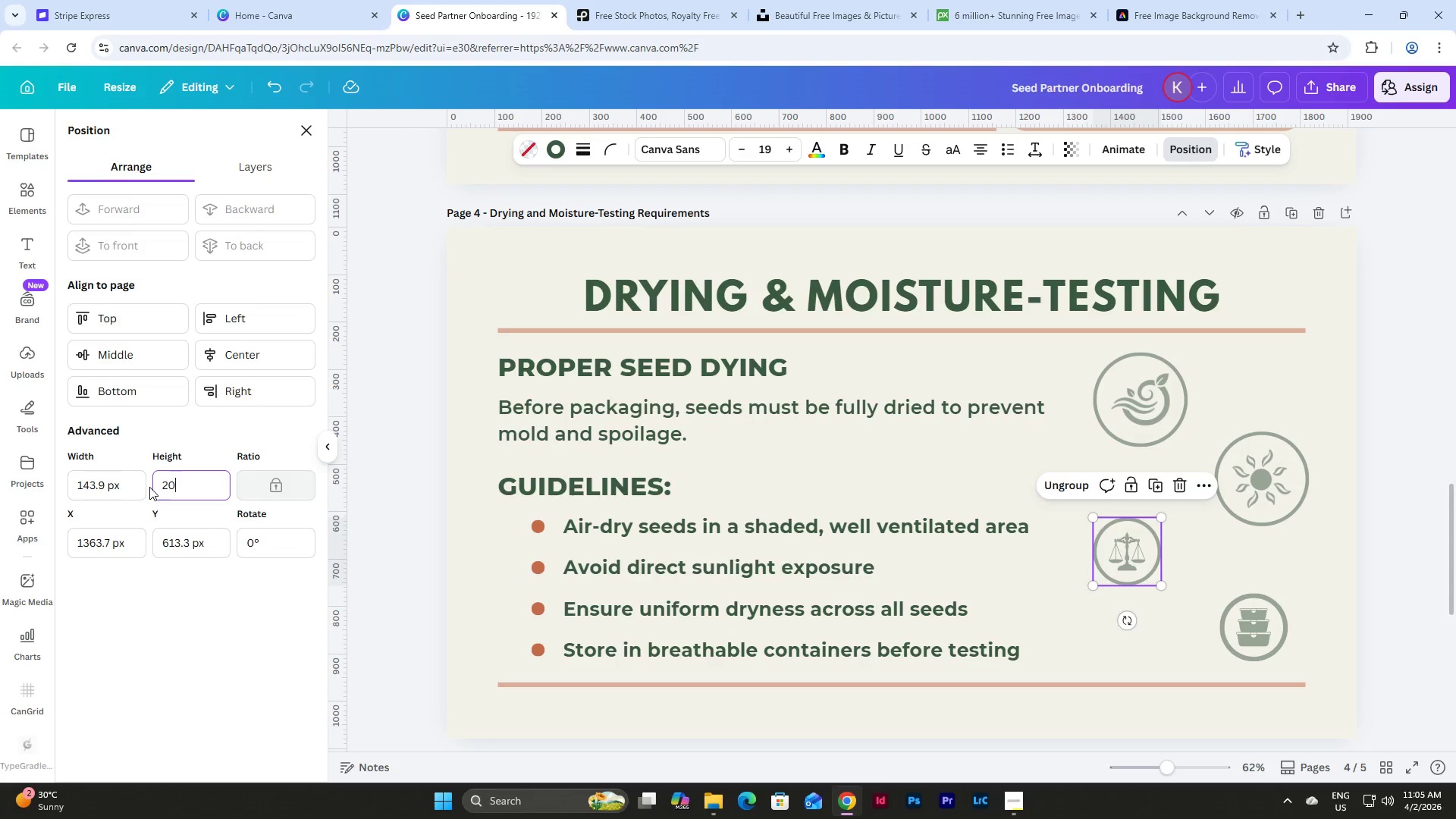 
key(Numpad0)
 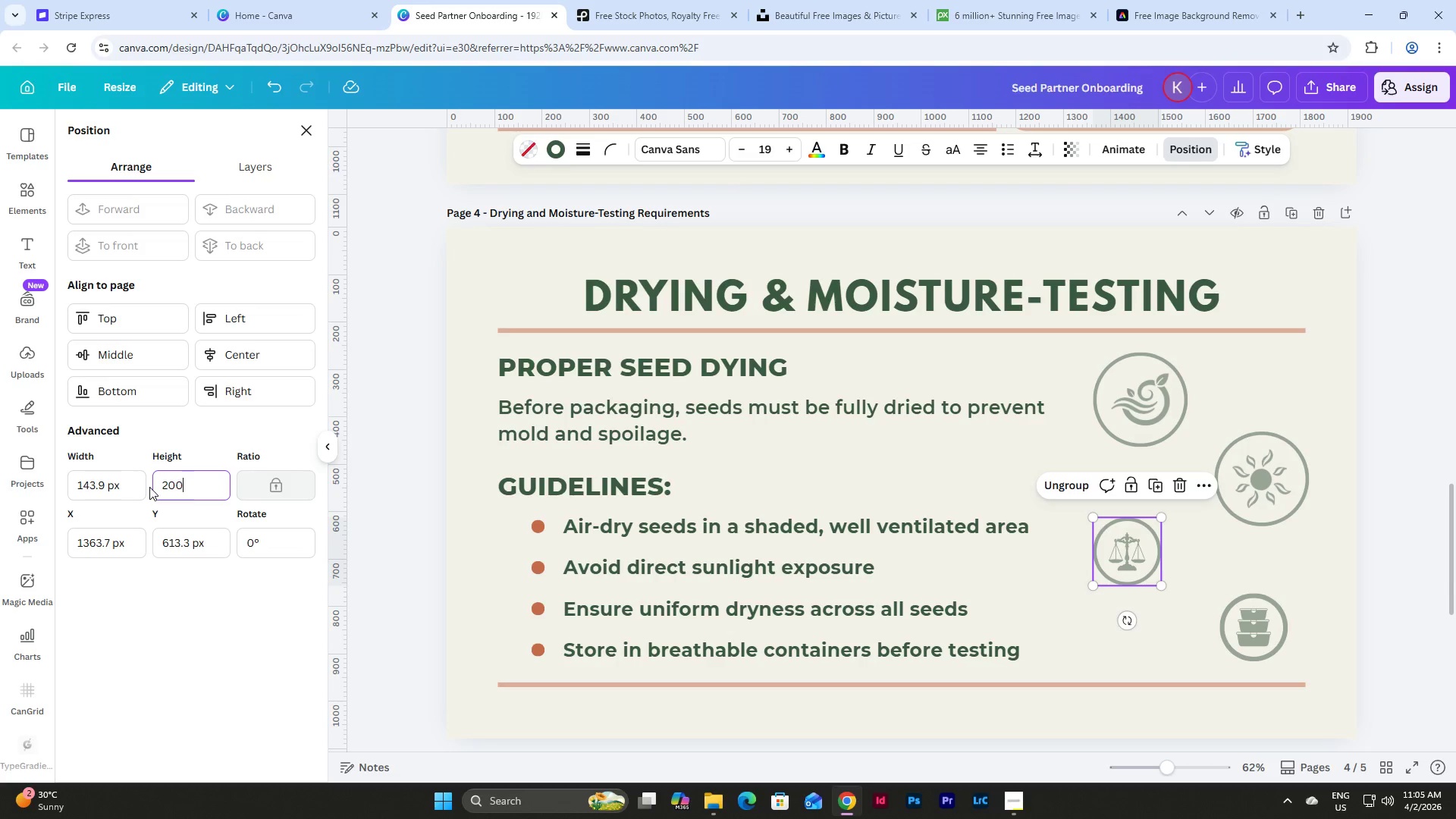 
key(Numpad0)
 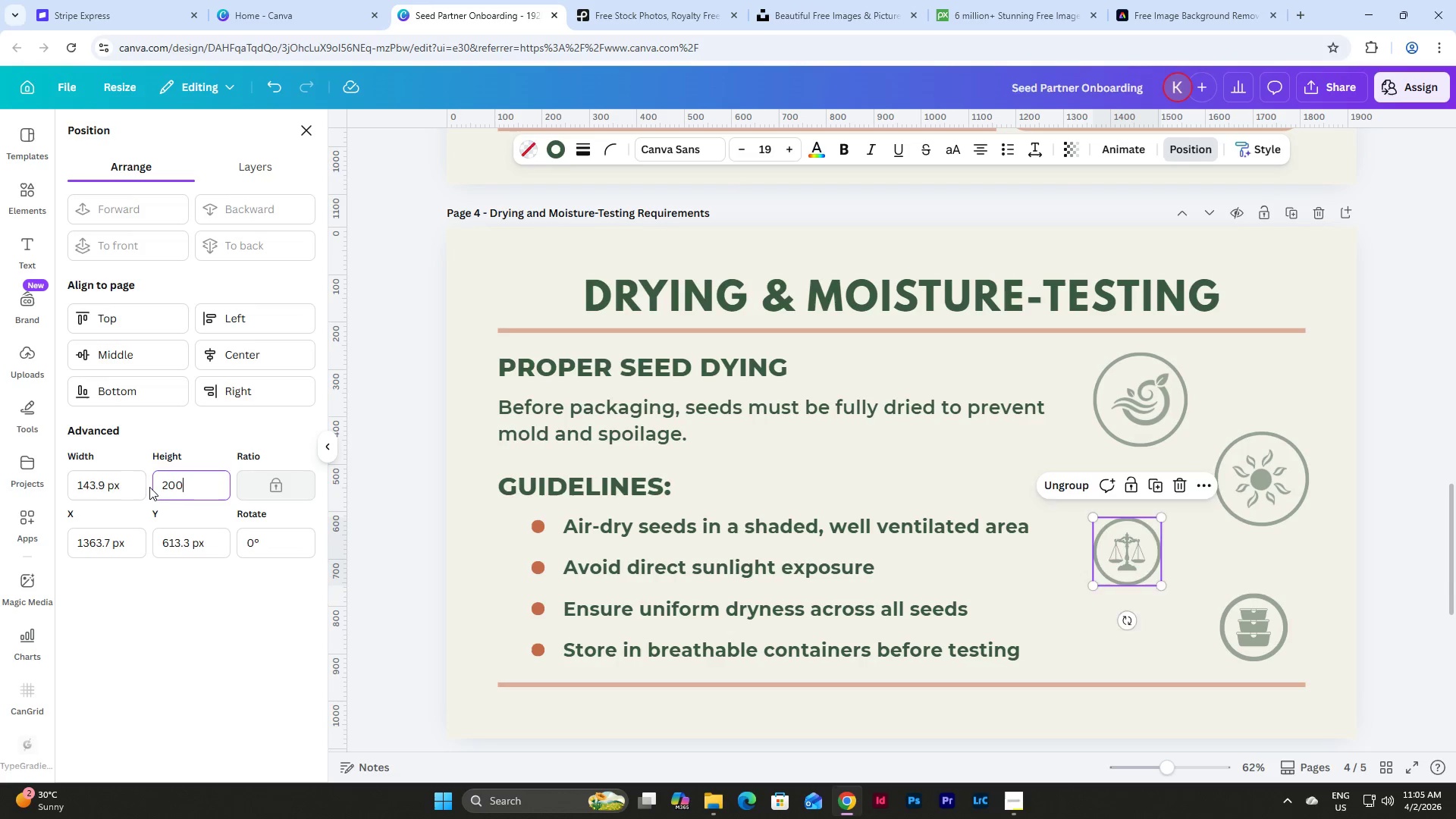 
key(NumpadEnter)
 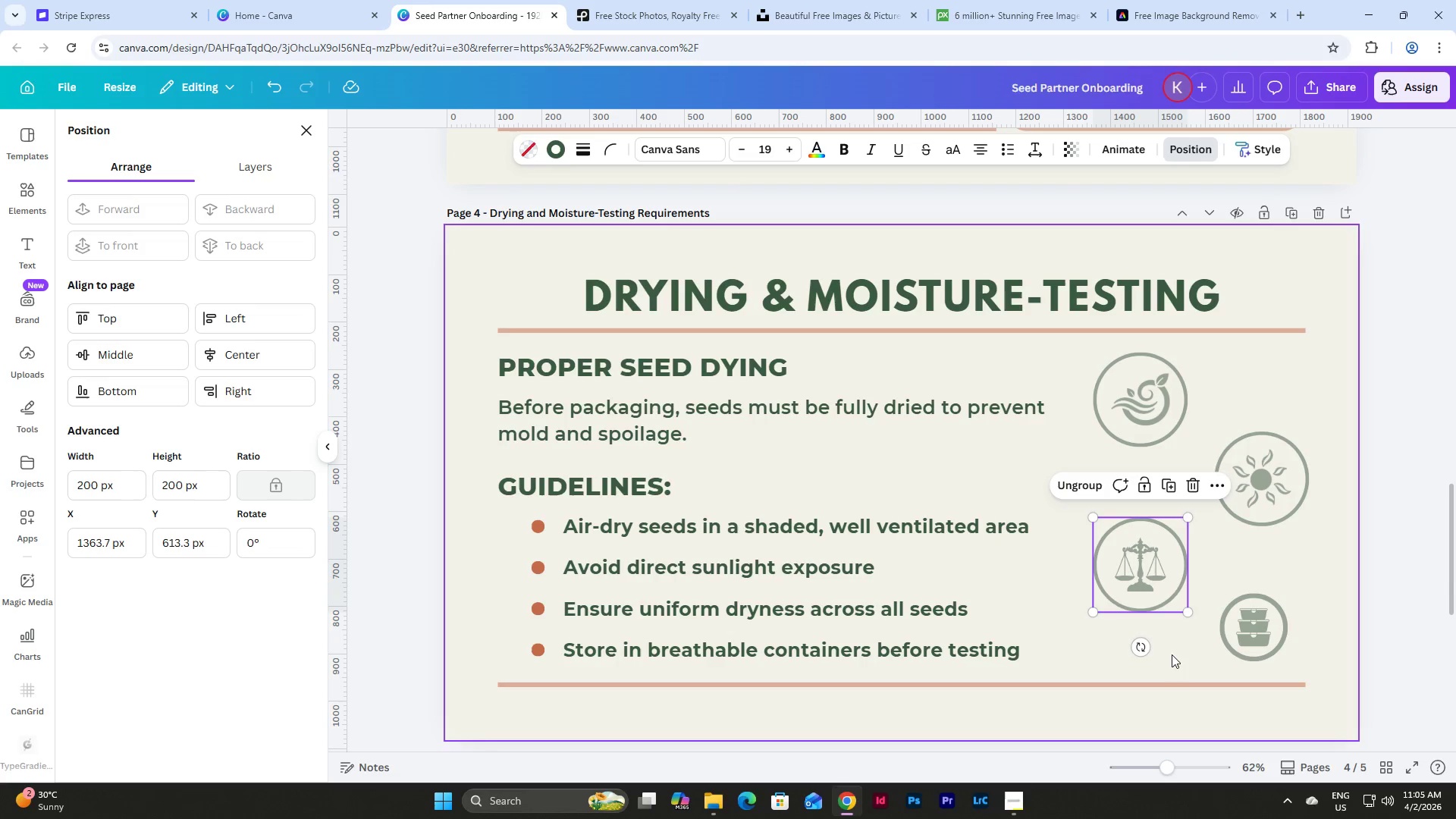 
left_click([1244, 634])
 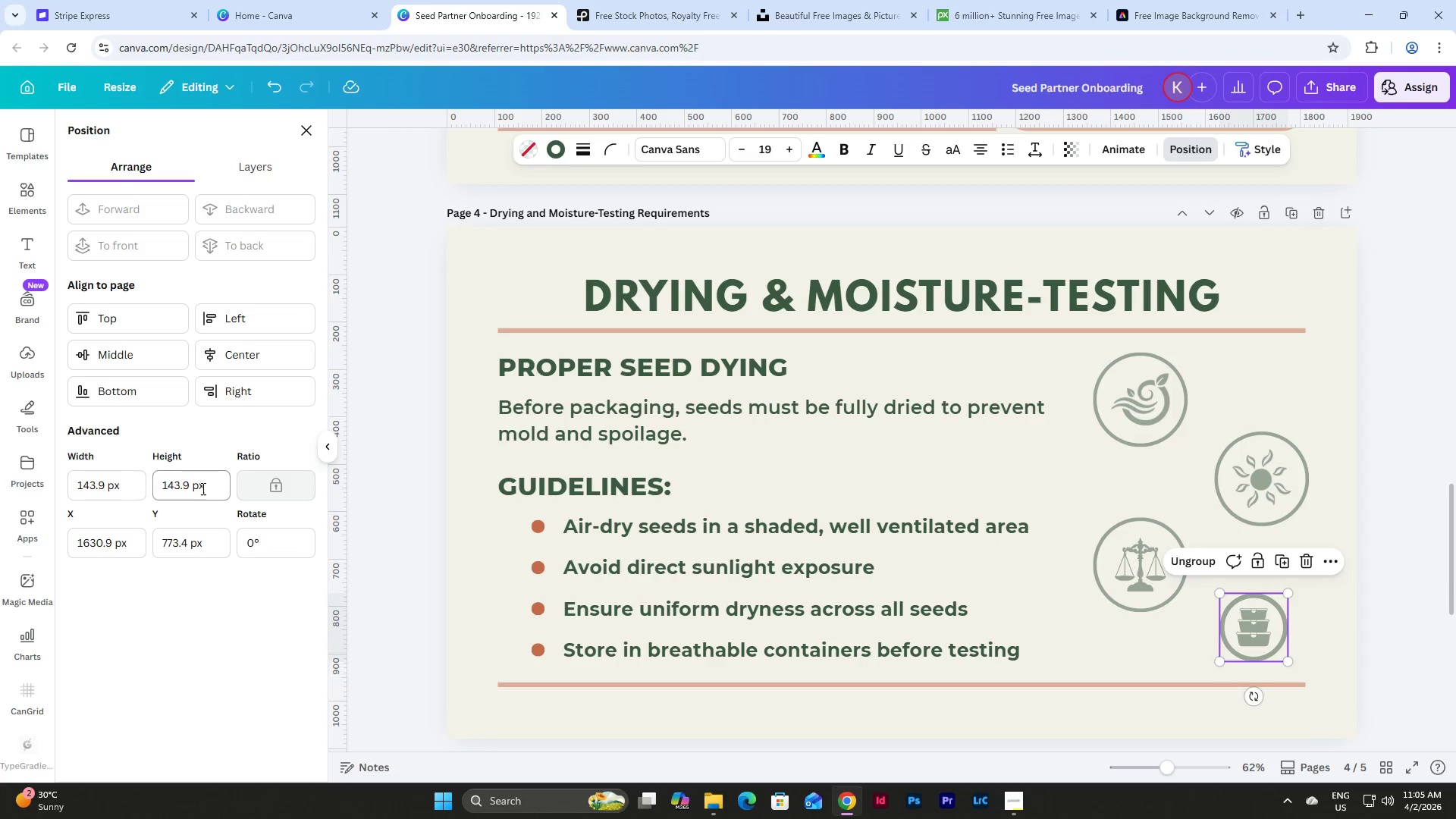 
left_click_drag(start_coordinate=[212, 485], to_coordinate=[144, 473])
 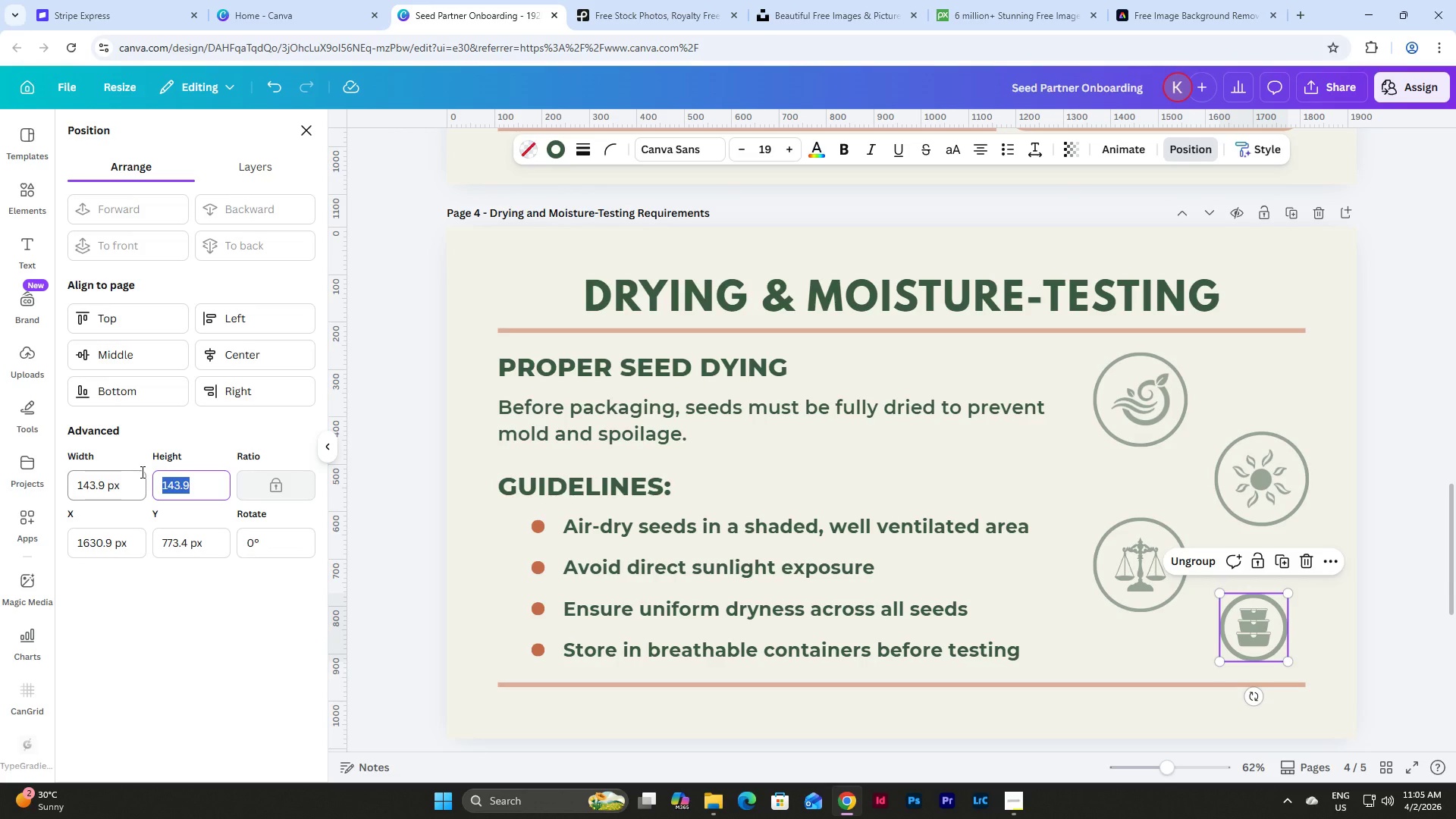 
key(Numpad2)
 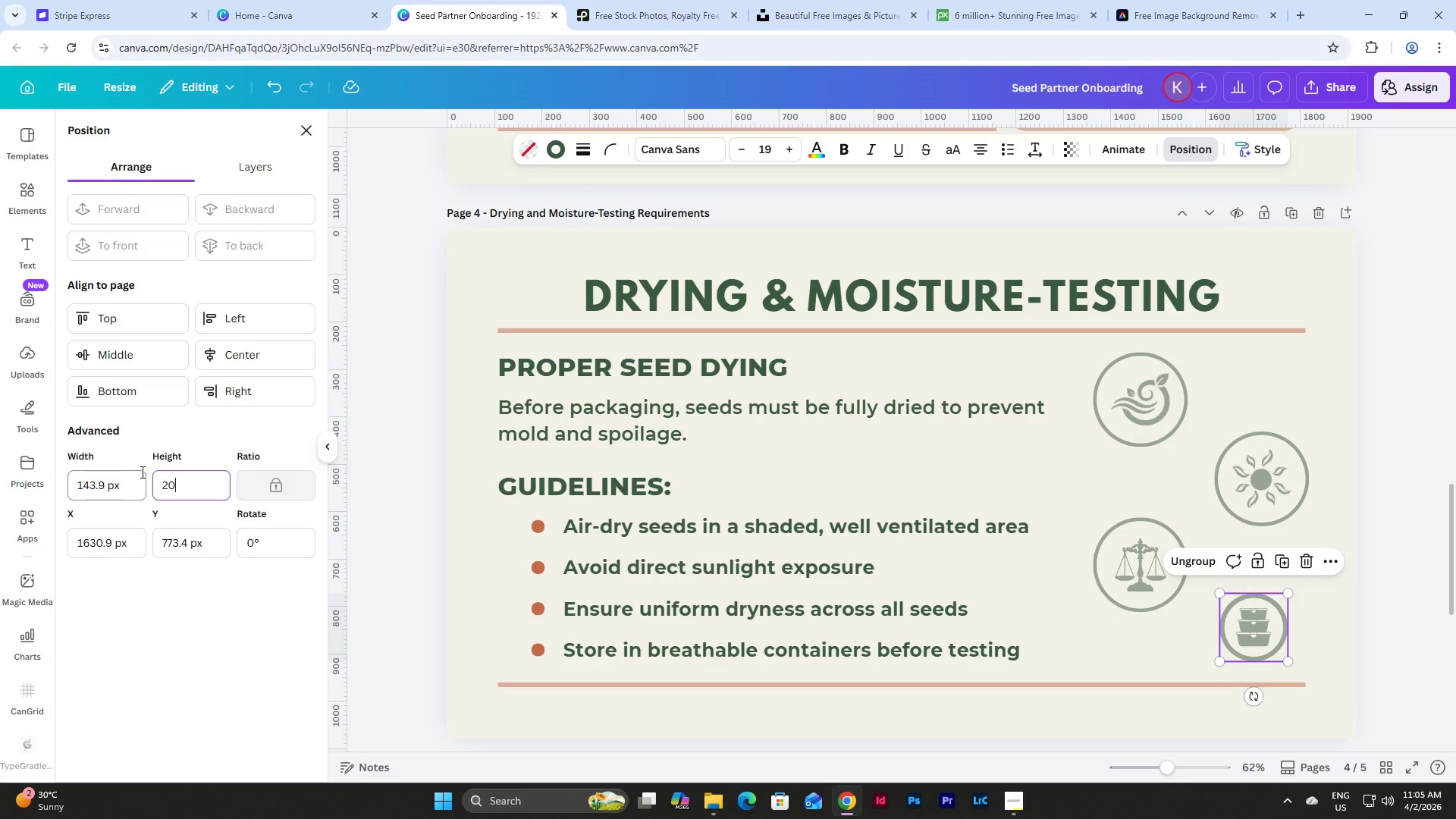 
key(Numpad0)
 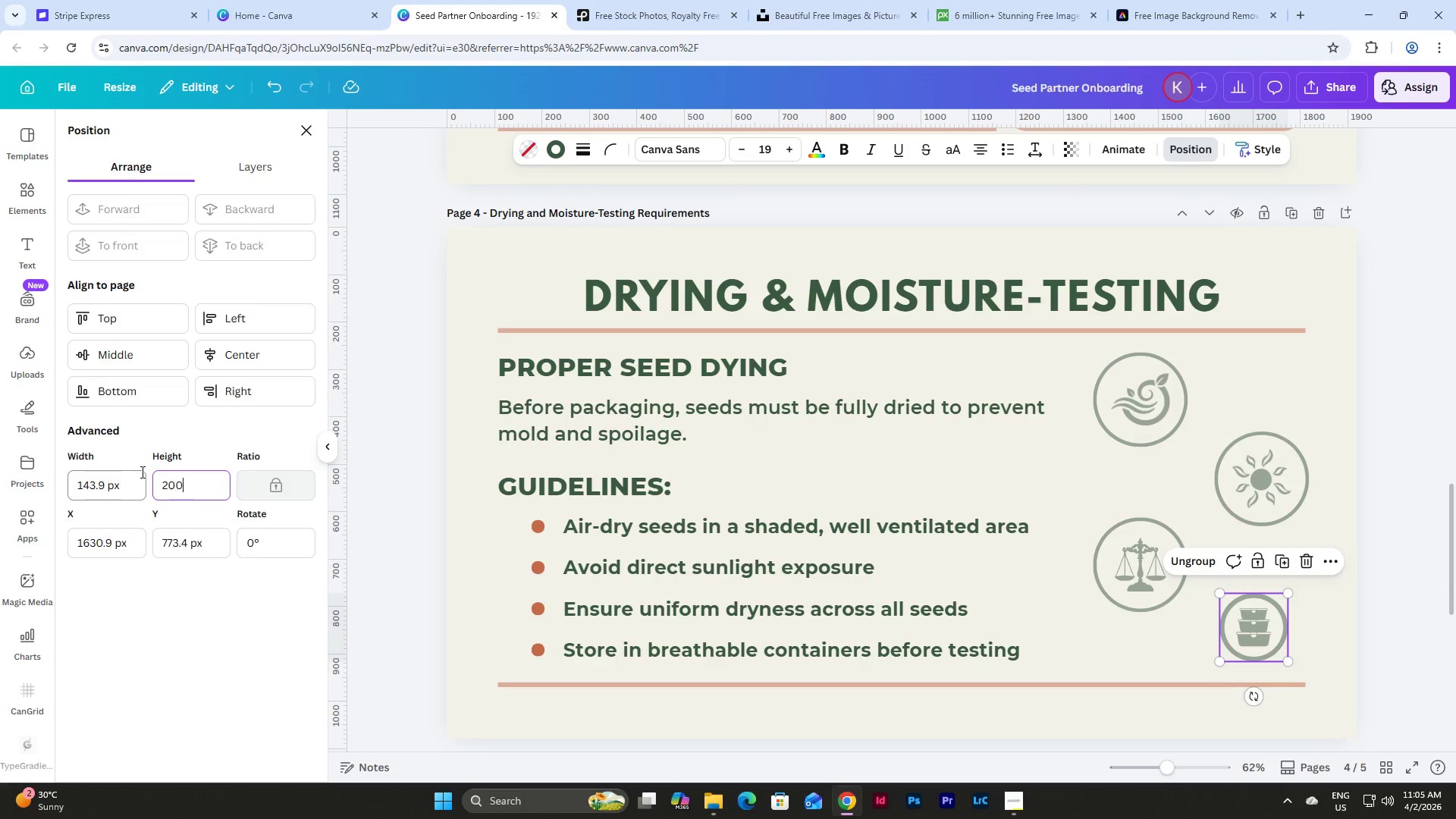 
key(Numpad0)
 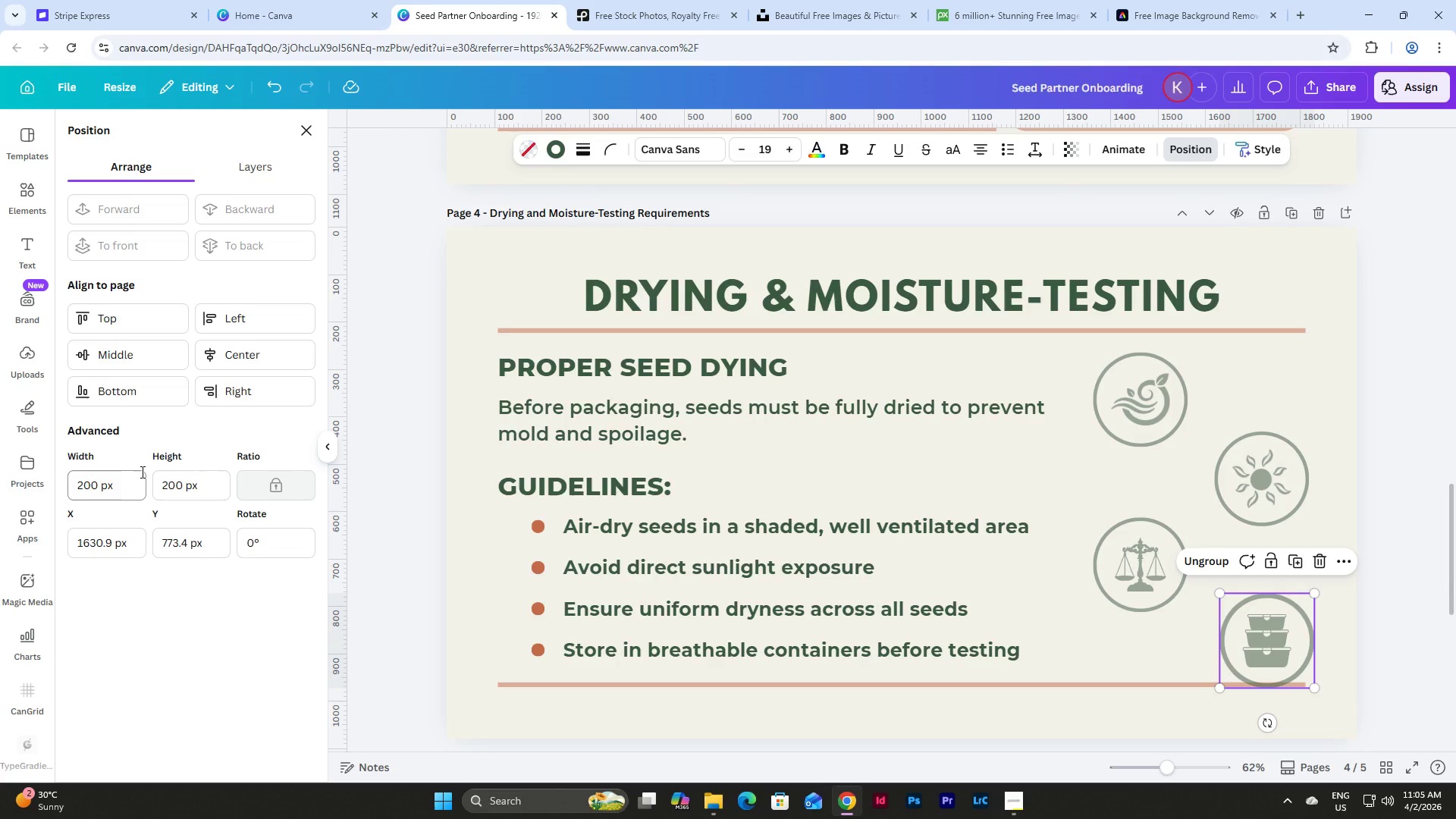 
key(NumpadEnter)
 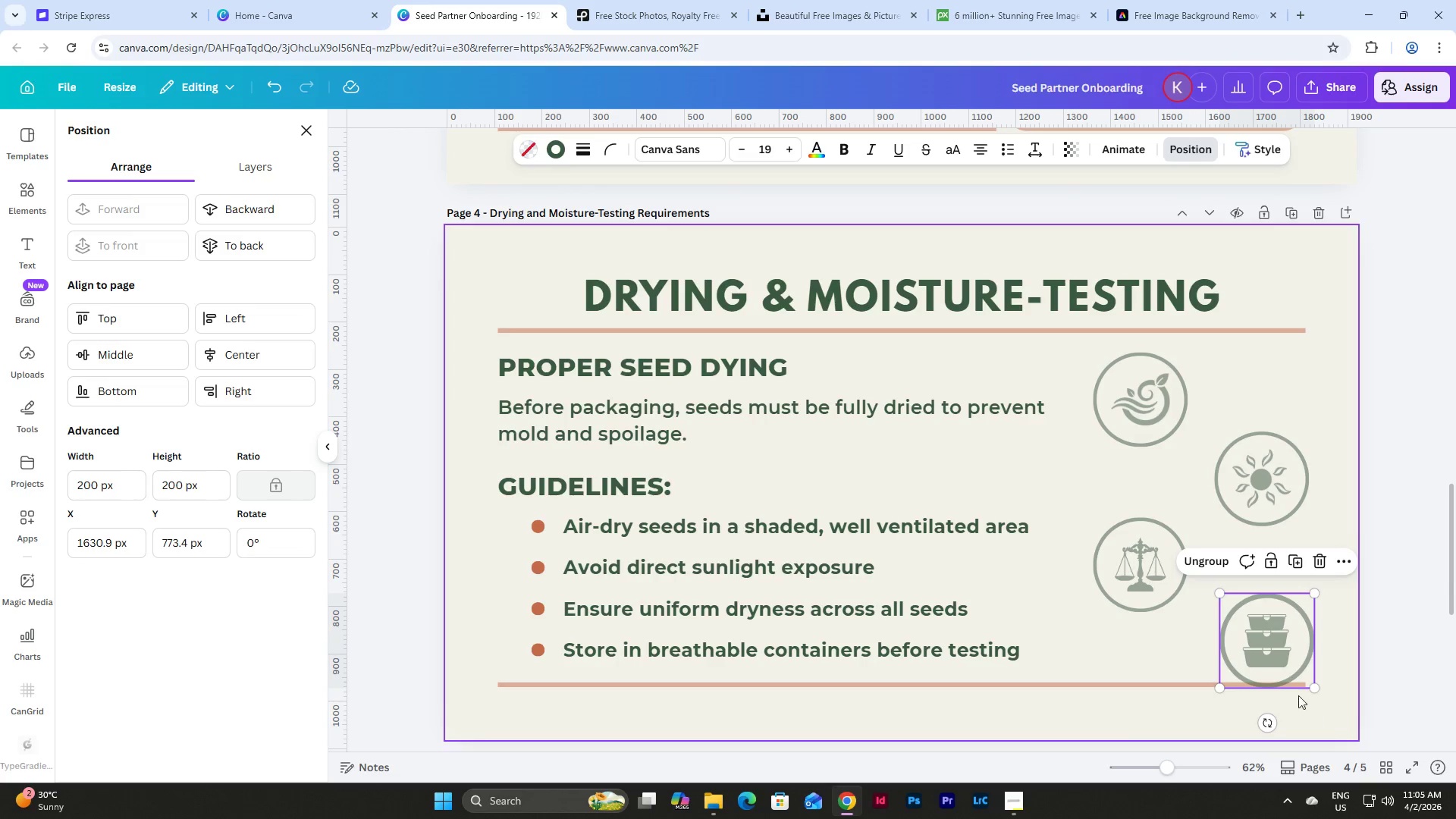 
left_click_drag(start_coordinate=[1275, 644], to_coordinate=[1264, 617])
 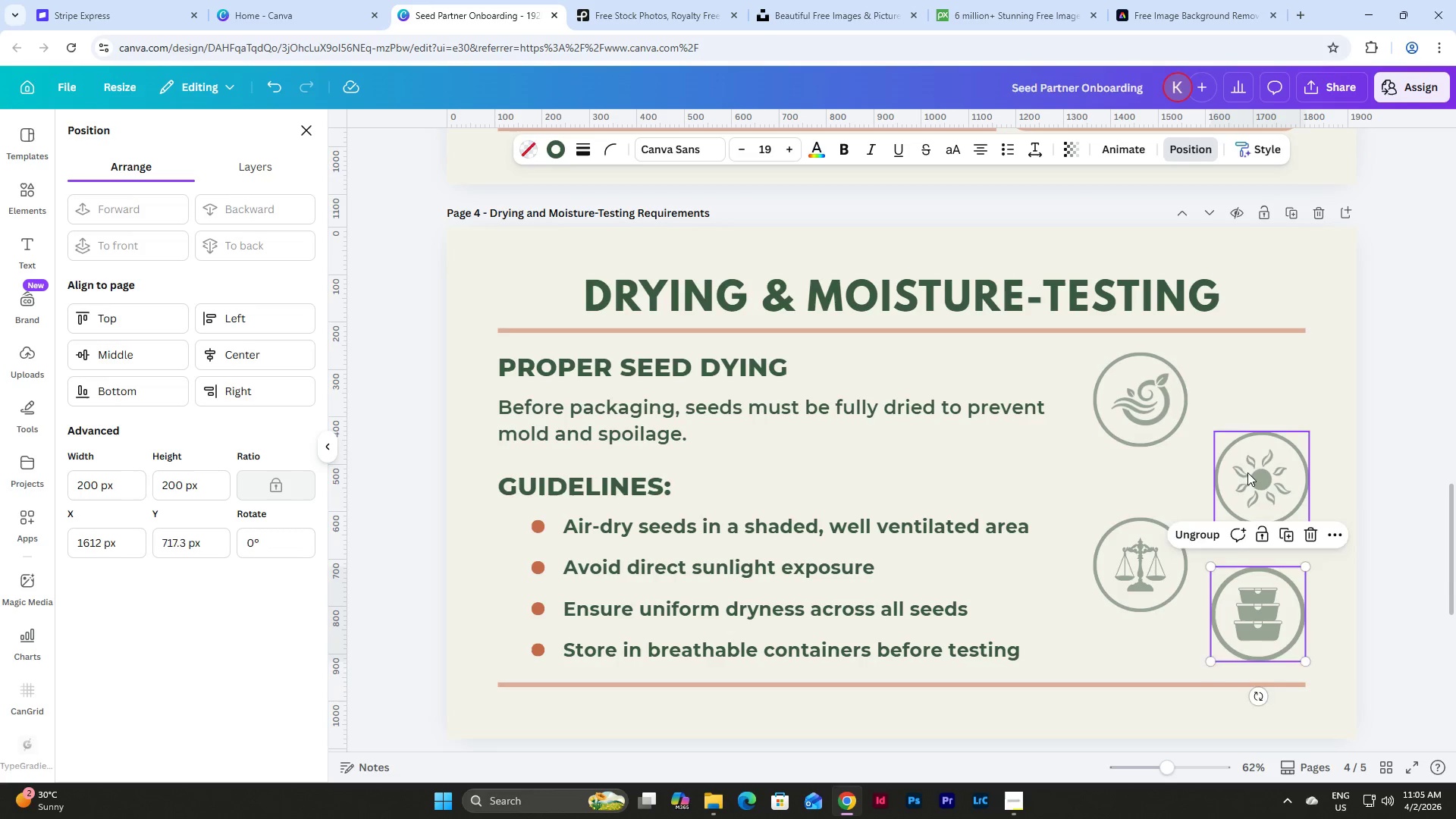 
left_click_drag(start_coordinate=[1247, 472], to_coordinate=[1241, 463])
 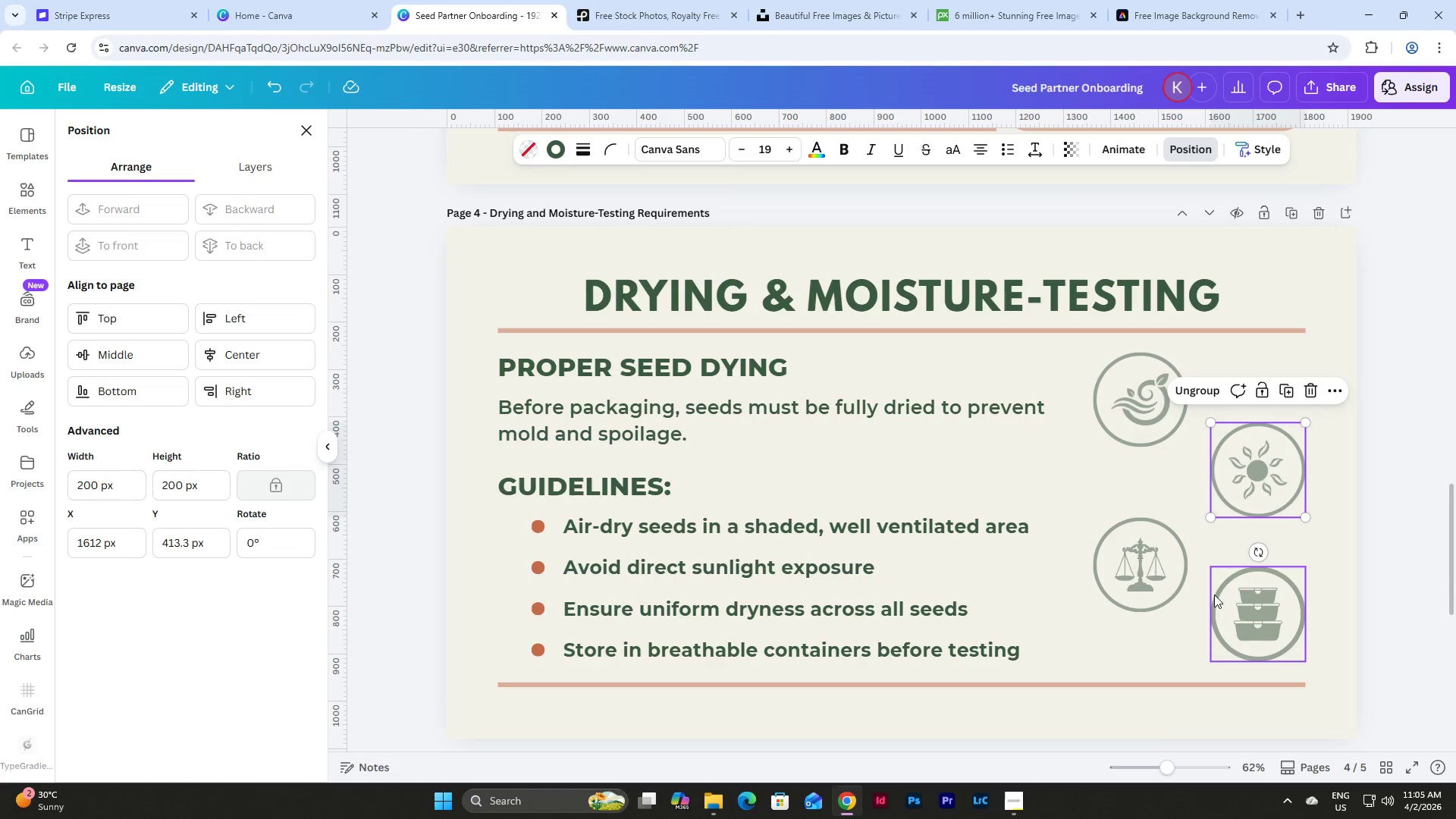 
left_click_drag(start_coordinate=[1149, 576], to_coordinate=[1157, 570])
 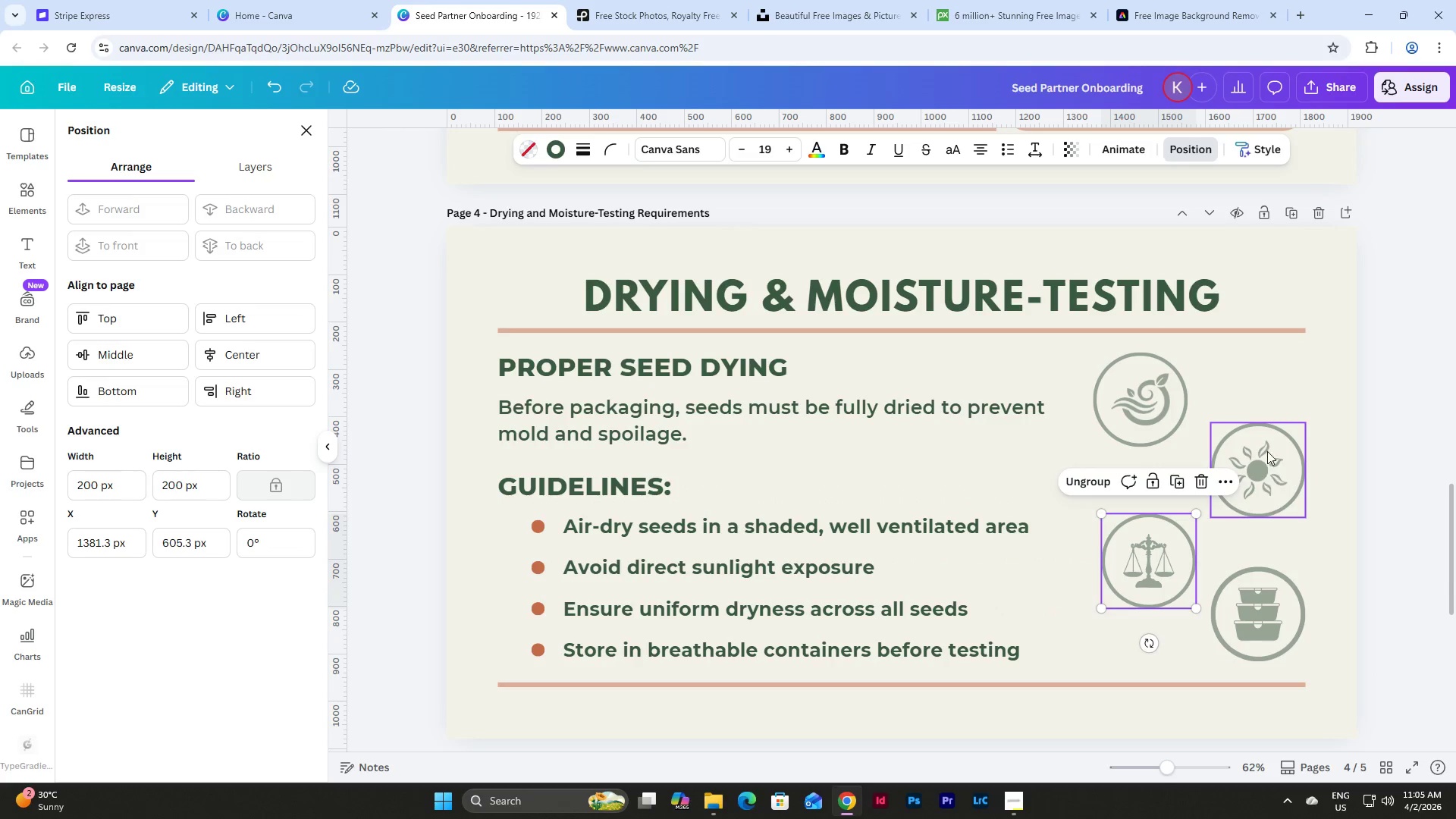 
left_click_drag(start_coordinate=[1267, 451], to_coordinate=[1269, 470])
 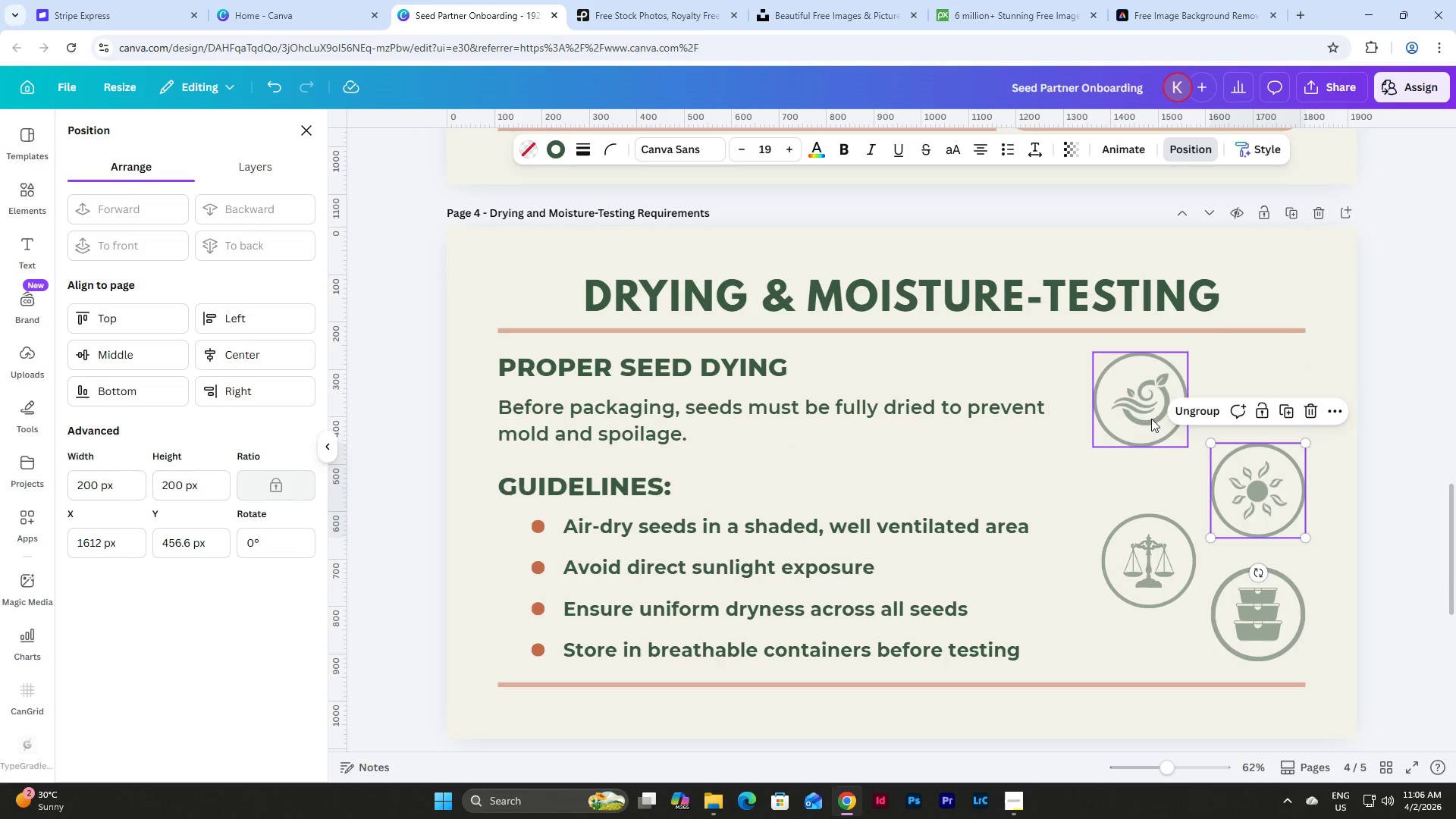 
left_click_drag(start_coordinate=[1148, 405], to_coordinate=[1154, 447])
 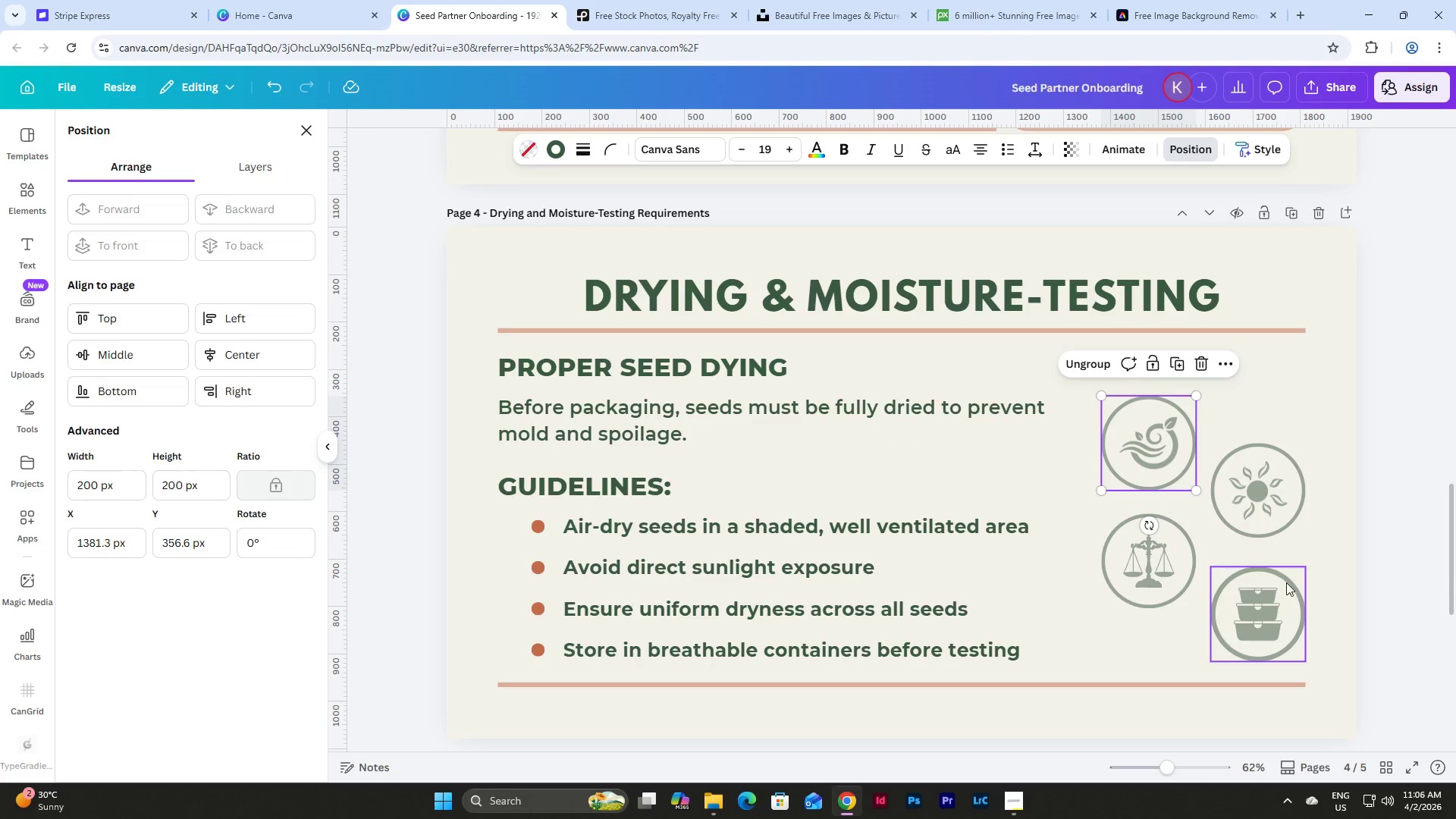 
left_click([1286, 581])
 